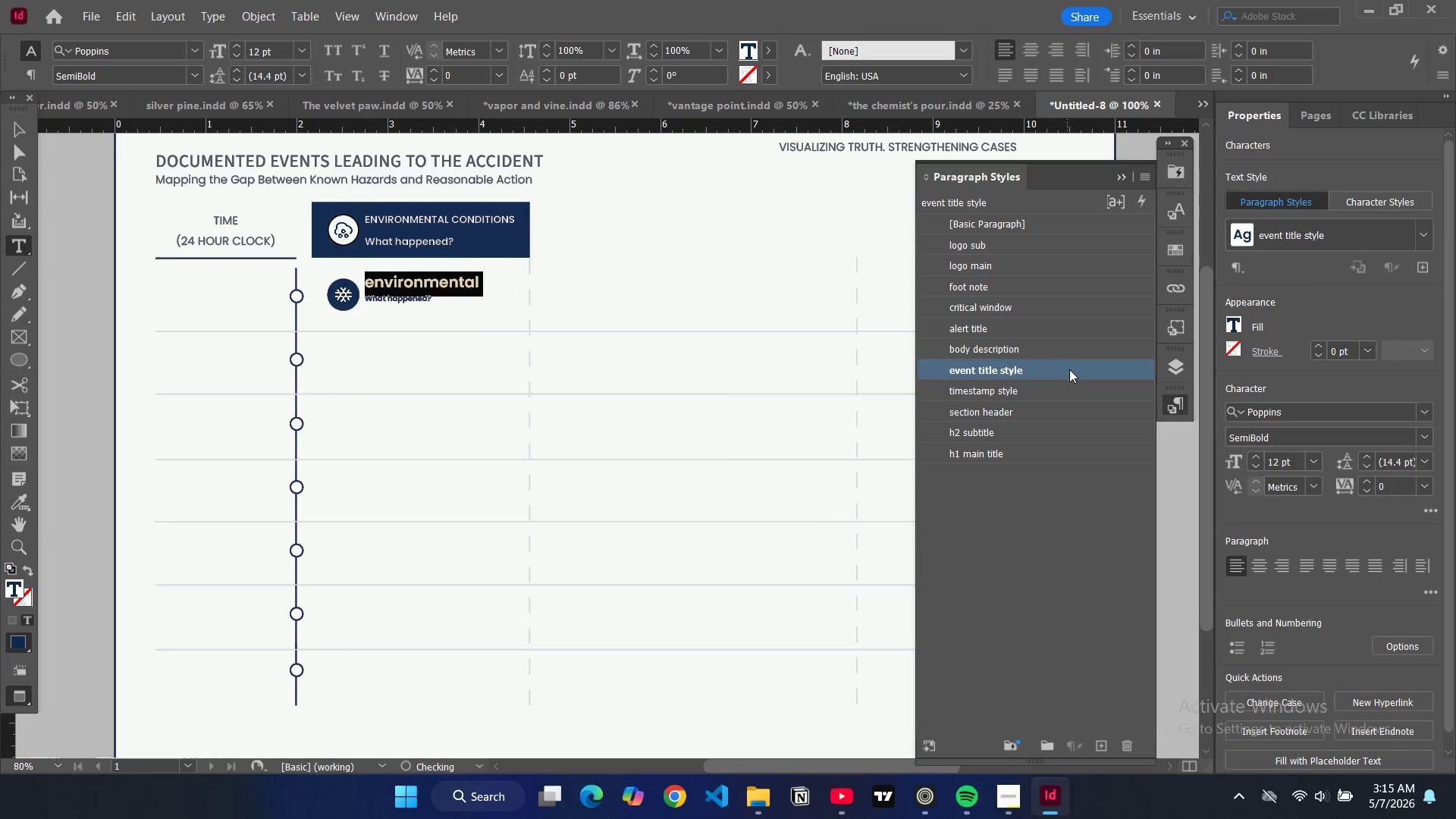 
double_click([1083, 374])
 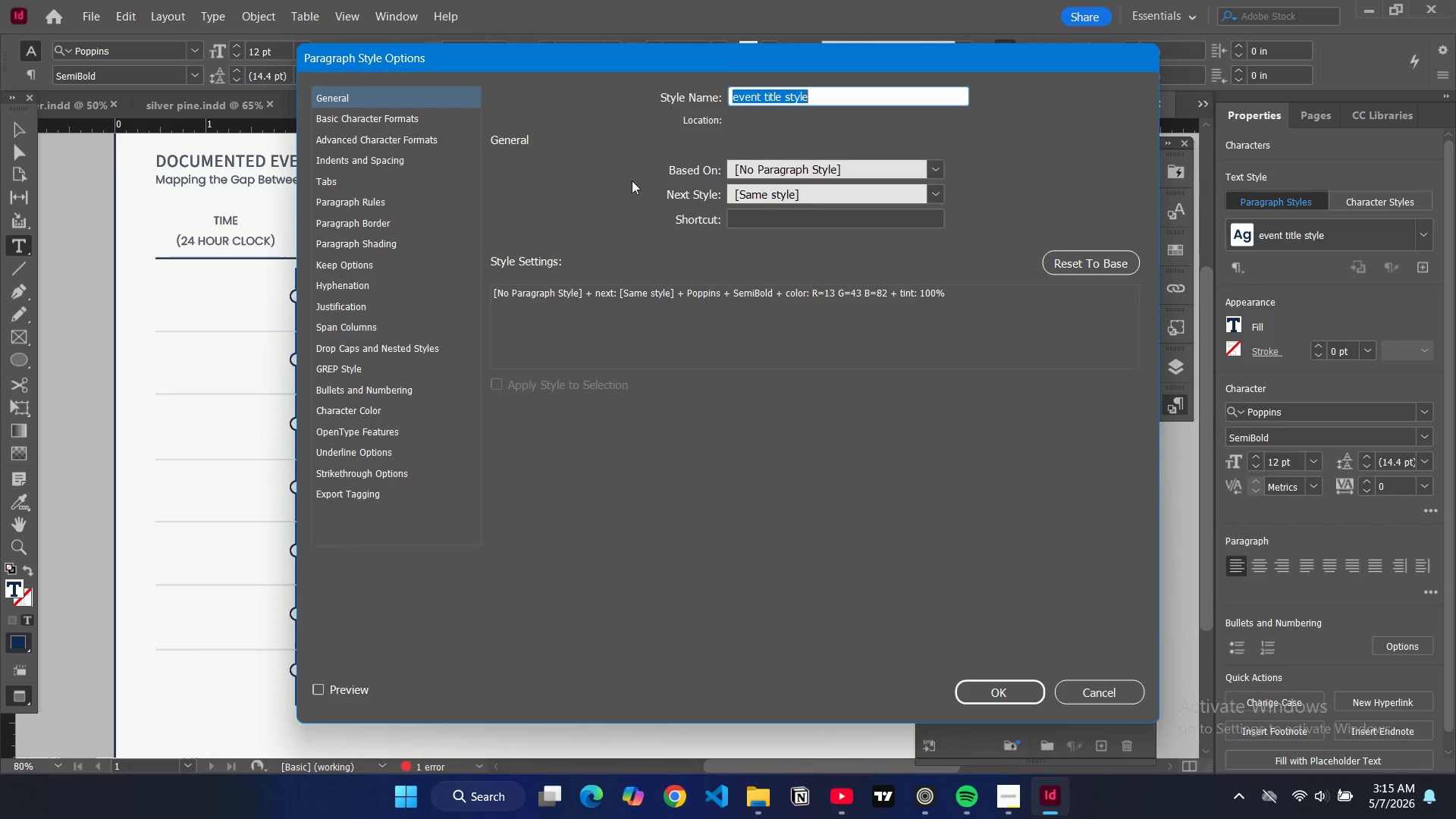 
left_click([435, 111])
 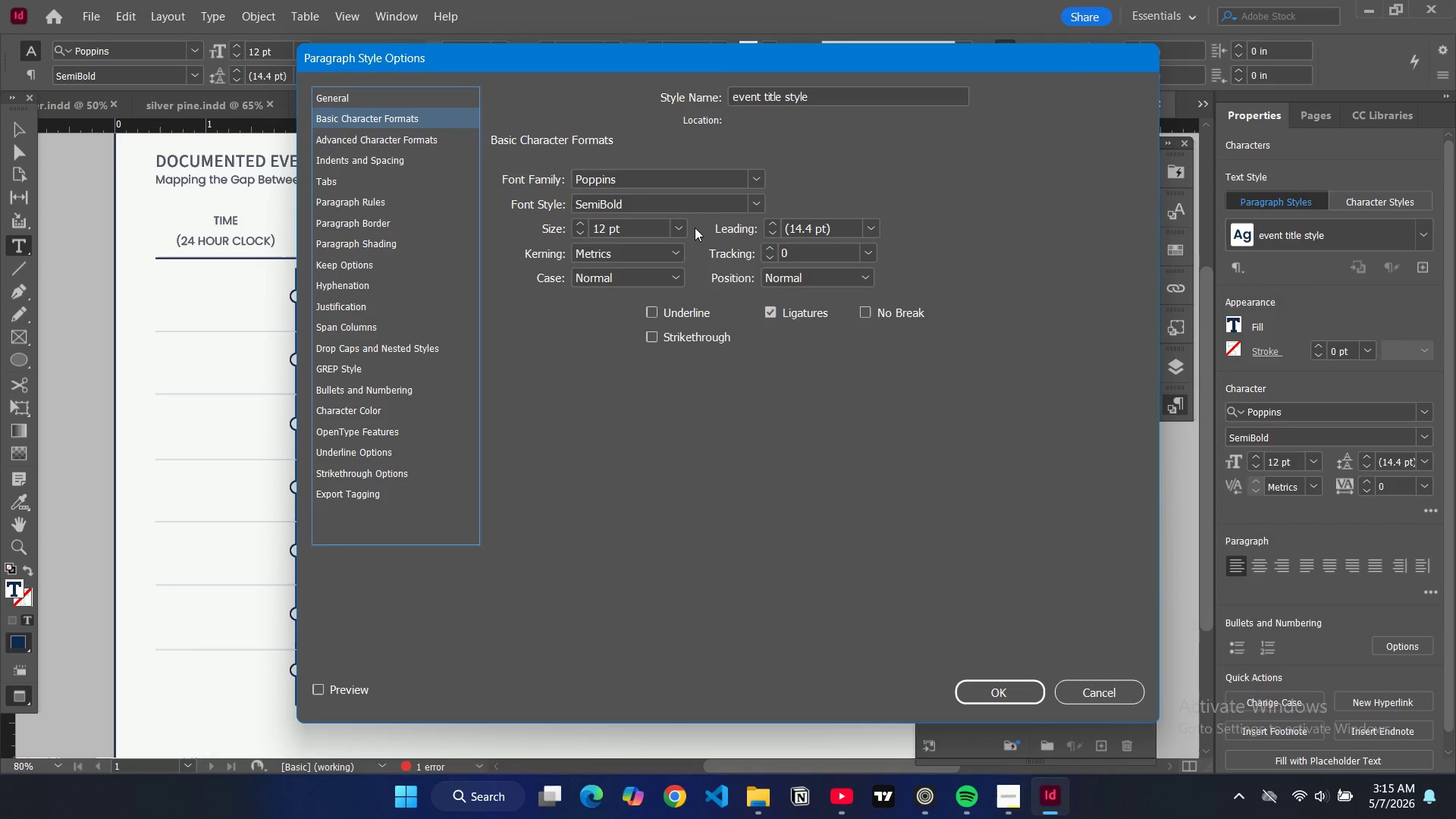 
left_click([678, 231])
 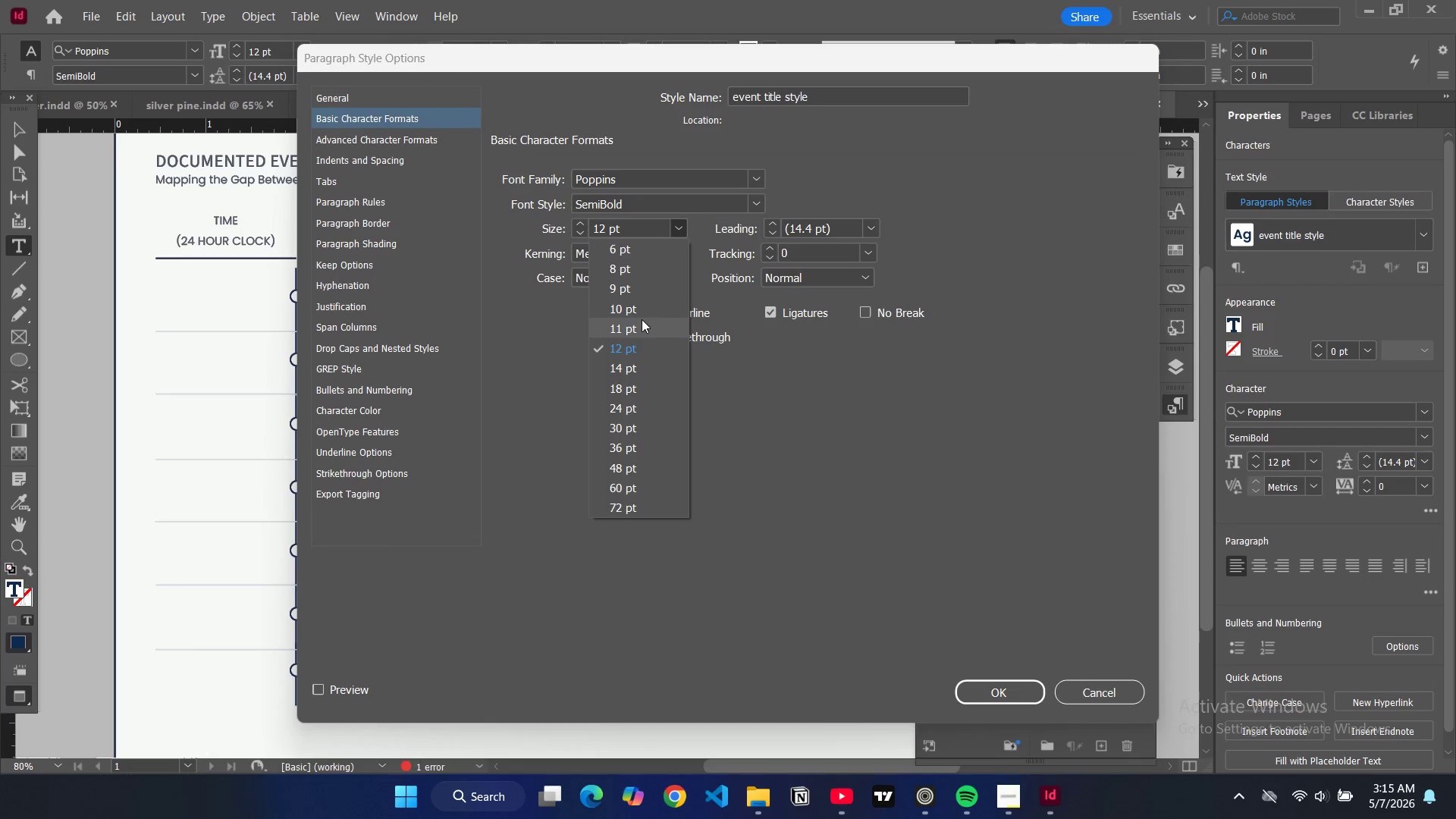 
left_click([637, 312])
 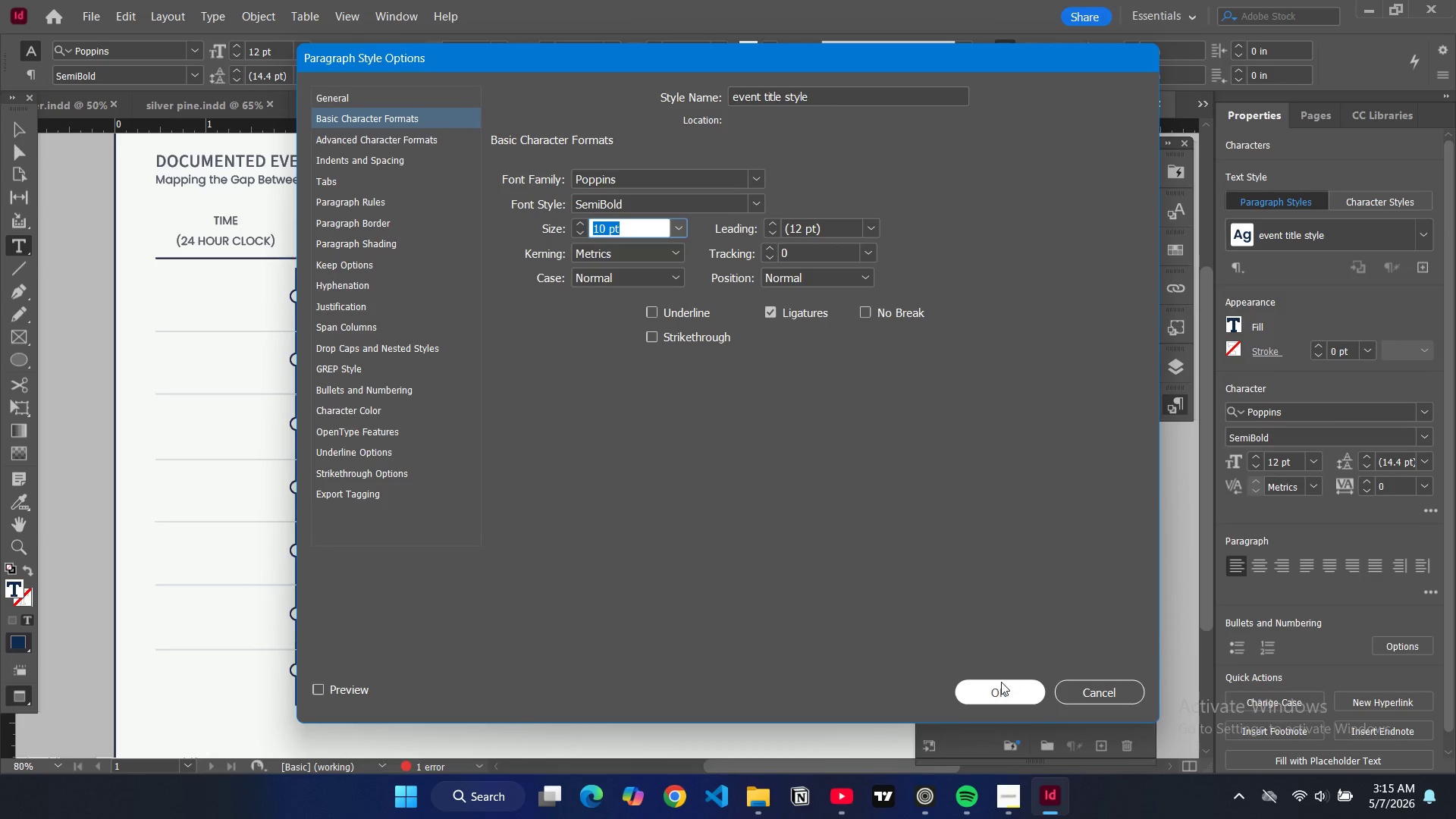 
left_click([1002, 682])
 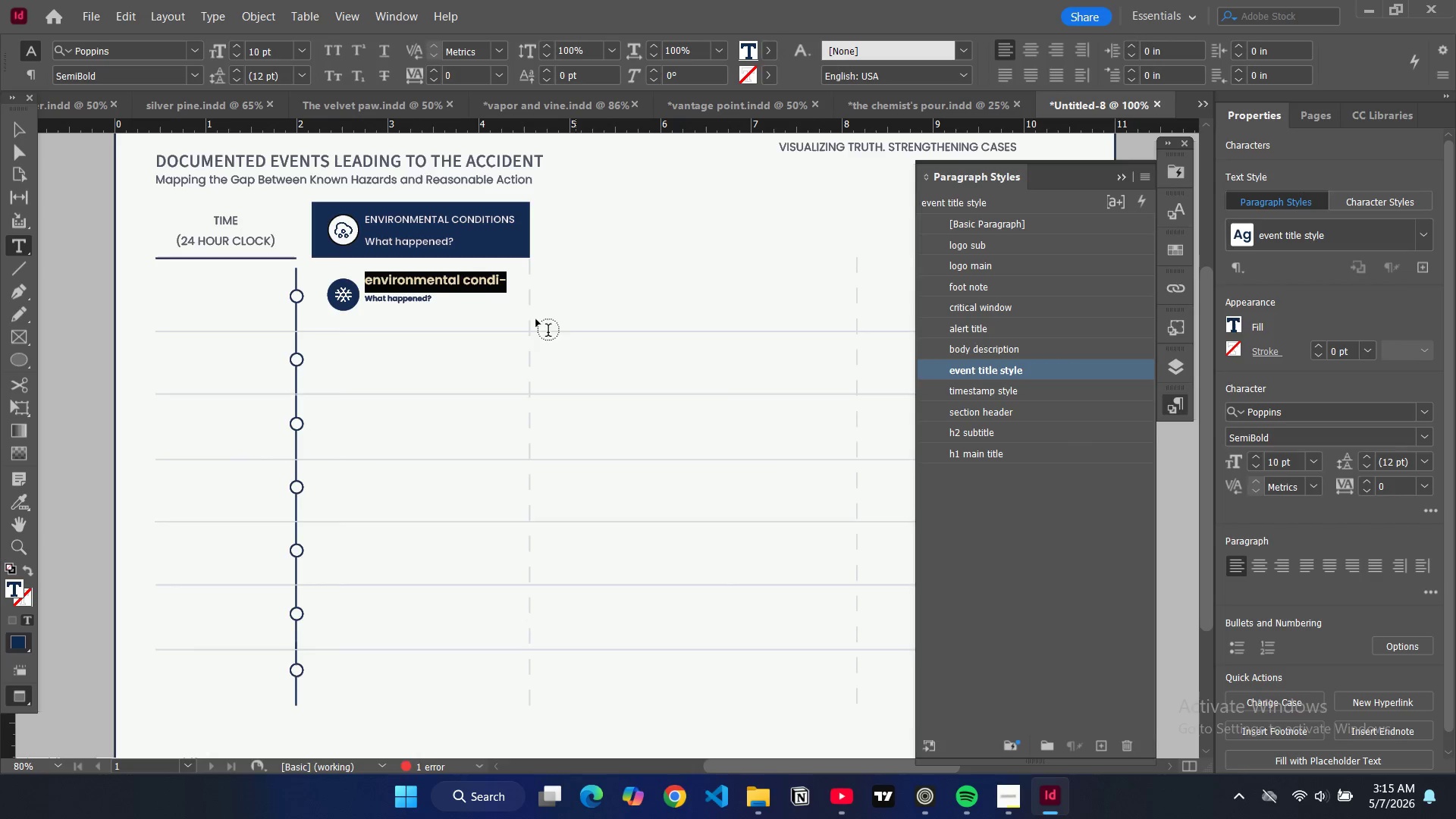 
double_click([406, 300])
 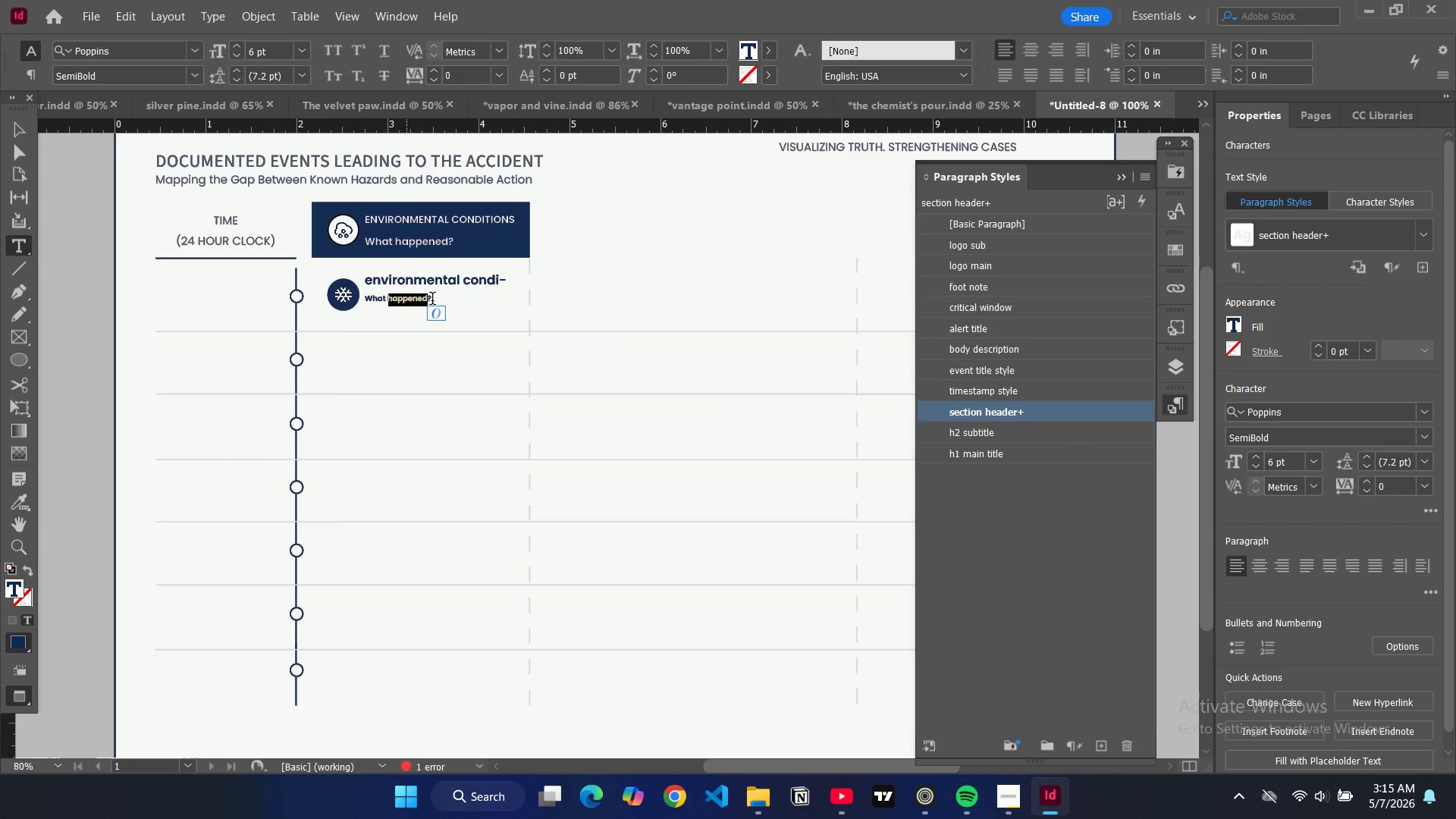 
left_click([432, 300])
 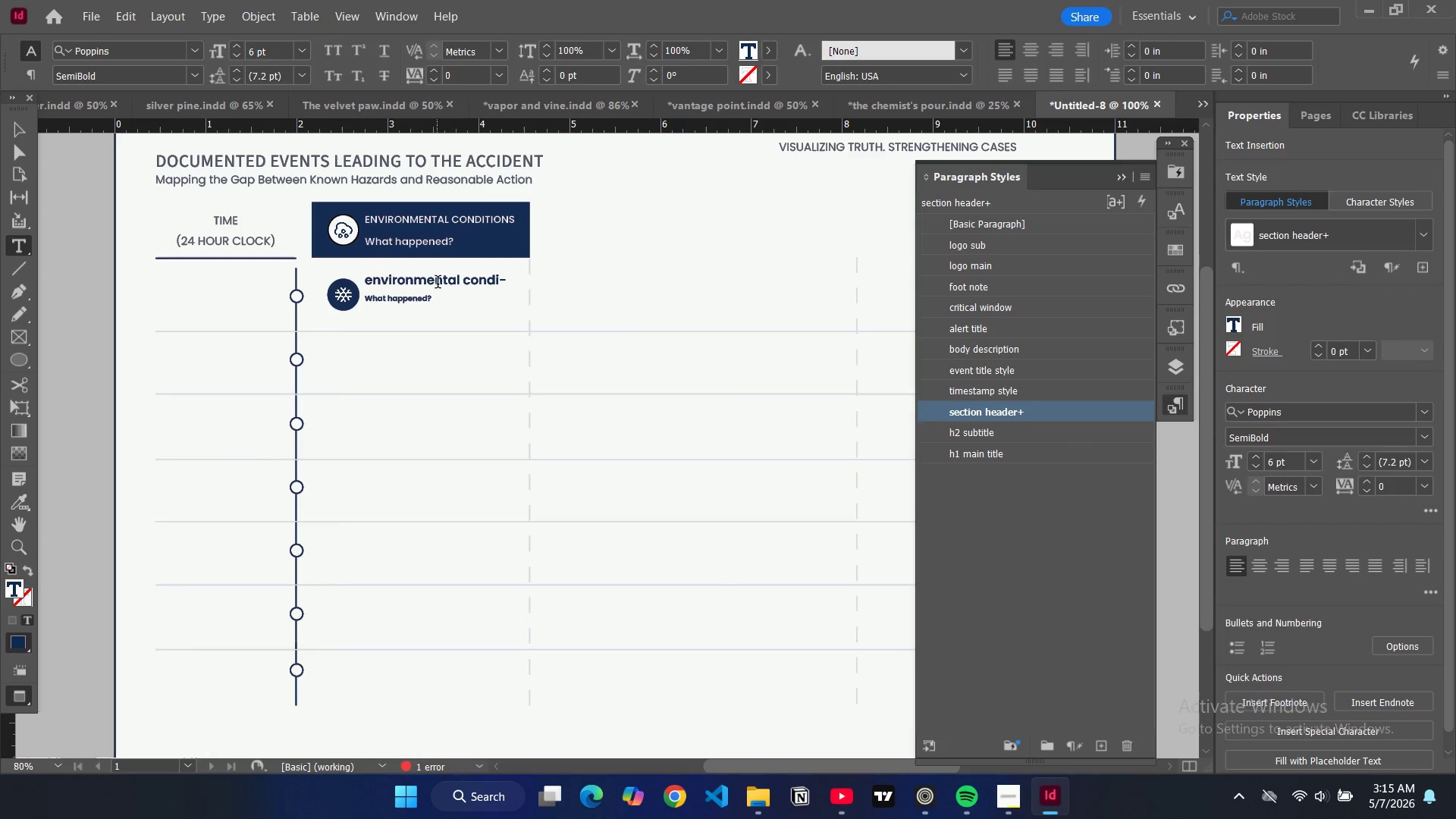 
double_click([438, 284])
 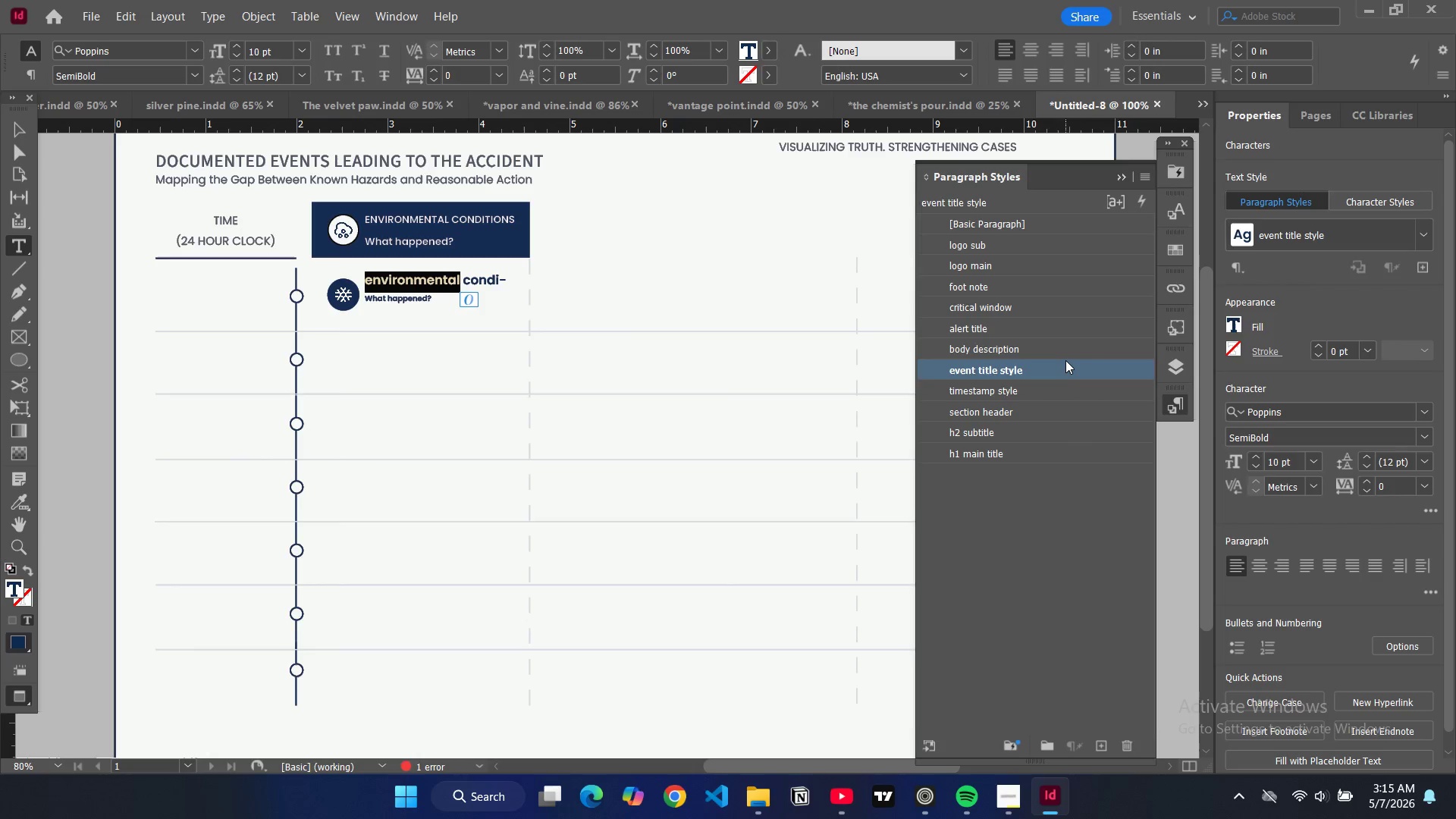 
double_click([1065, 367])
 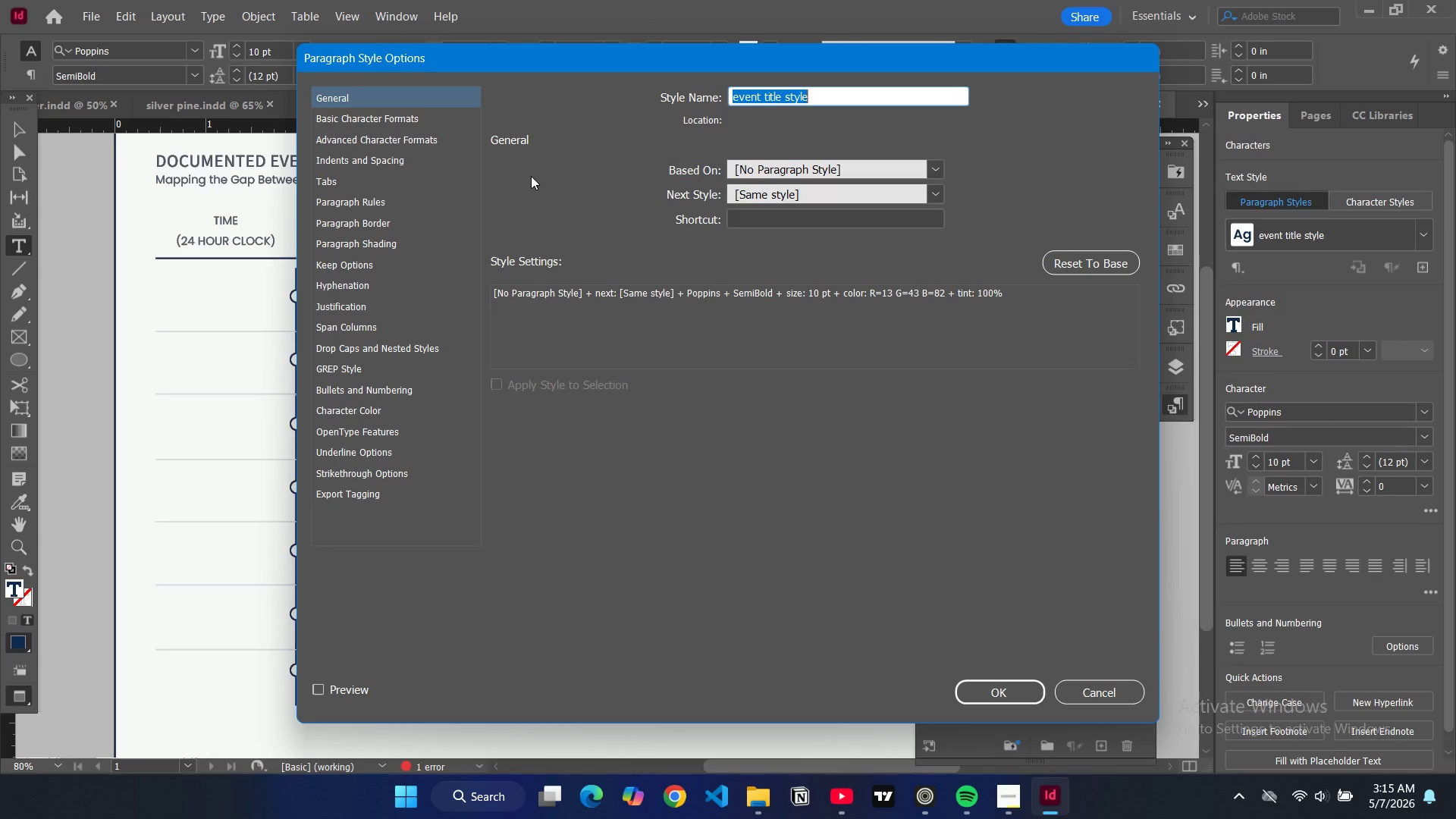 
left_click([423, 117])
 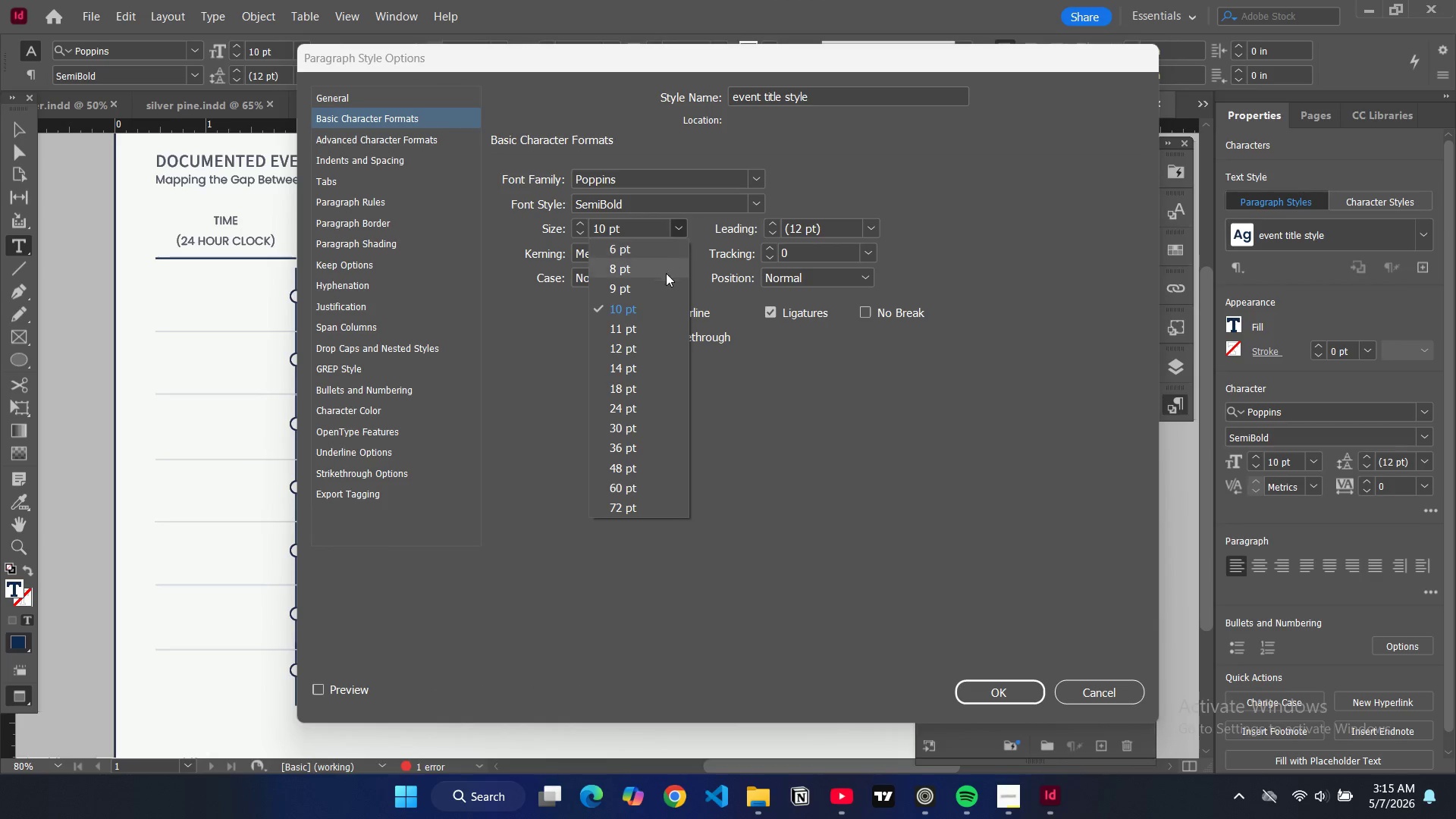 
left_click([651, 275])
 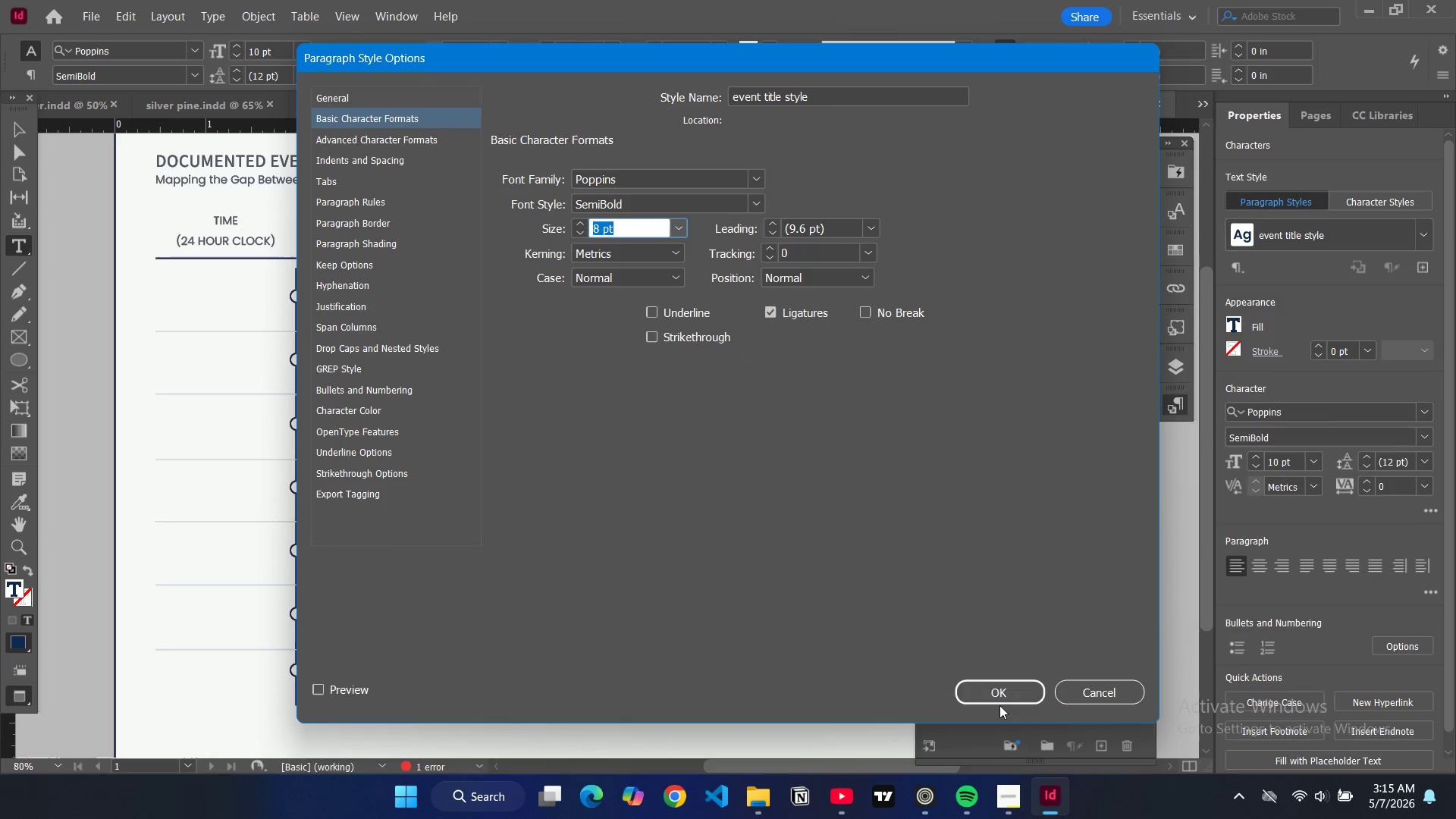 
left_click([991, 691])
 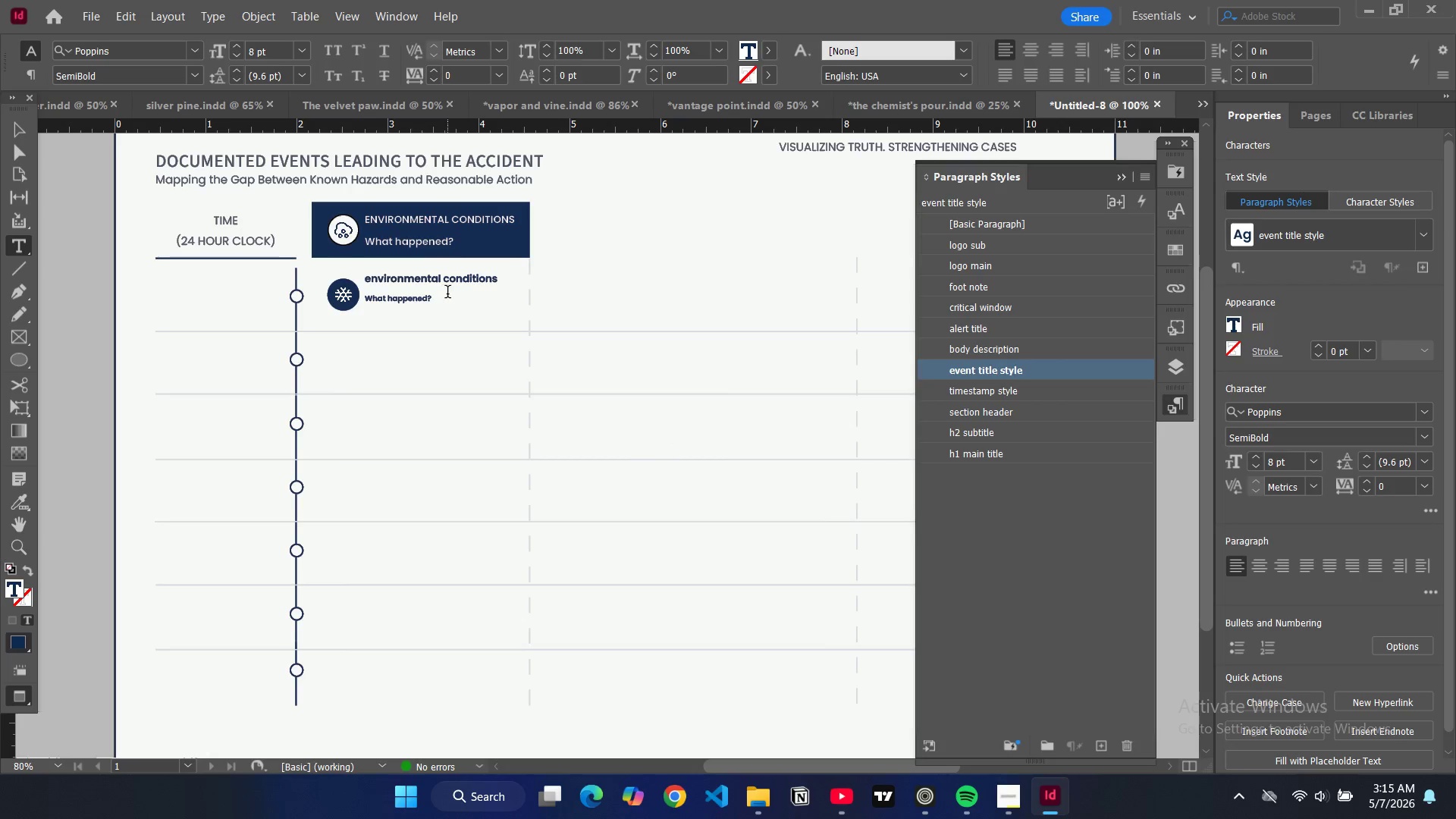 
double_click([450, 287])
 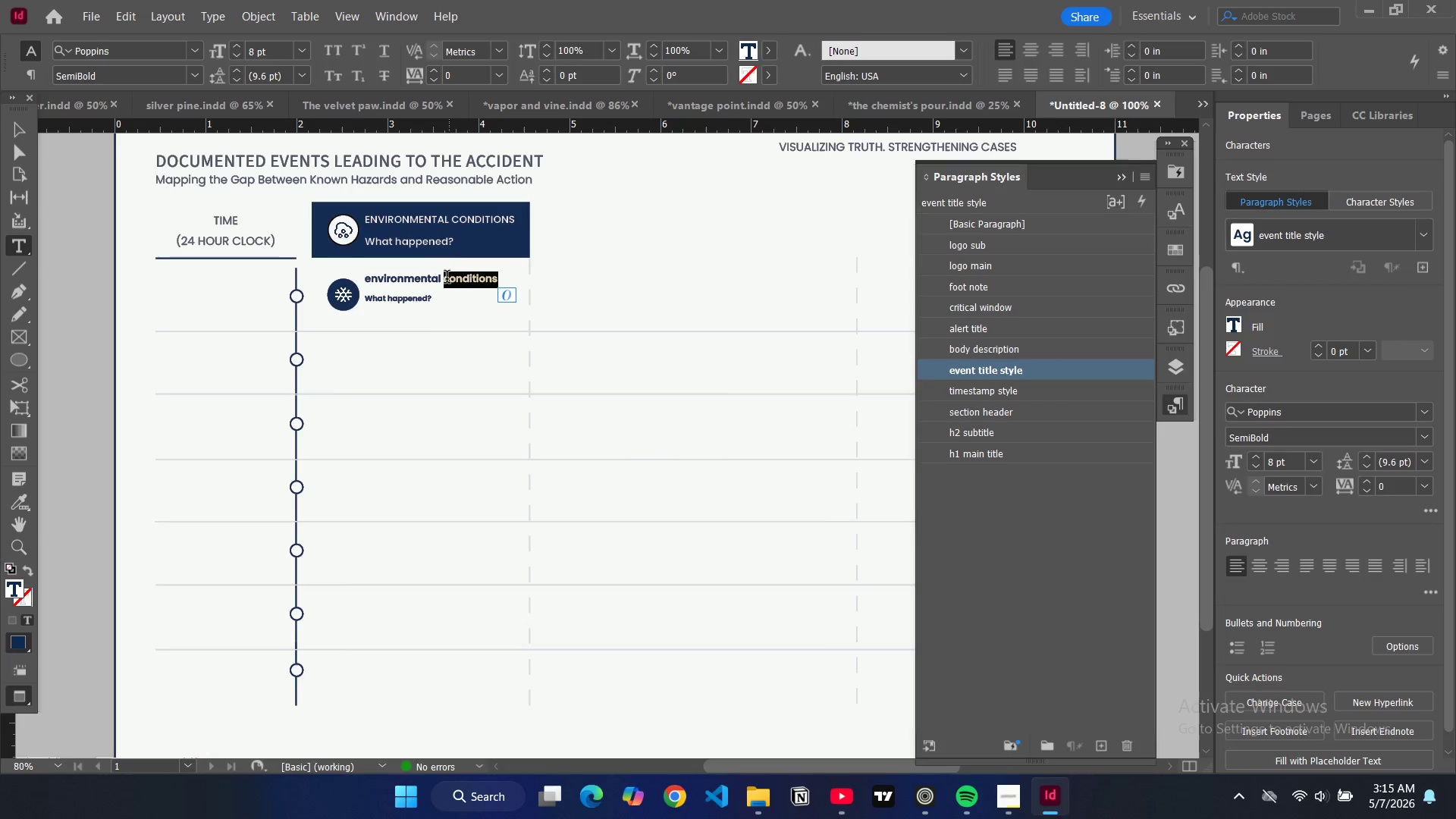 
key(Control+A)
 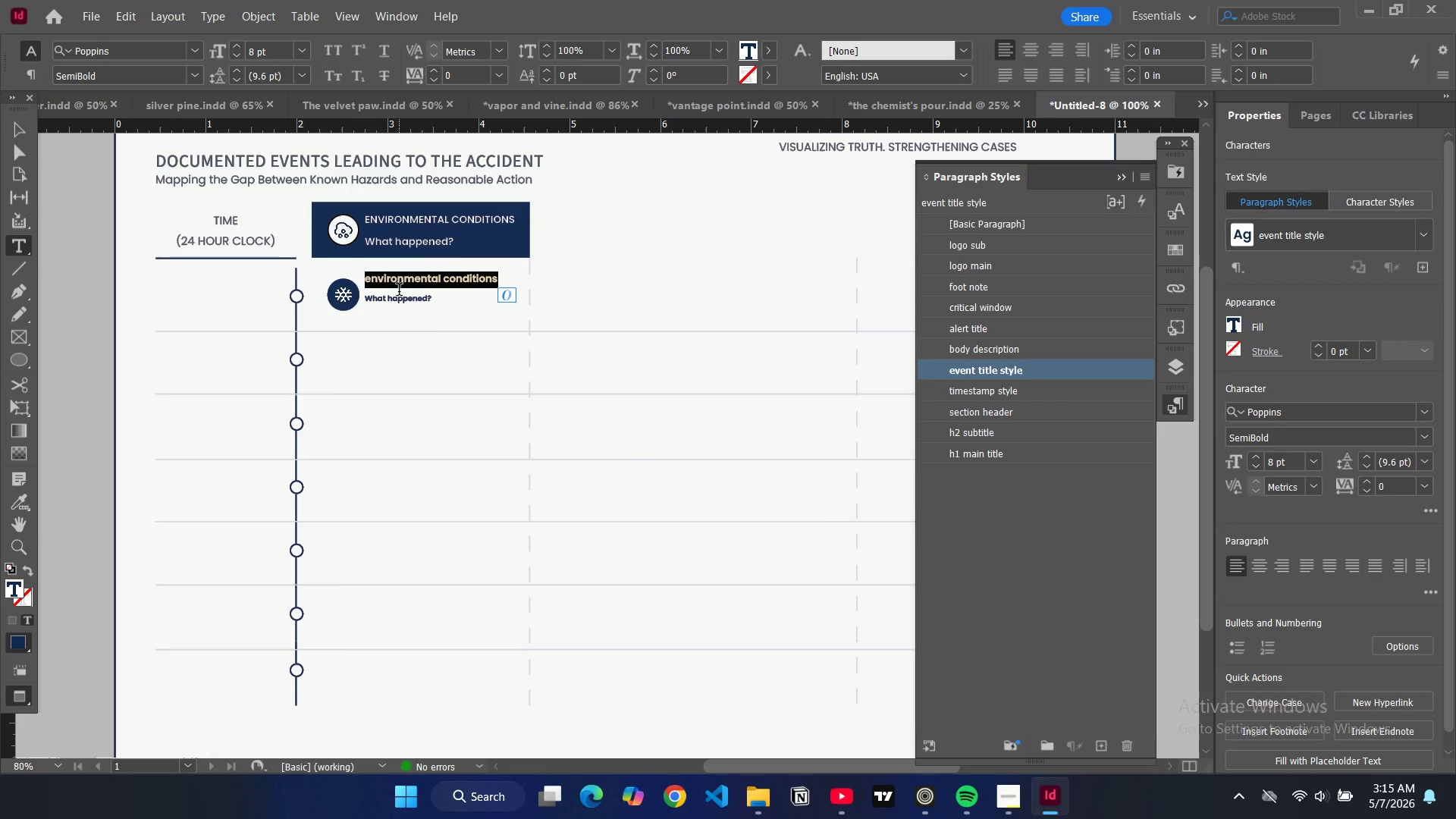 
type(Heavy Snowfall Begins)
 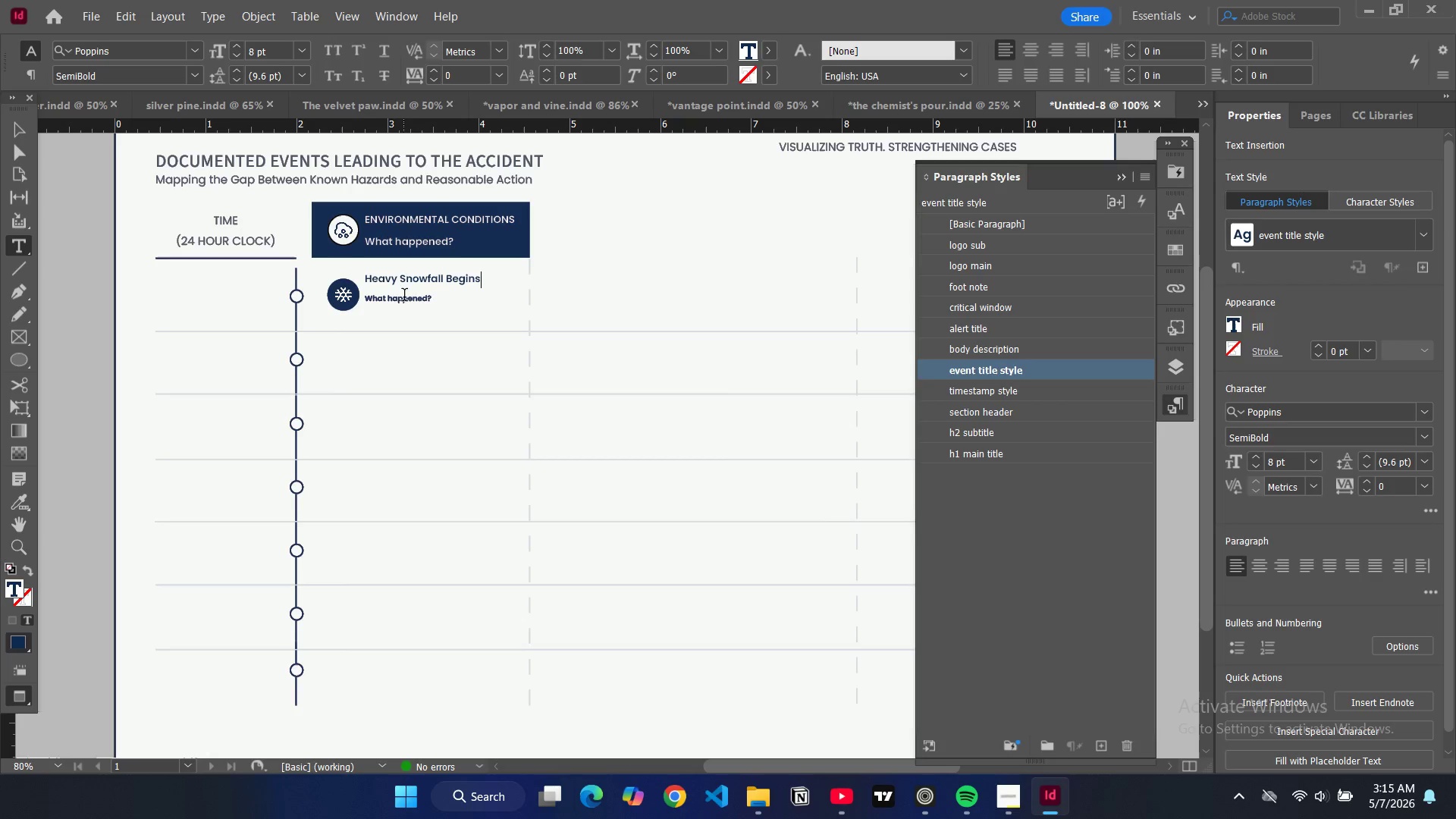 
double_click([405, 297])
 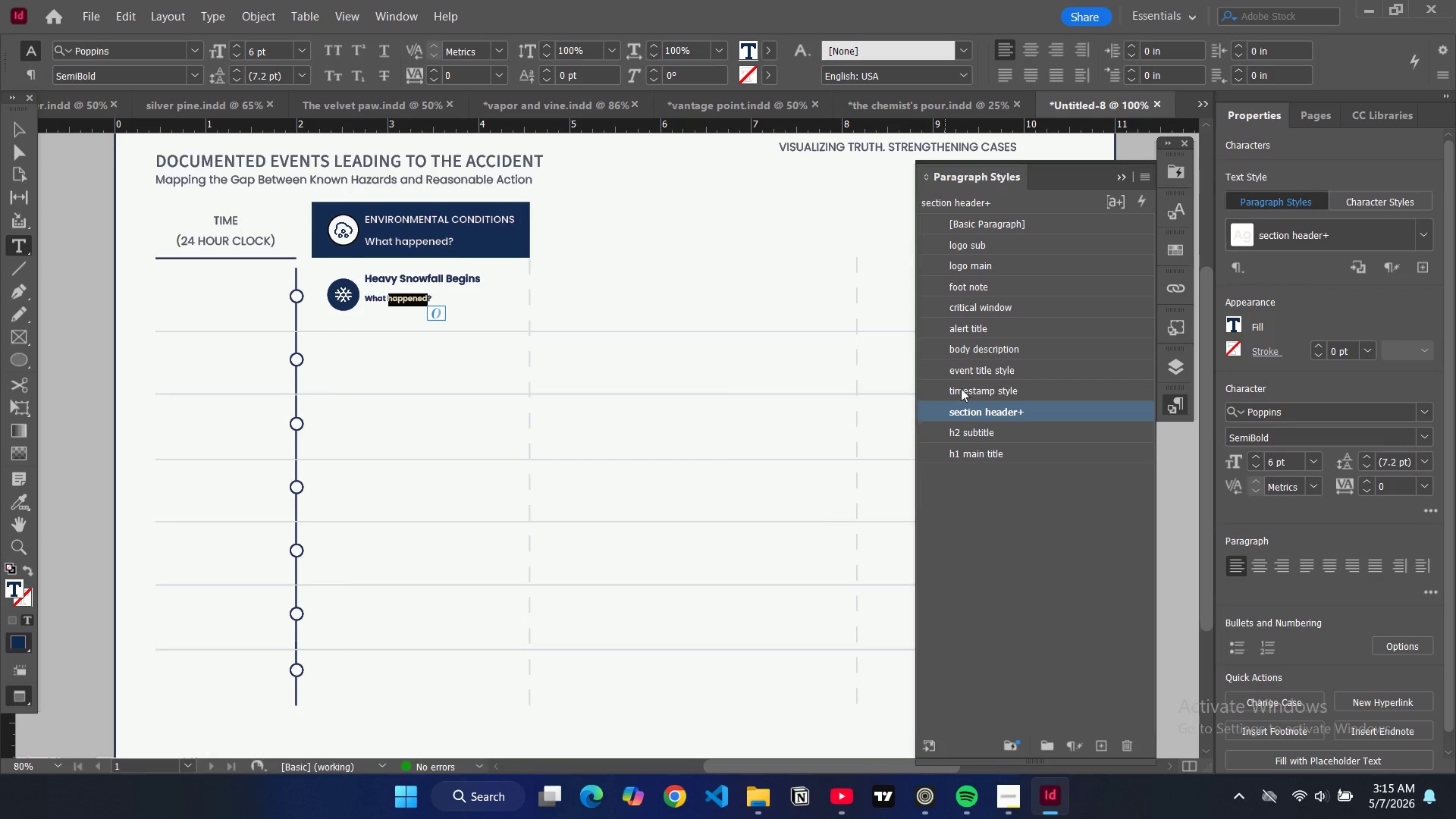 
left_click([1011, 346])
 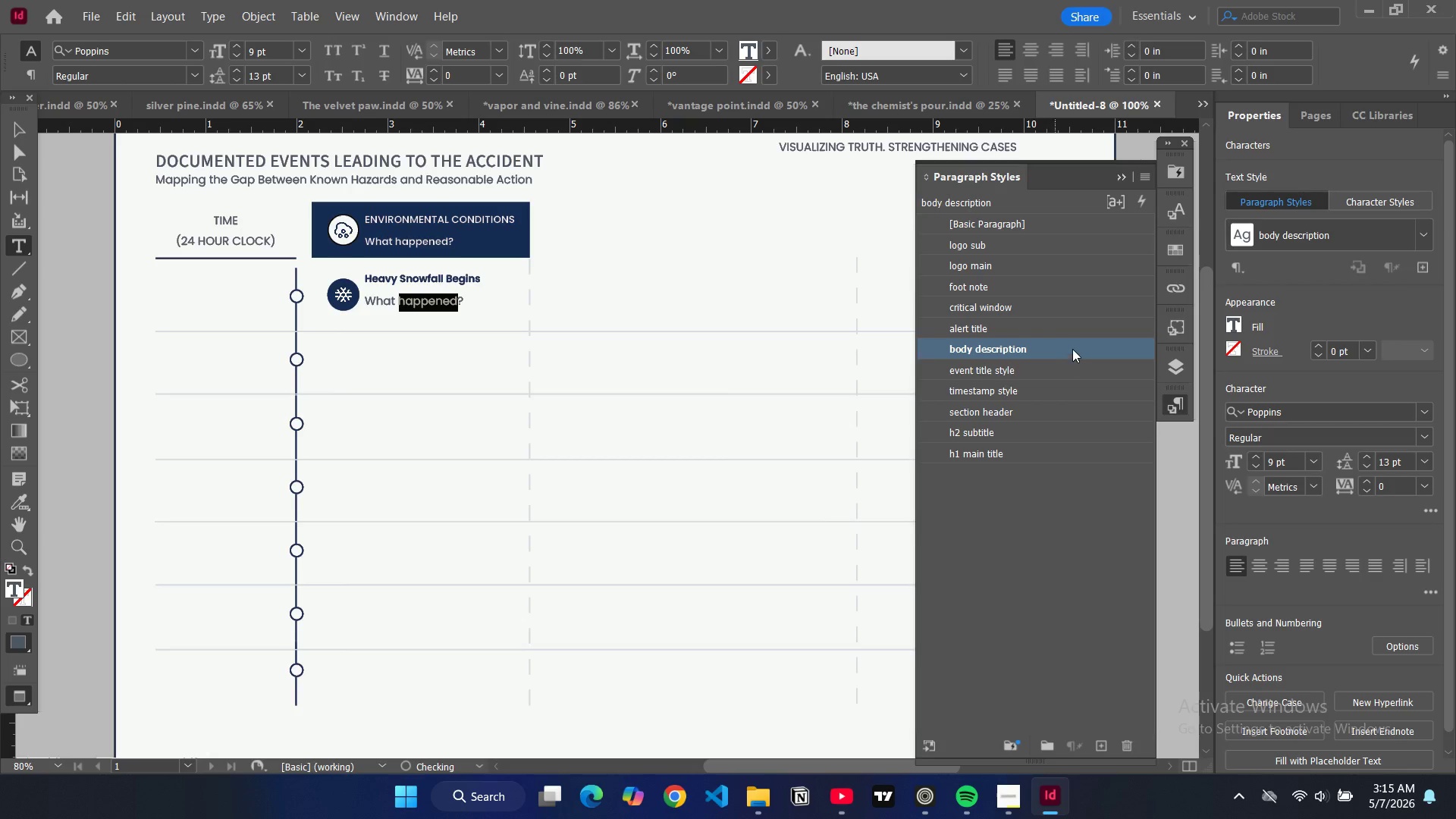 
double_click([1072, 349])
 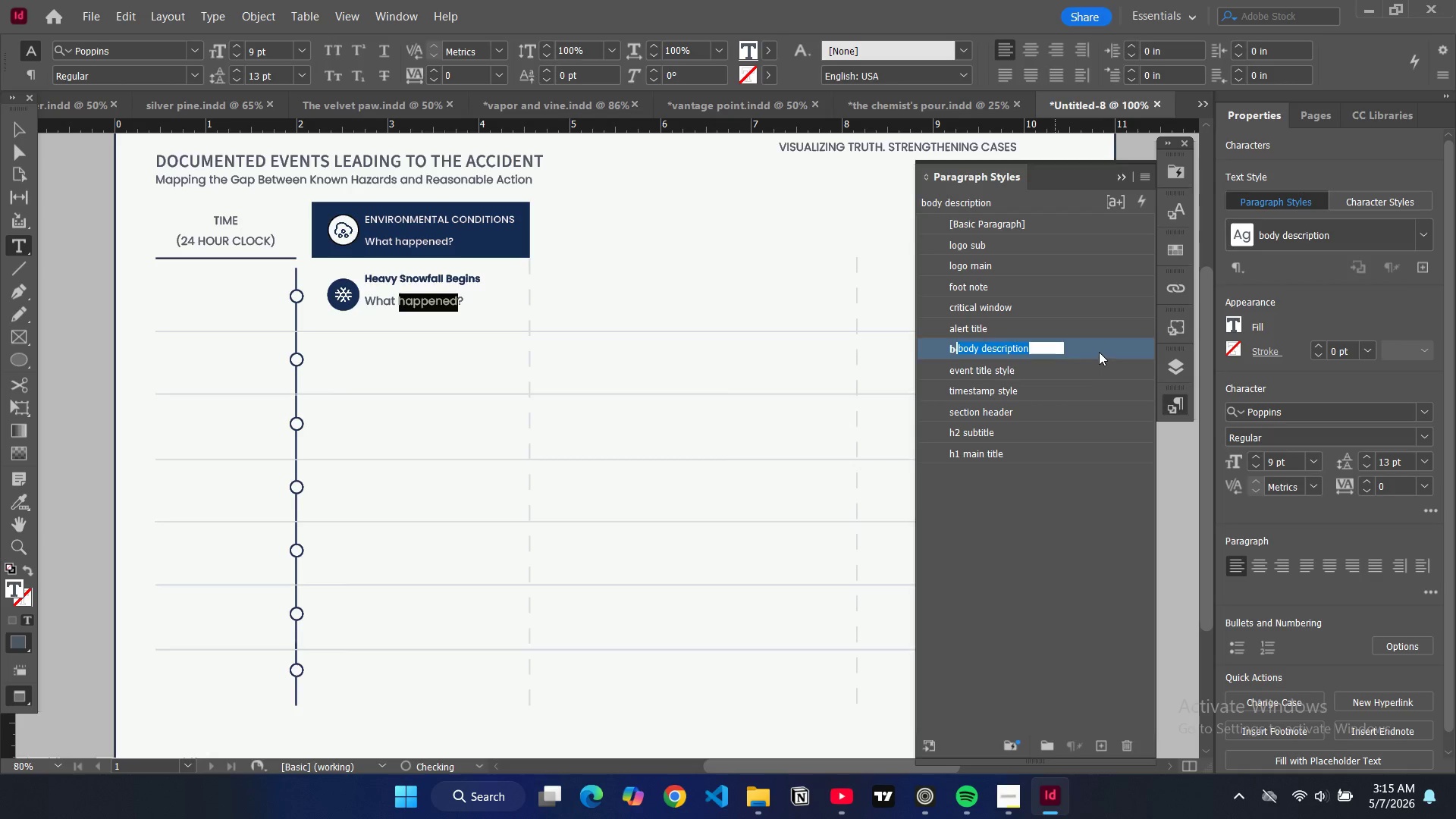 
double_click([1099, 352])
 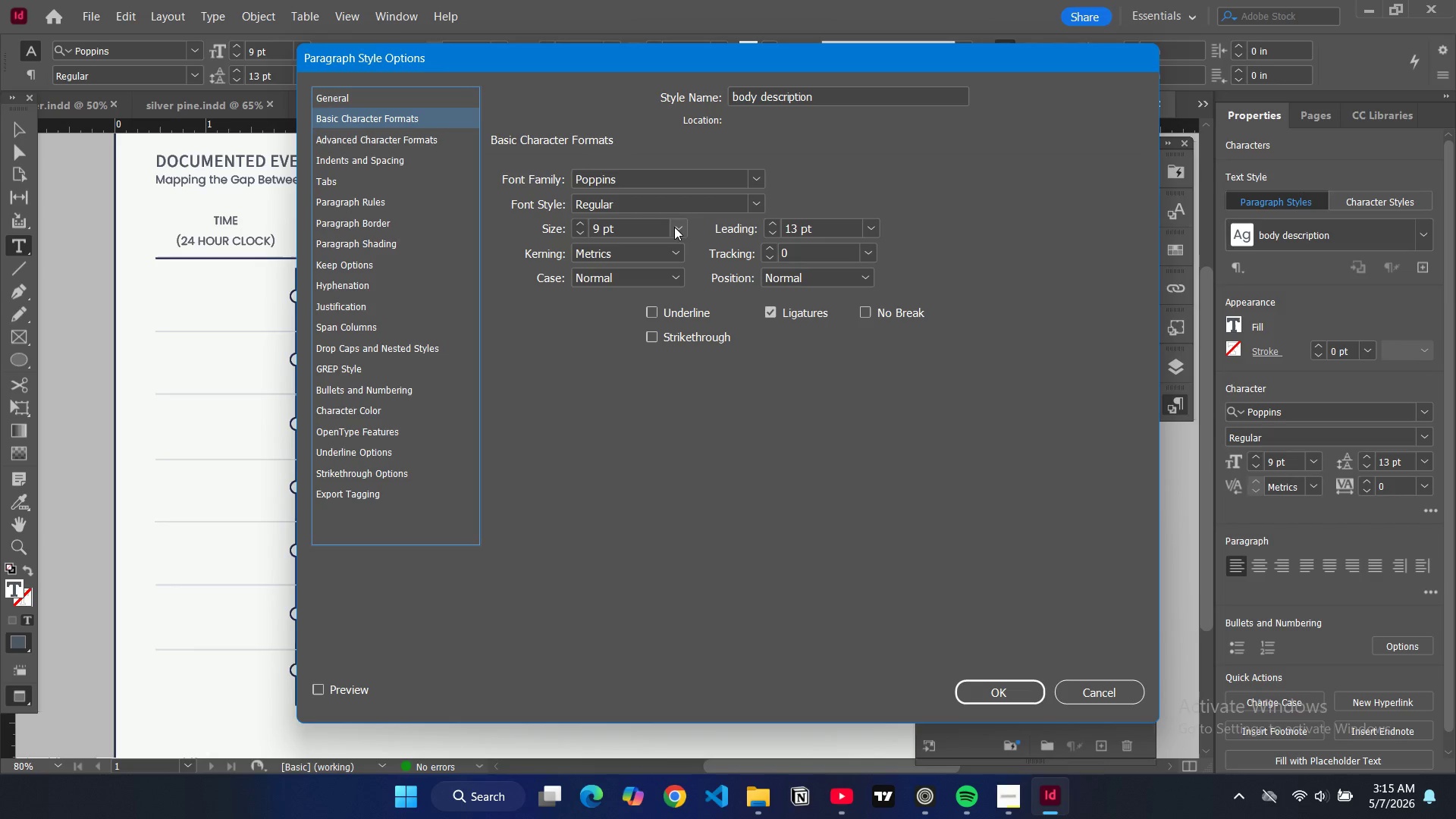 
left_click([653, 243])
 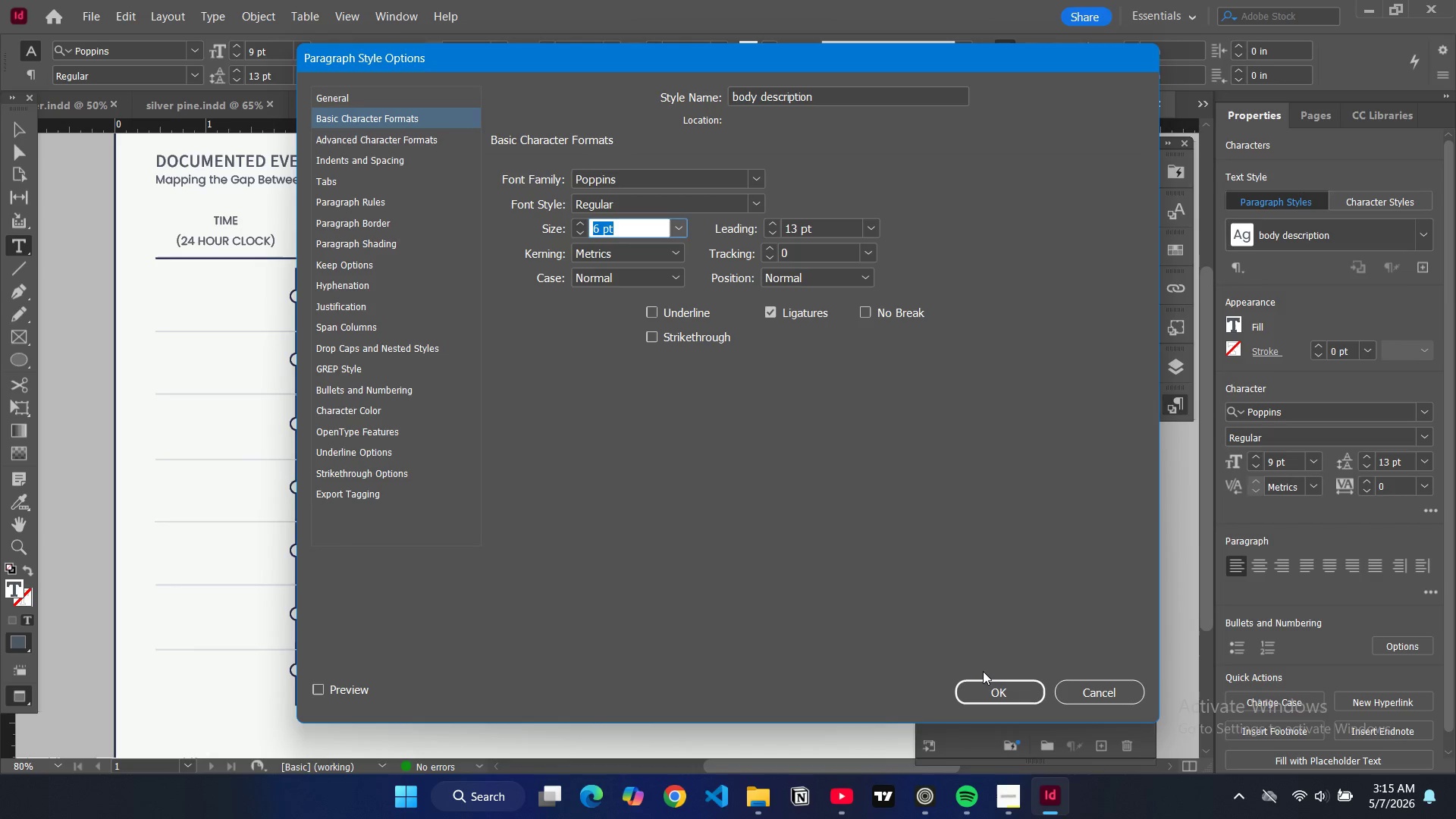 
left_click([986, 684])
 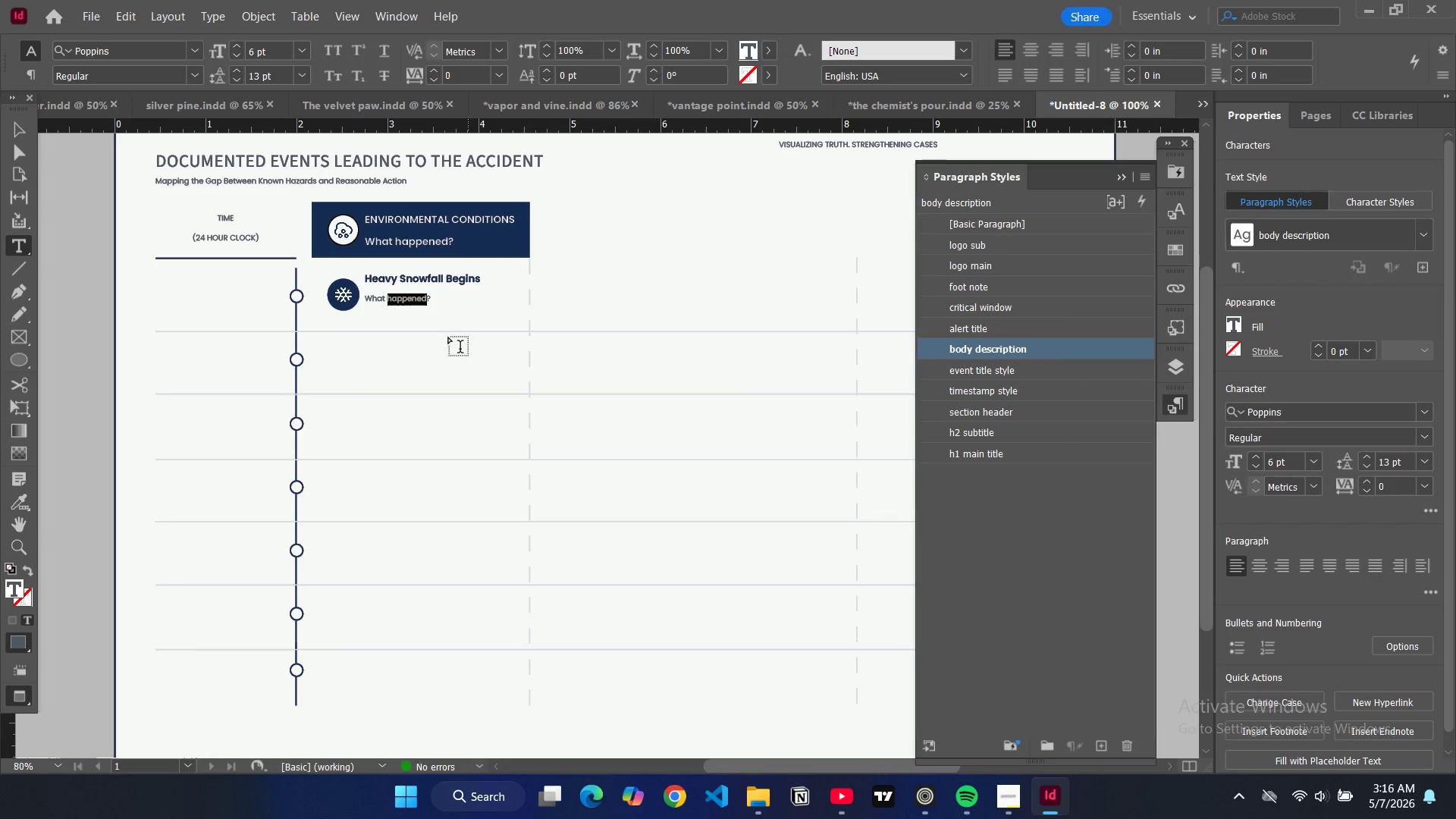 
double_click([431, 301])
 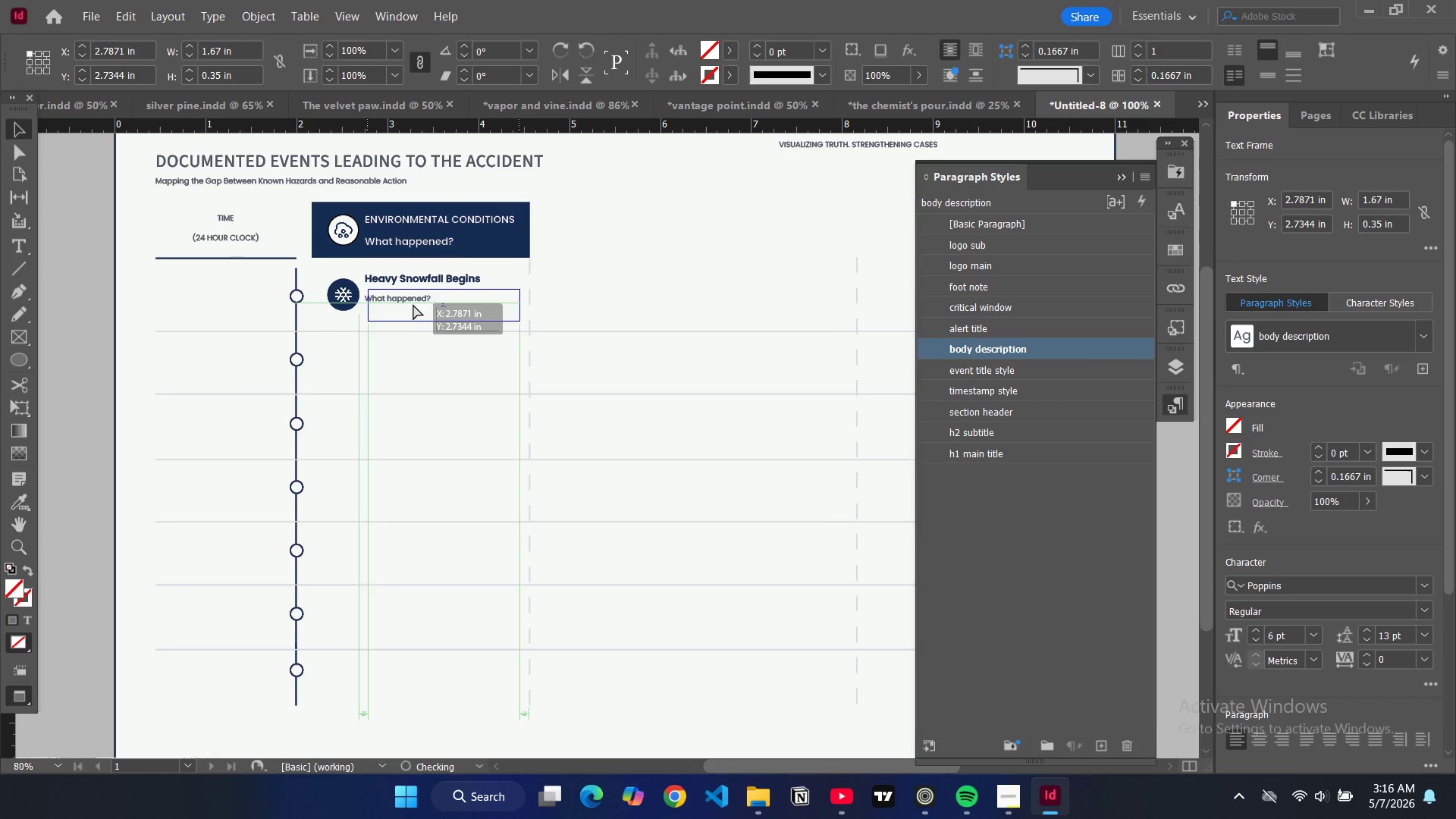 
wait(6.78)
 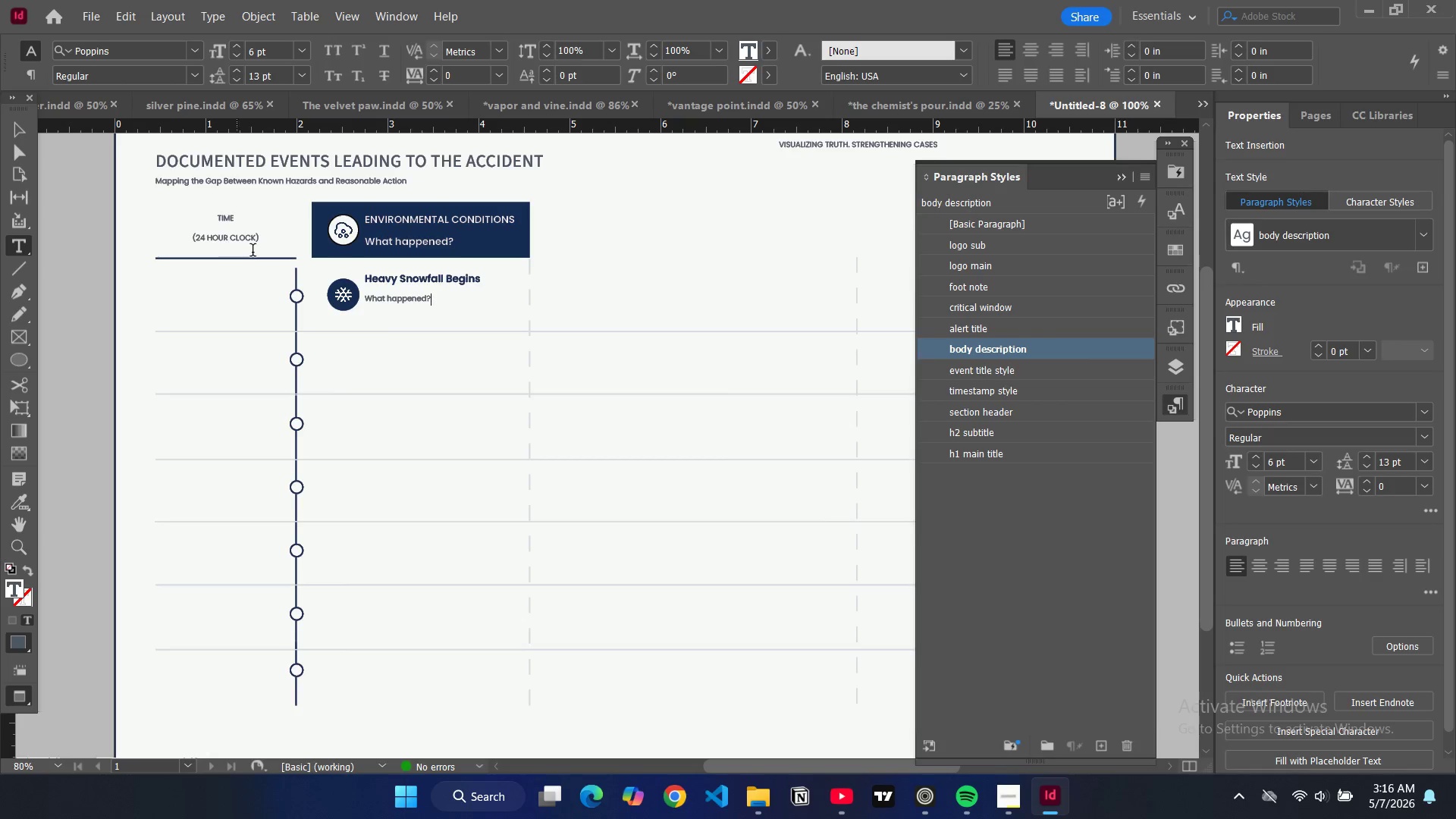 
double_click([409, 301])
 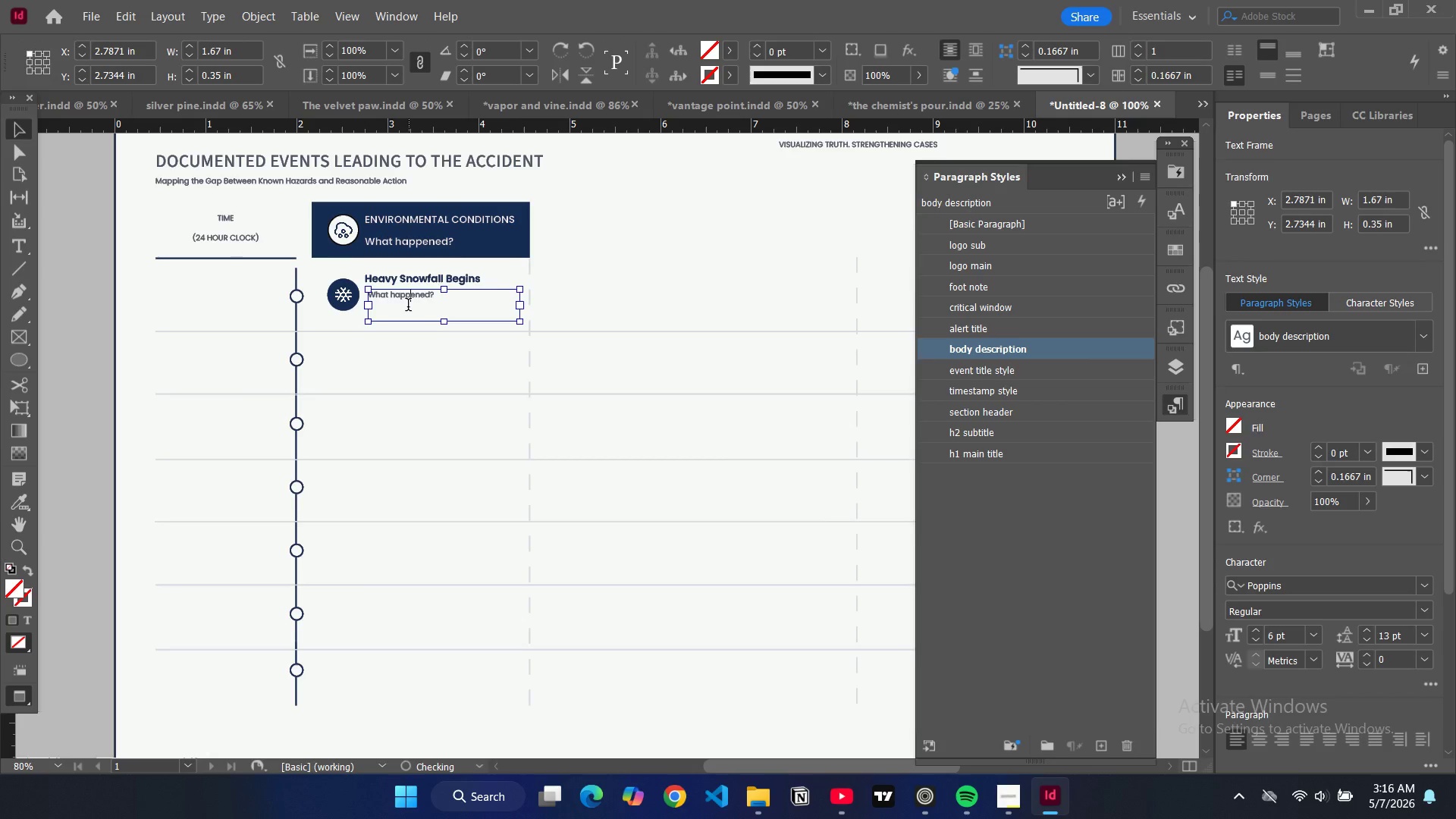 
key(Control+ControlLeft)
 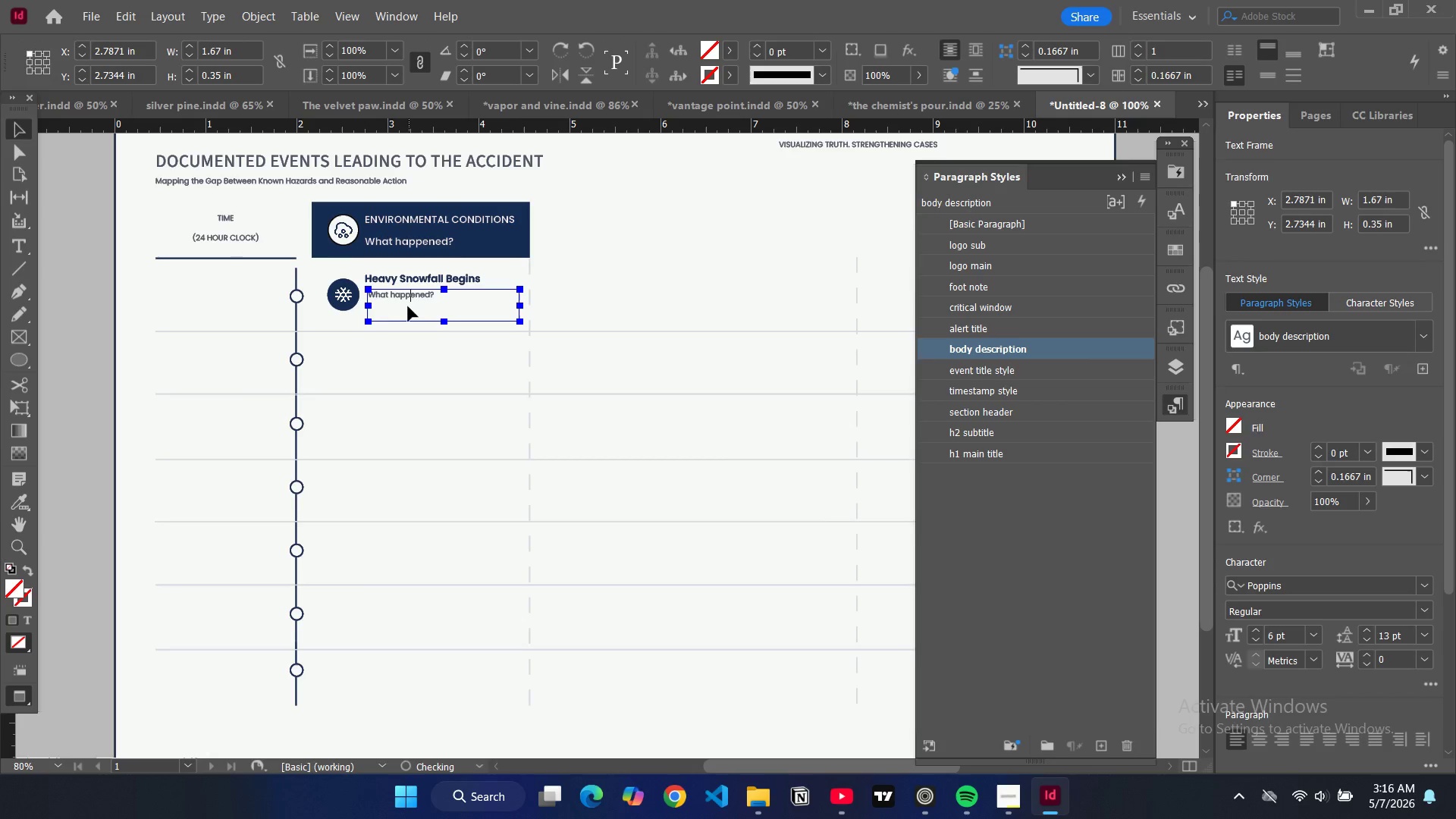 
key(Control+A)
 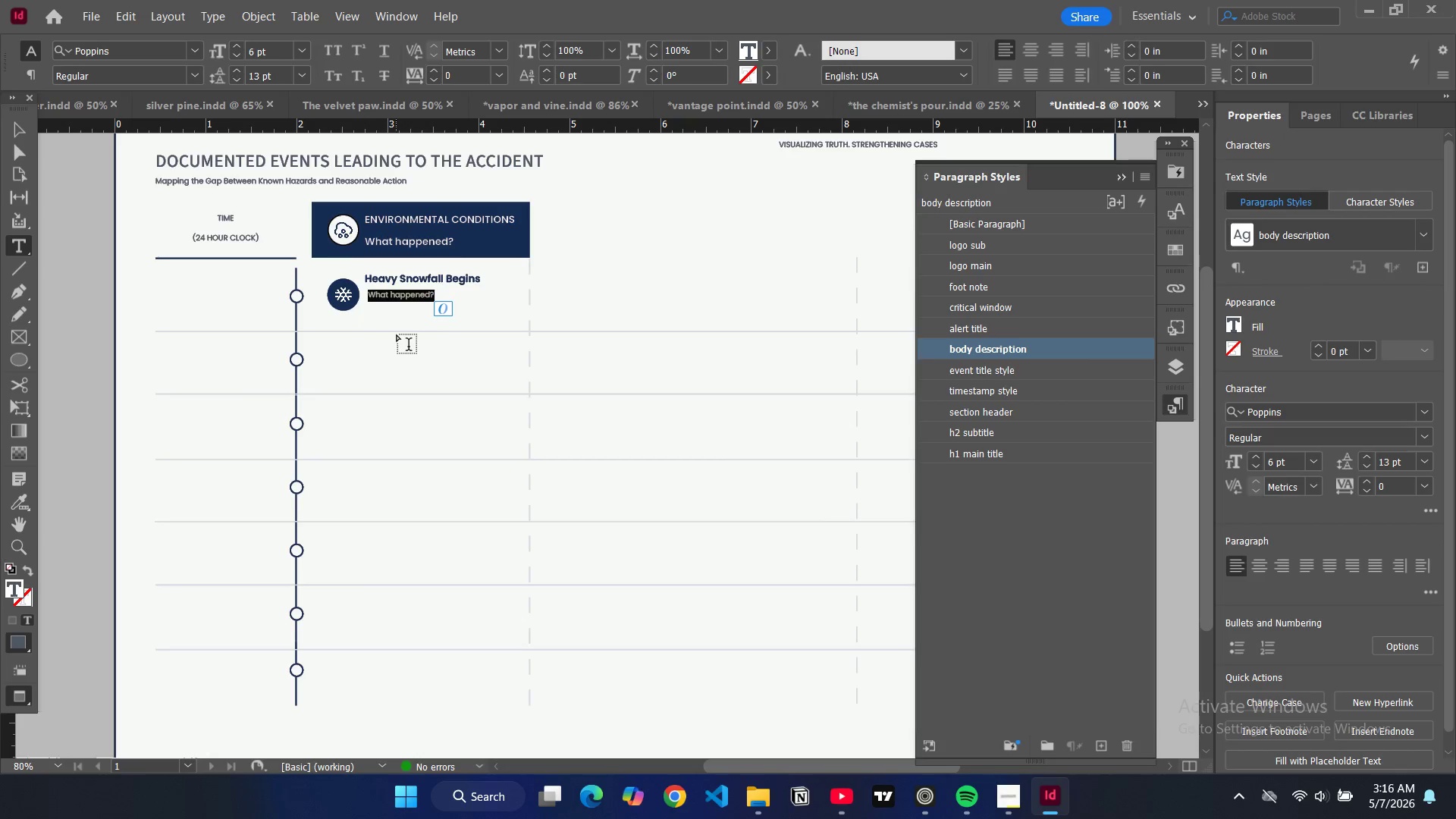 
type(s)
key(Backspace)
type(Sr)
key(Backspace)
type(teeady snowfall begins accumulaing on all surfaces.)
 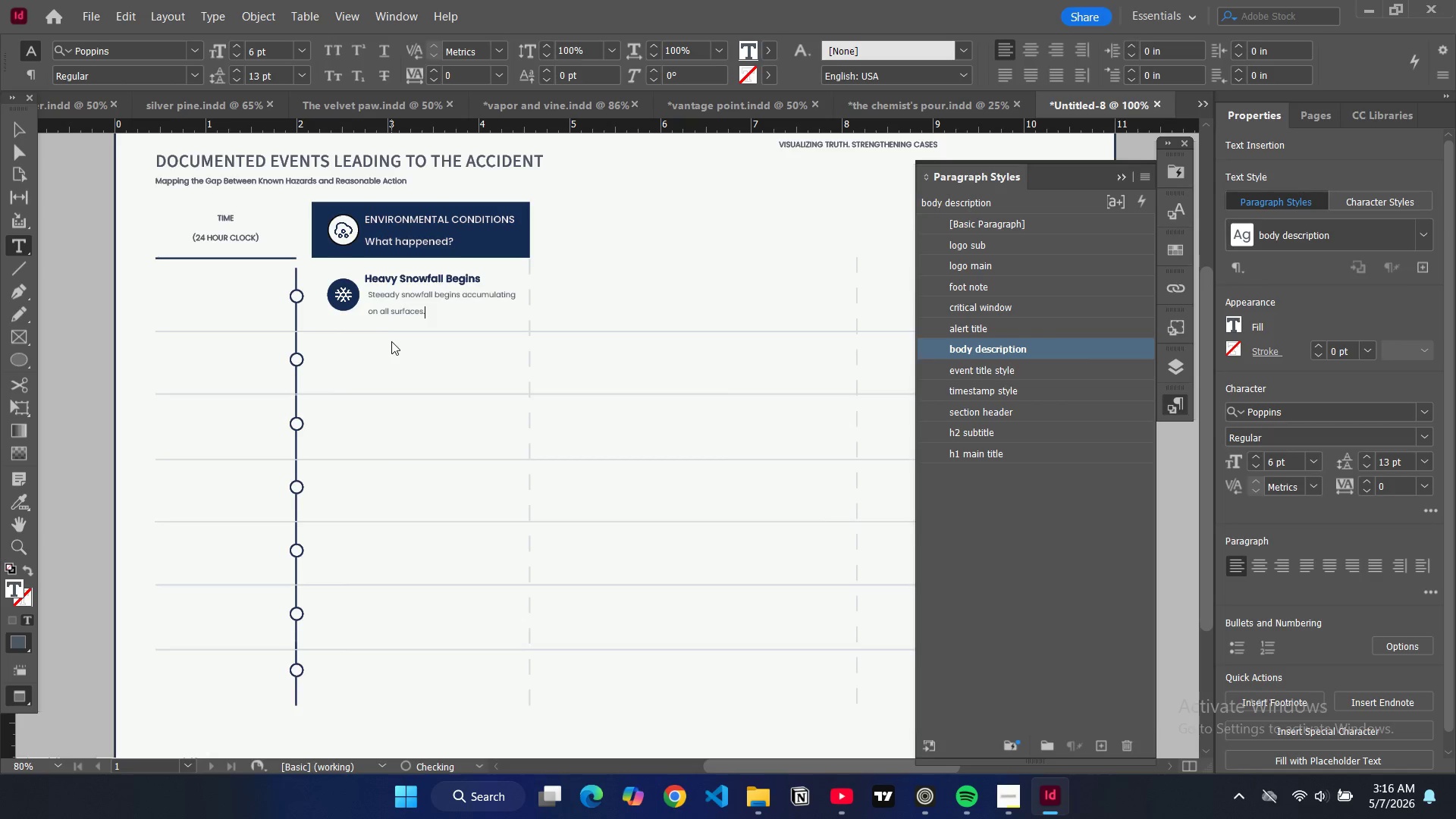 
left_click_drag(start_coordinate=[435, 309], to_coordinate=[365, 293])
 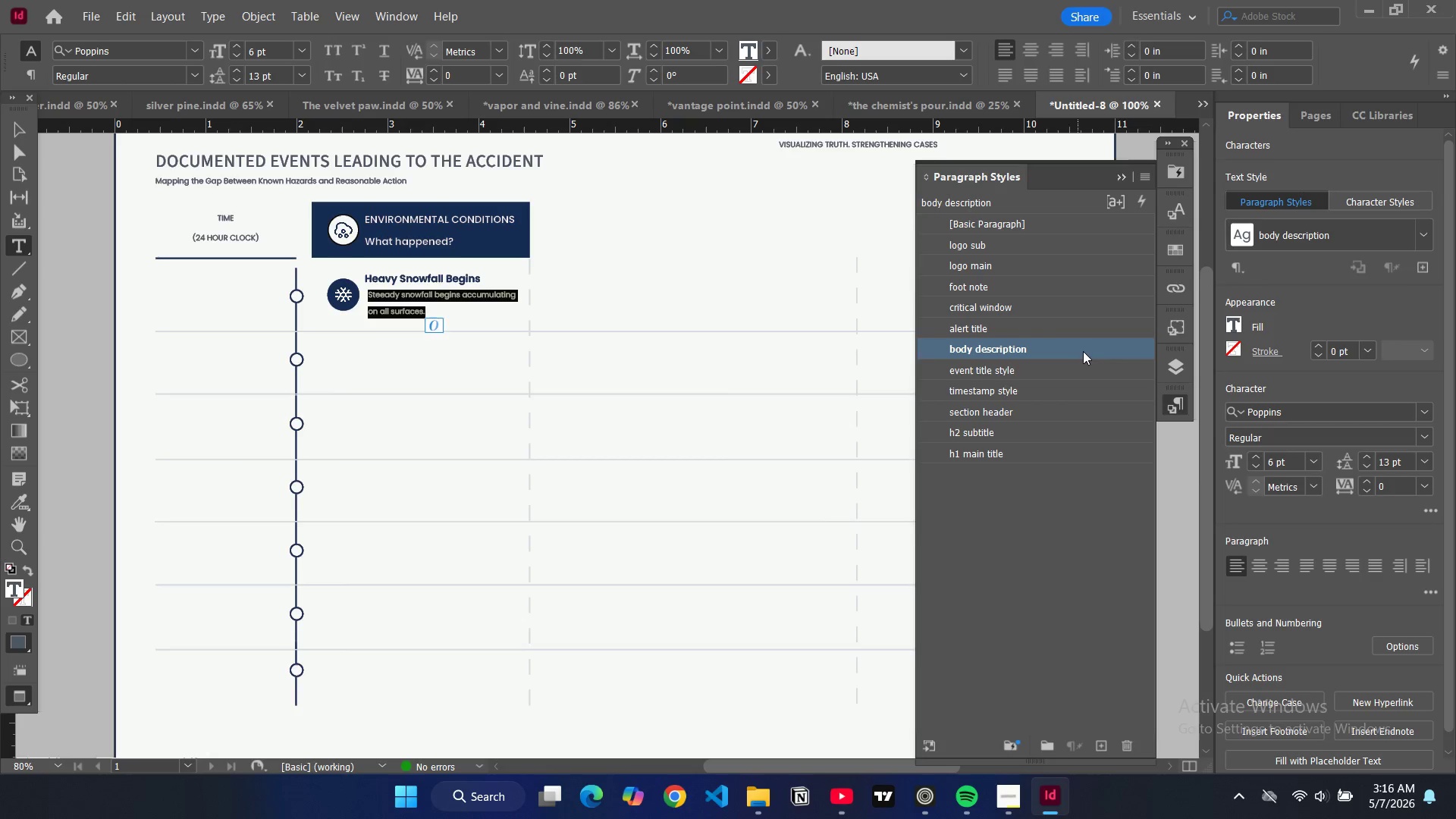 
double_click([1083, 351])
 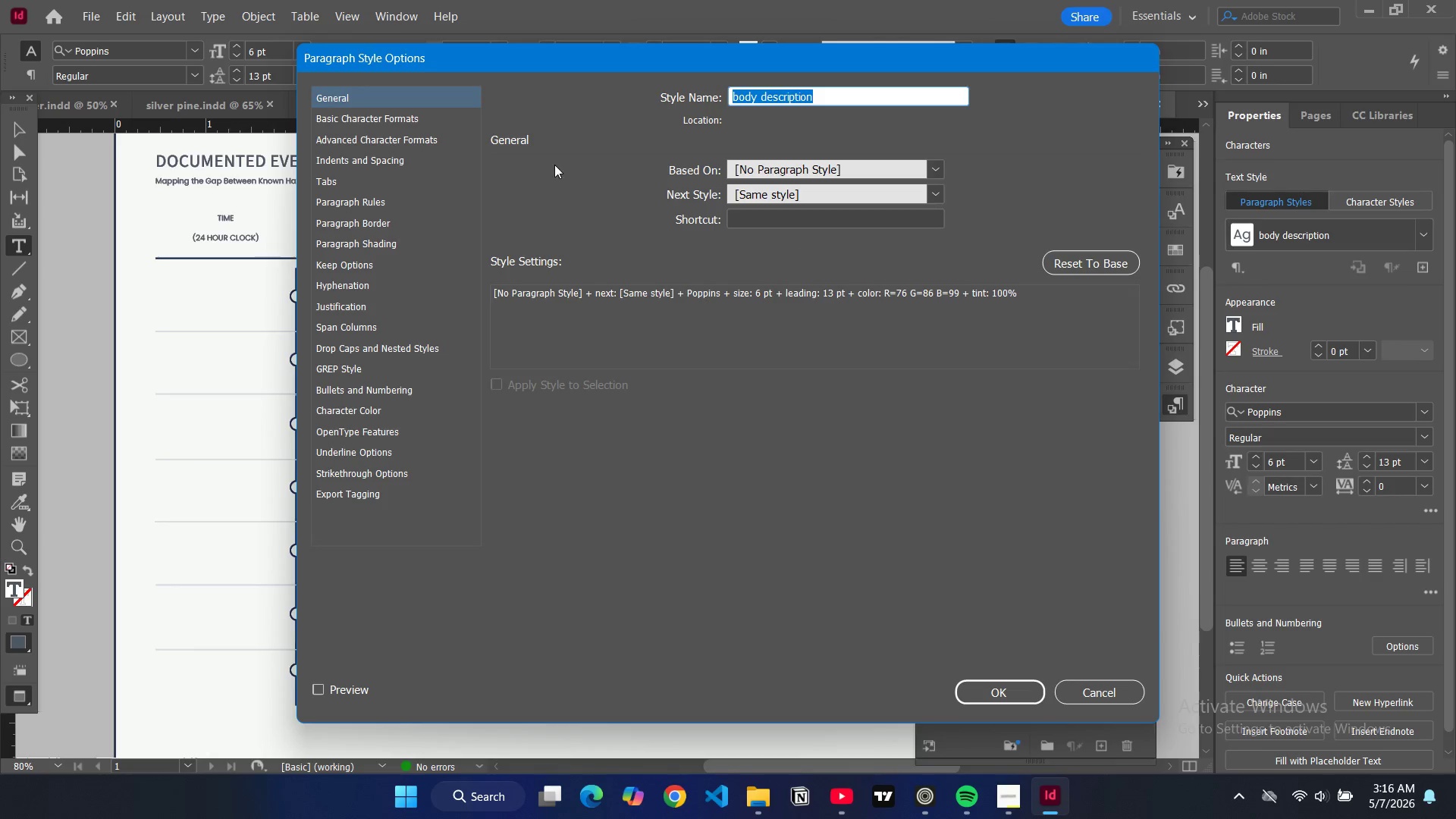 
left_click([403, 111])
 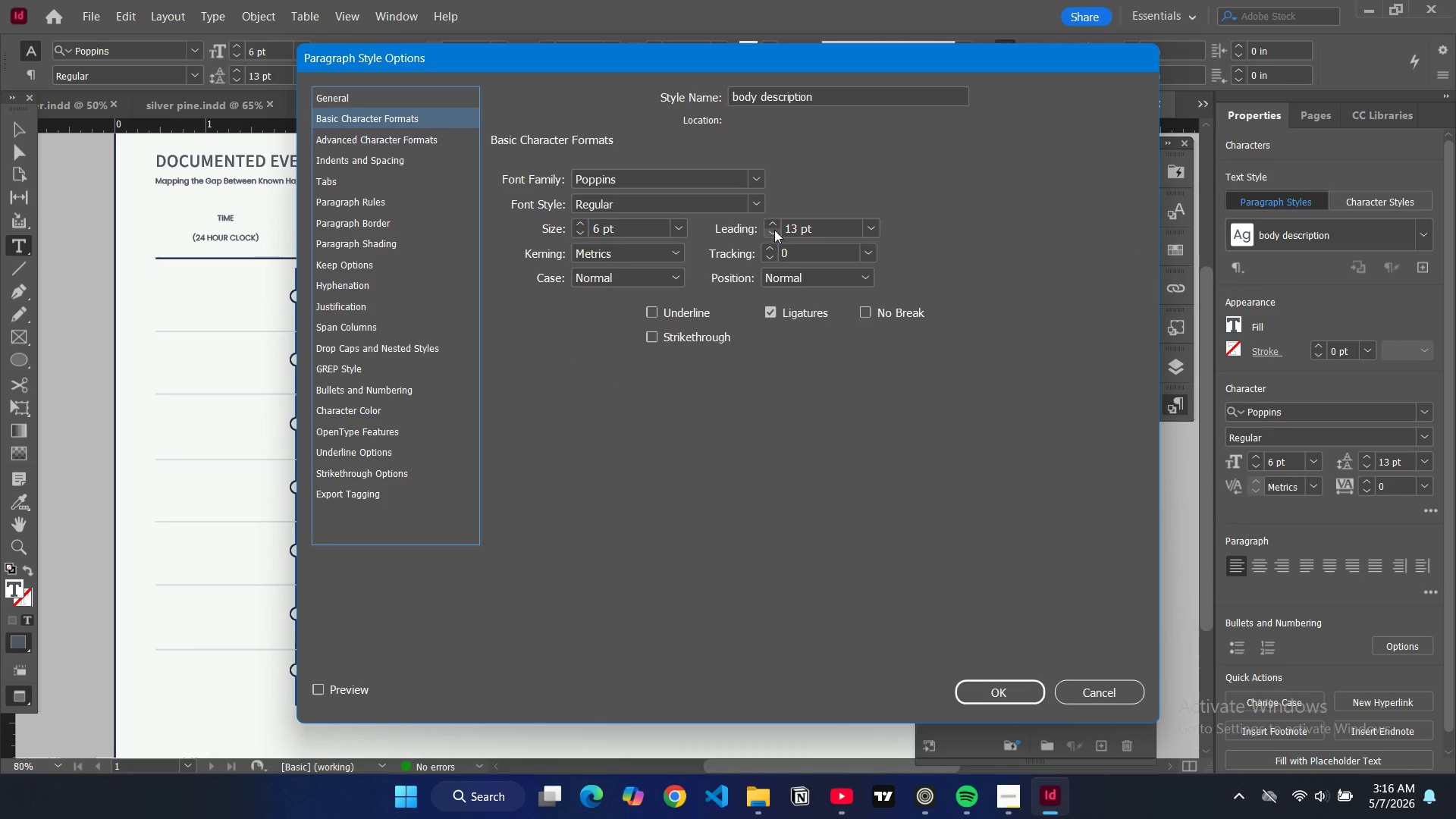 
double_click([774, 230])
 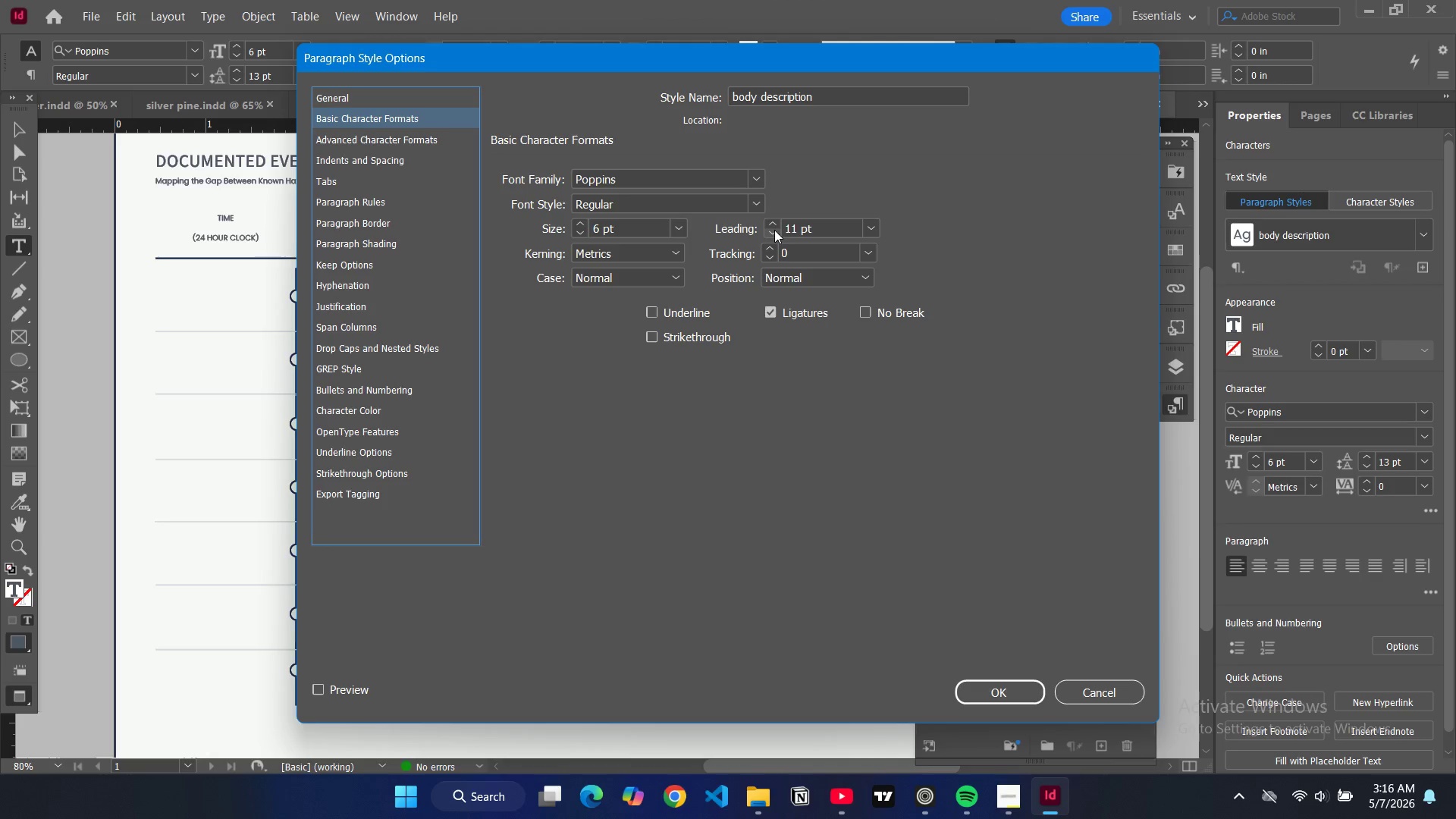 
triple_click([774, 230])
 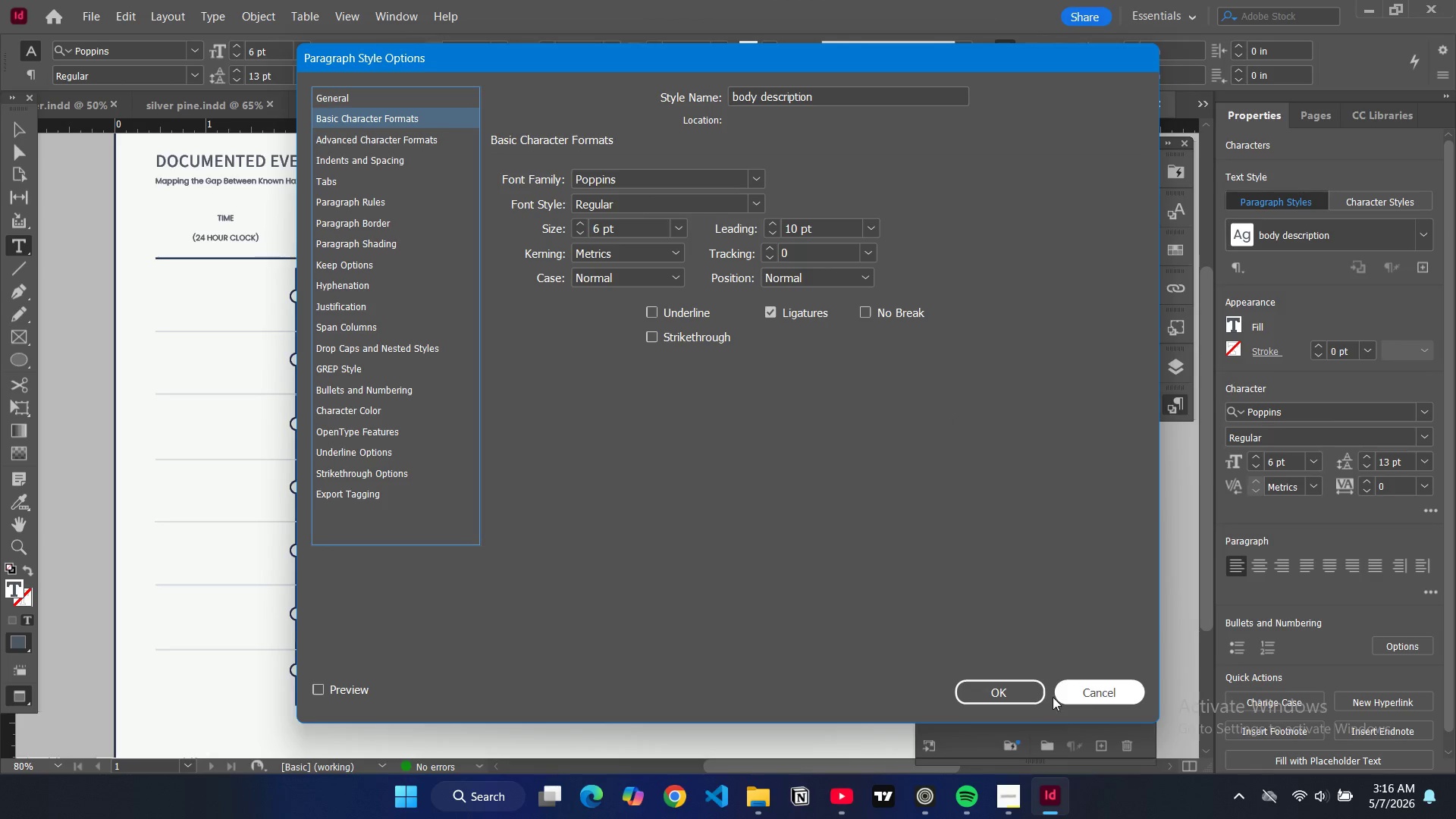 
left_click([1011, 694])
 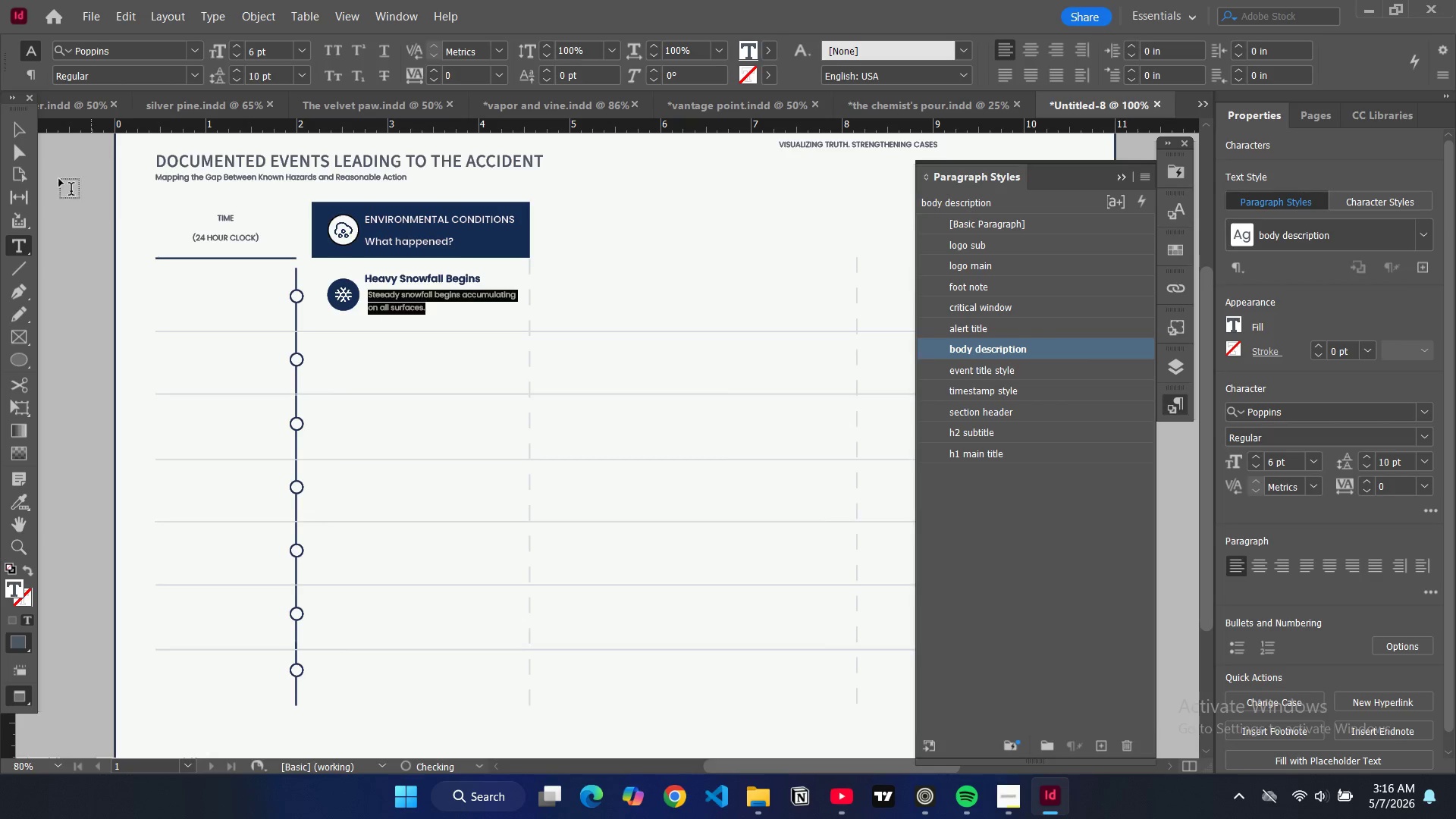 
left_click([20, 127])
 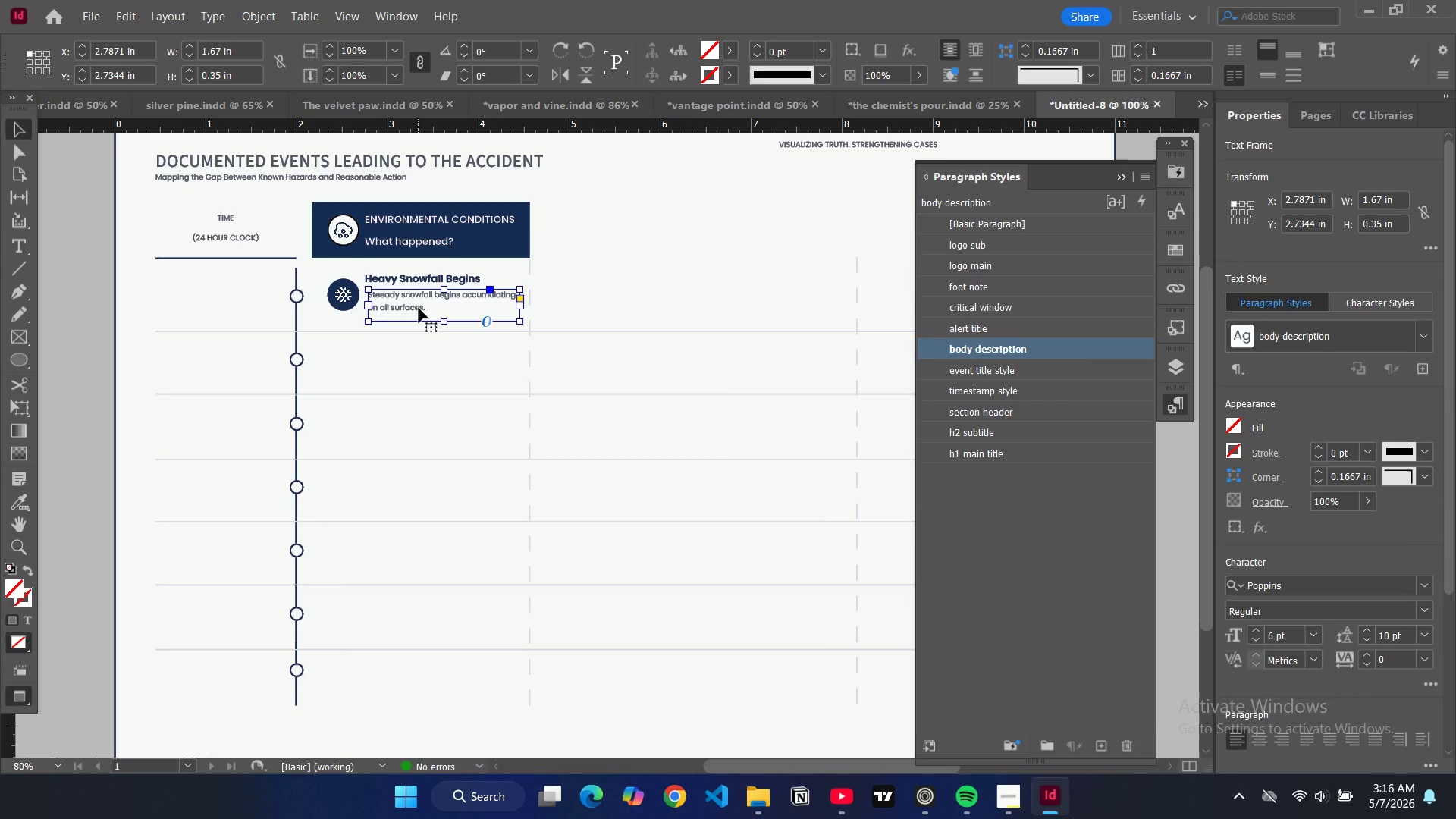 
hold_key(key=ControlLeft, duration=2.89)
hold_key(key=ShiftLeft, duration=1.5)
left_click([404, 282])
 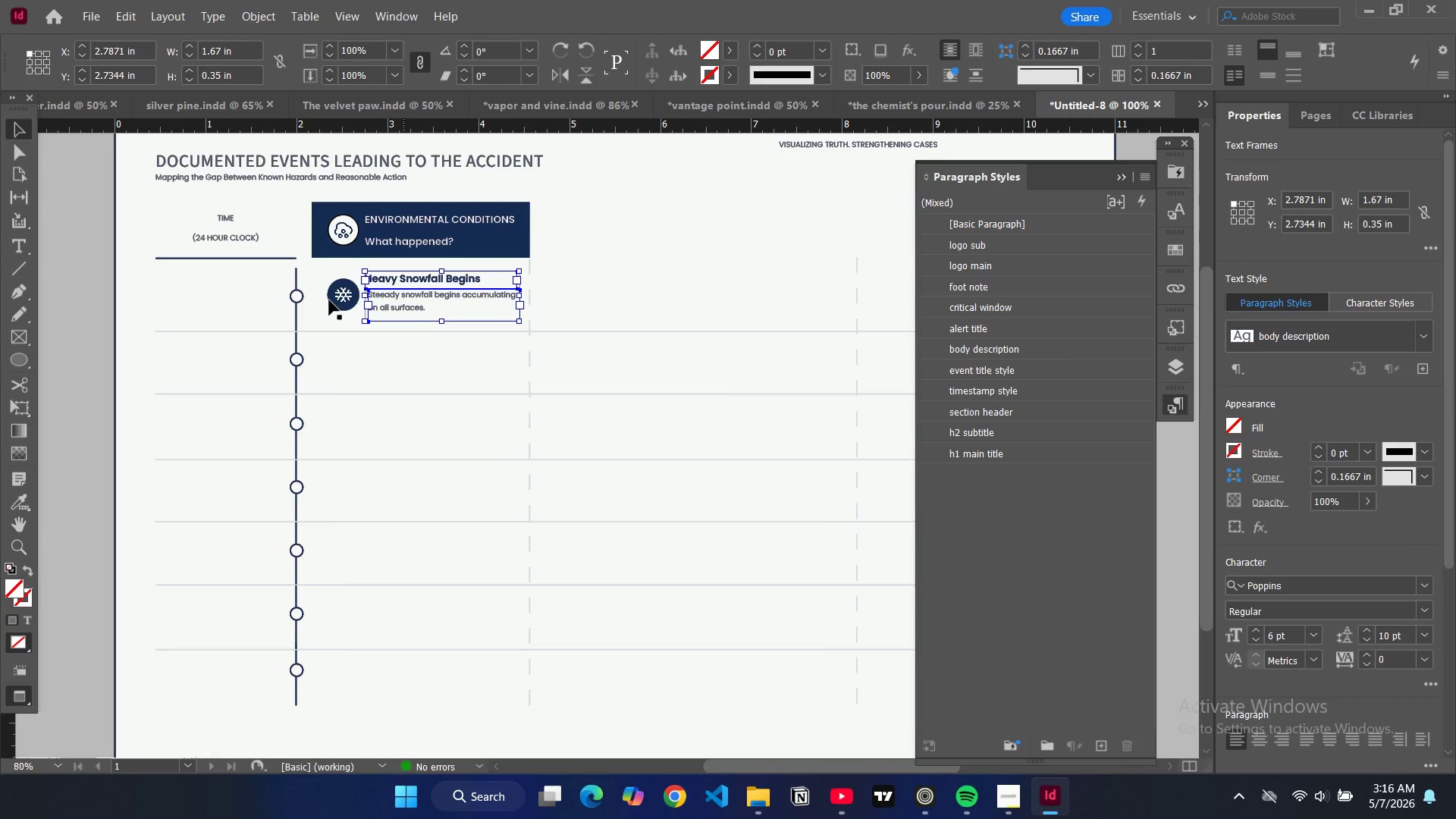 
hold_key(key=ShiftLeft, duration=1.28)
left_click([340, 307])
 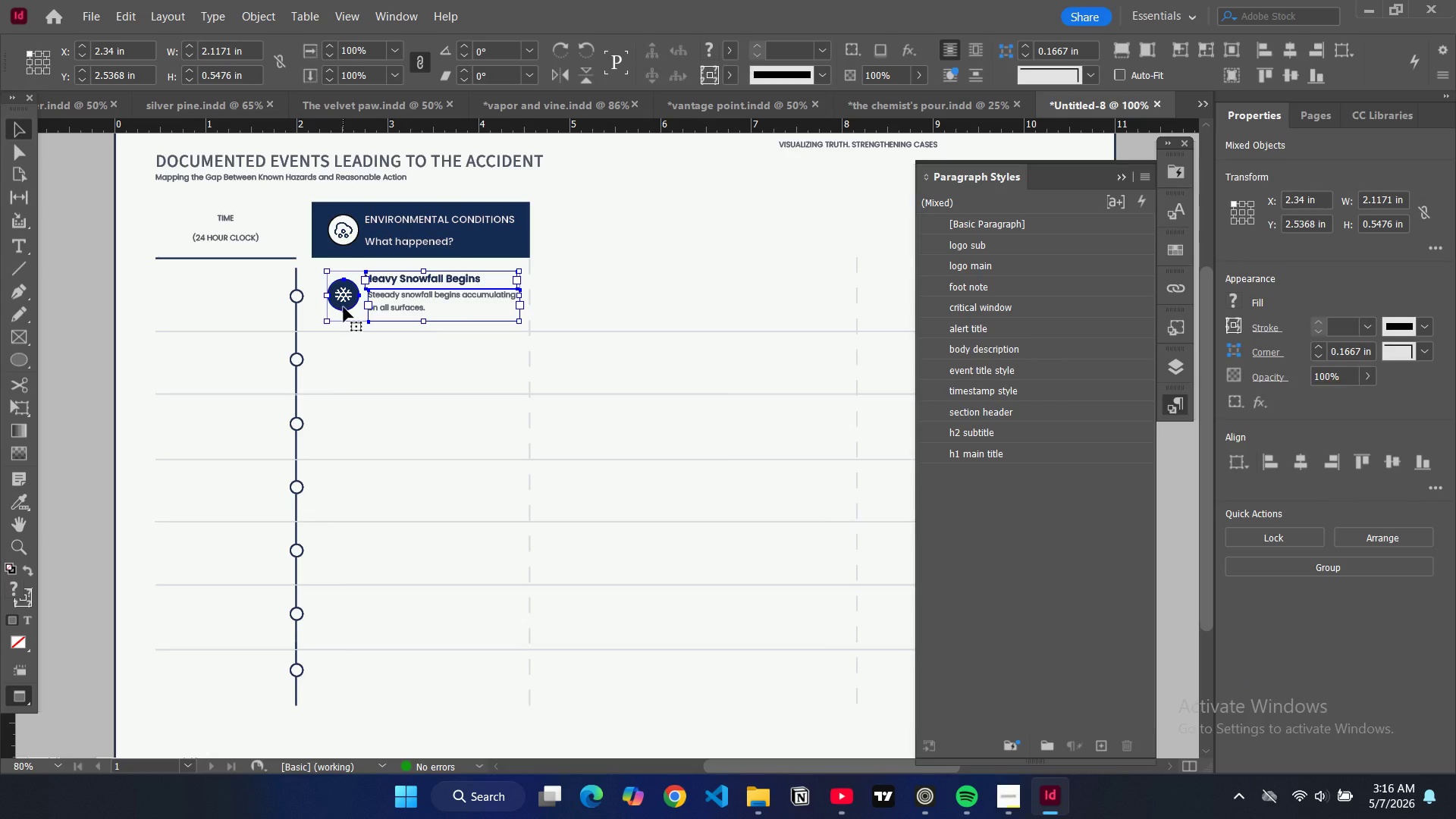 
key(Control+C)
 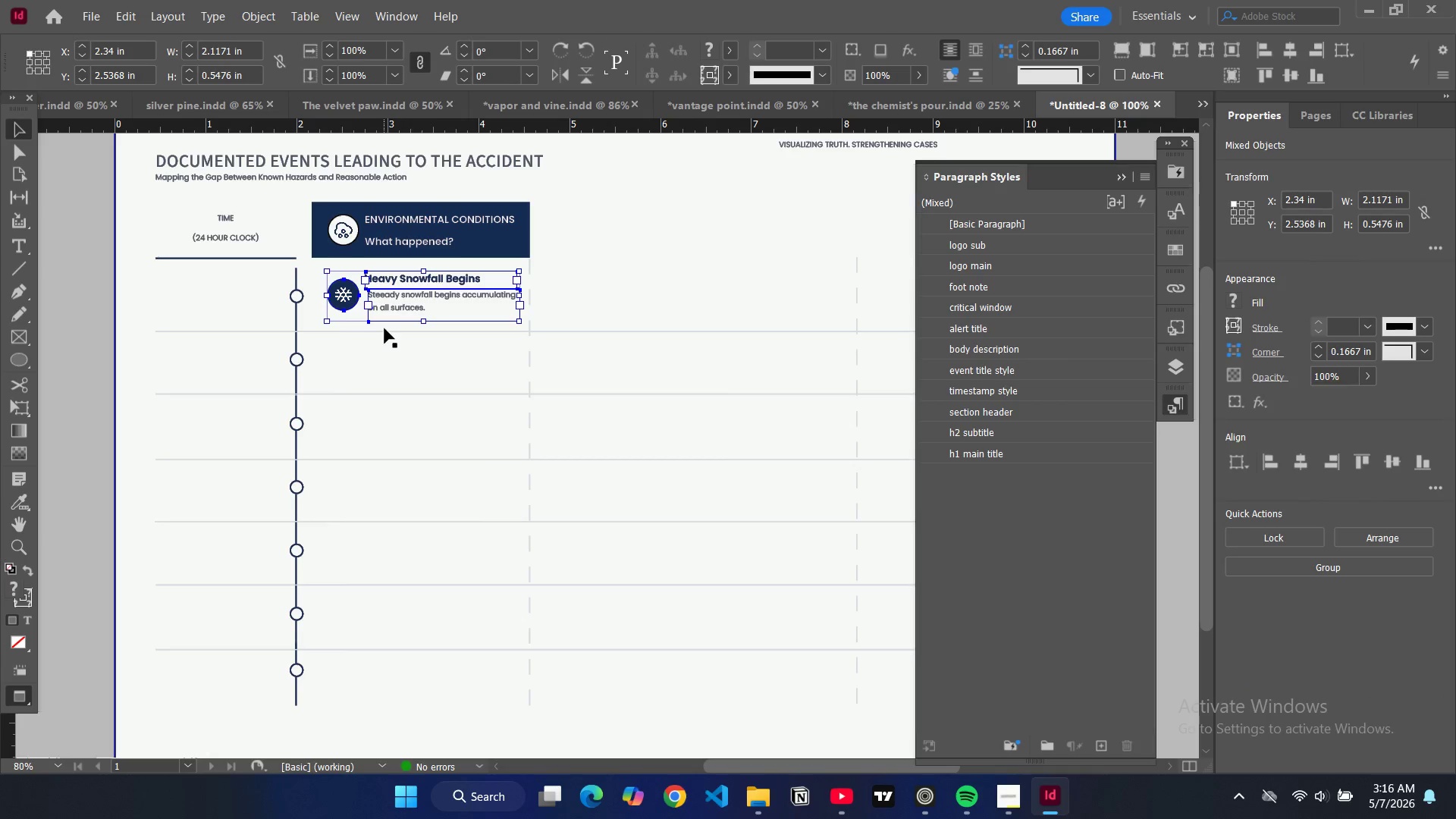 
key(Control+V)
 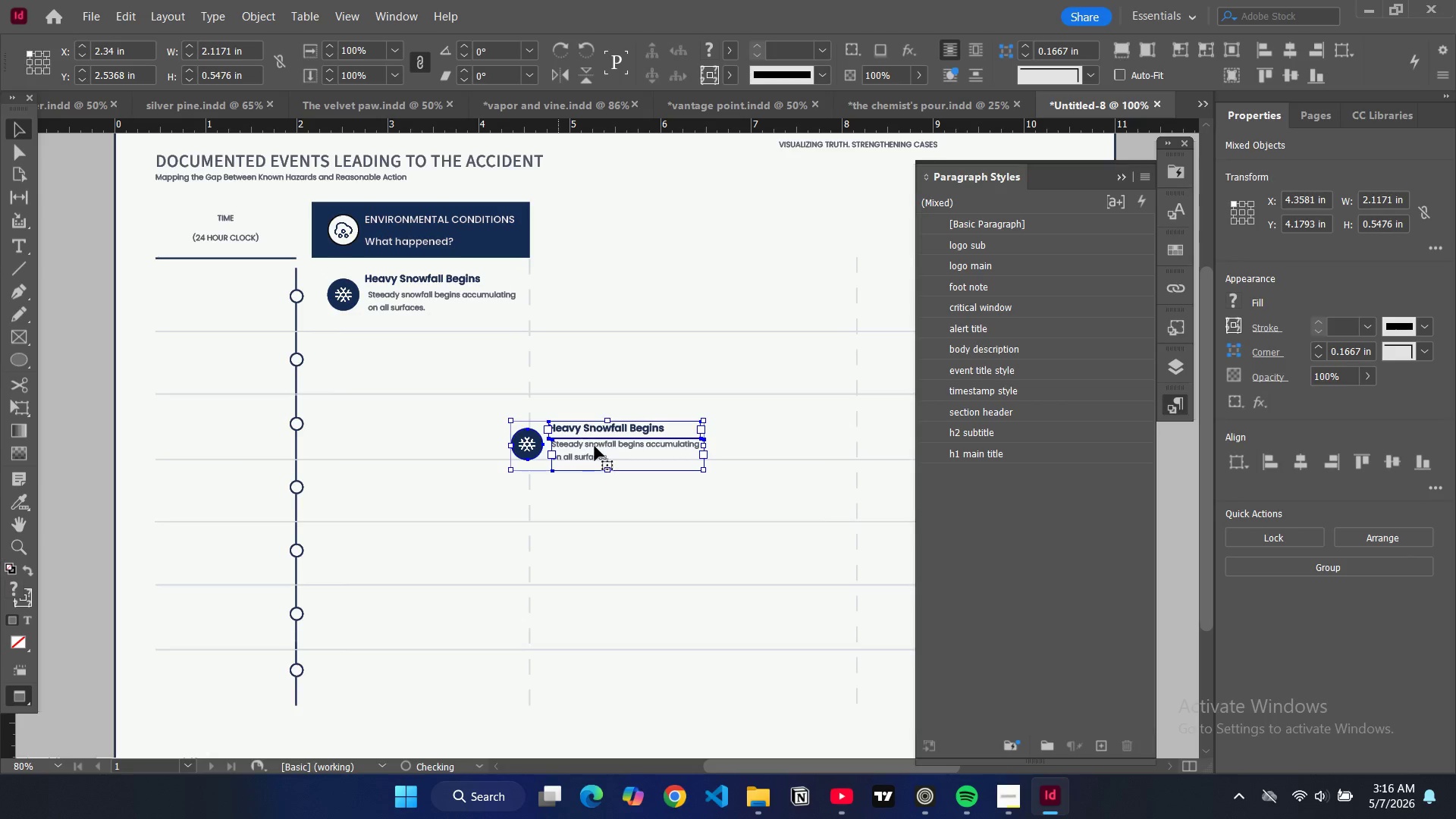 
left_click_drag(start_coordinate=[595, 447], to_coordinate=[415, 364])
 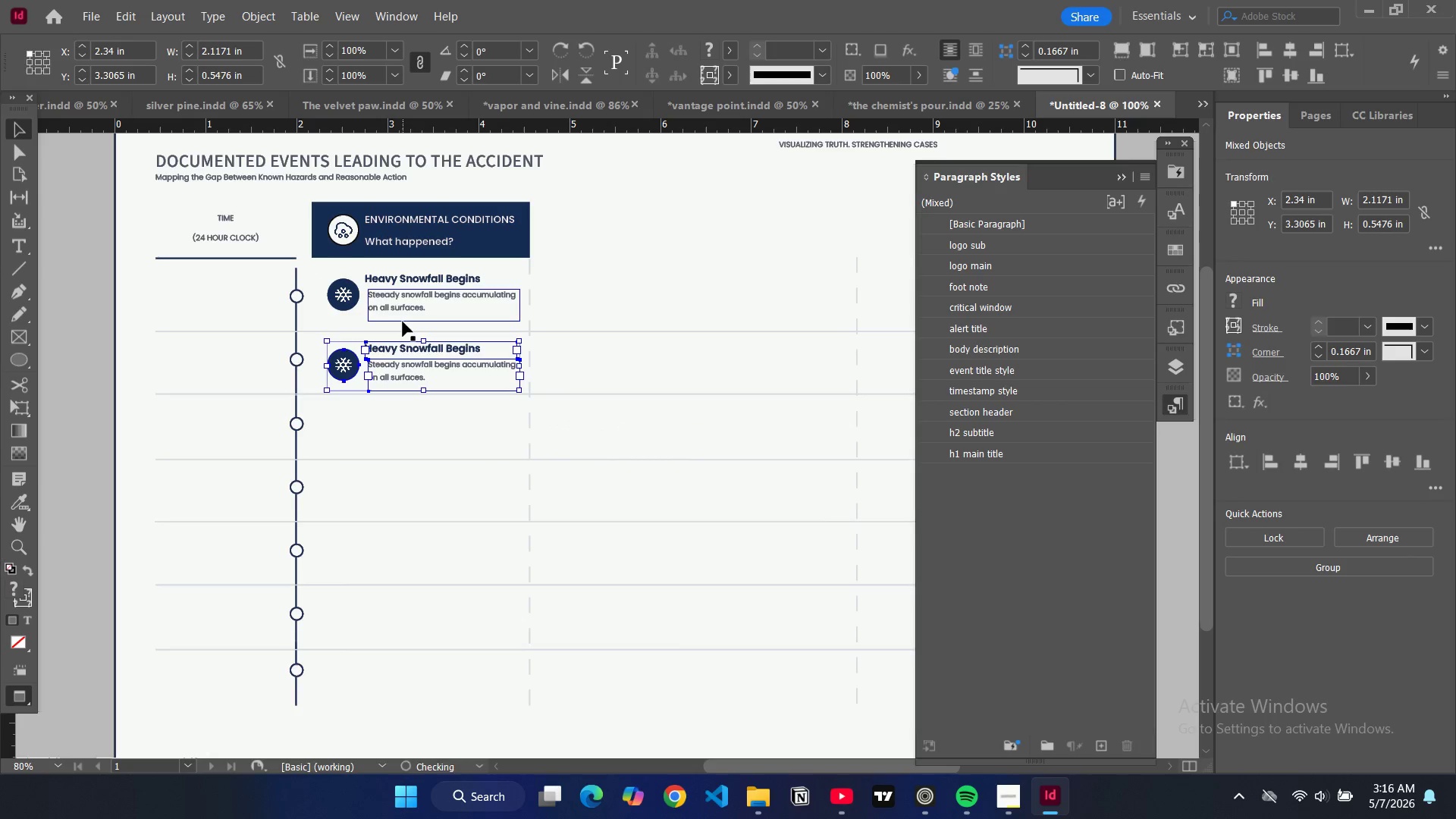 
key(Control+Z)
 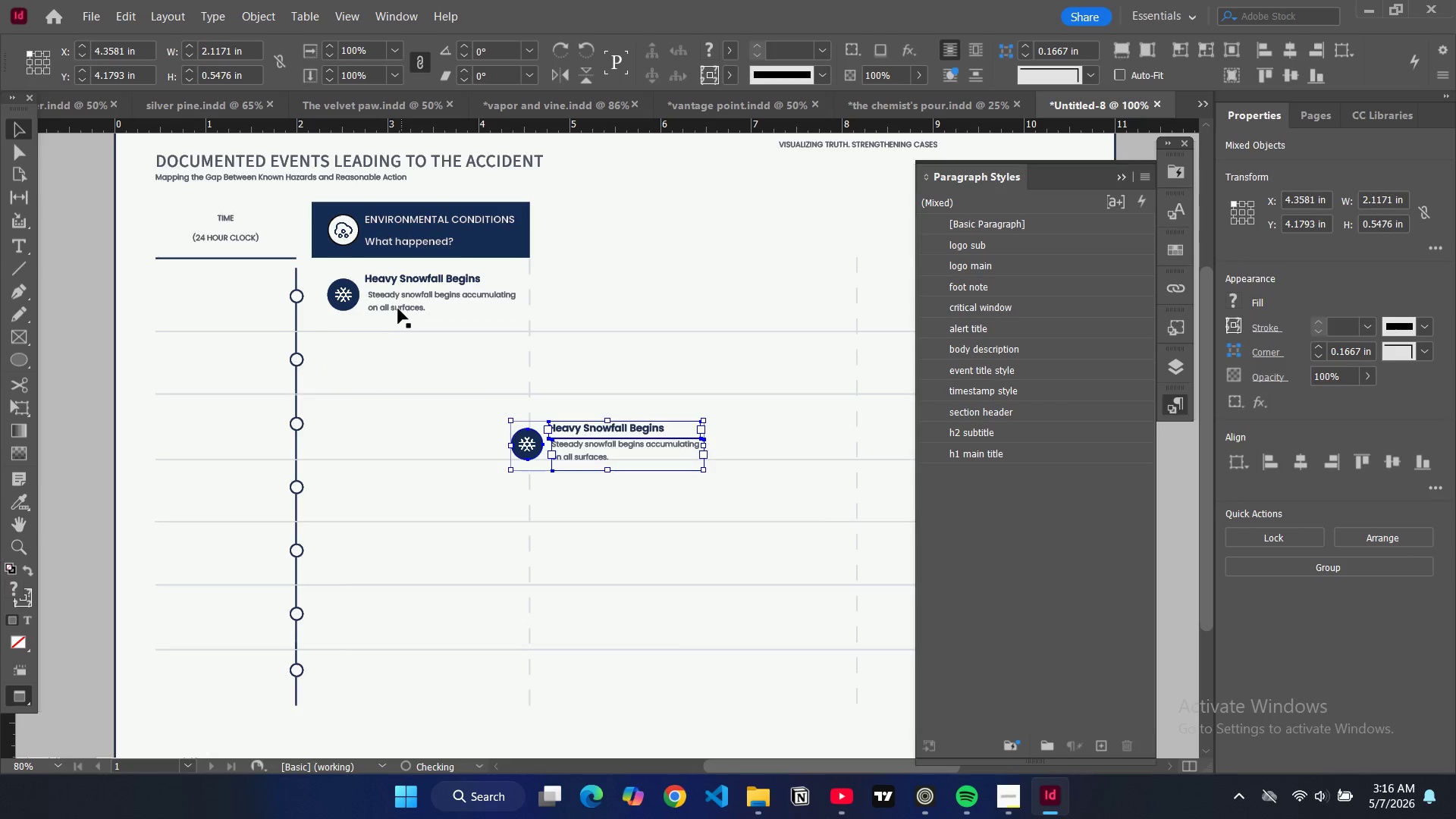 
key(Control+Z)
 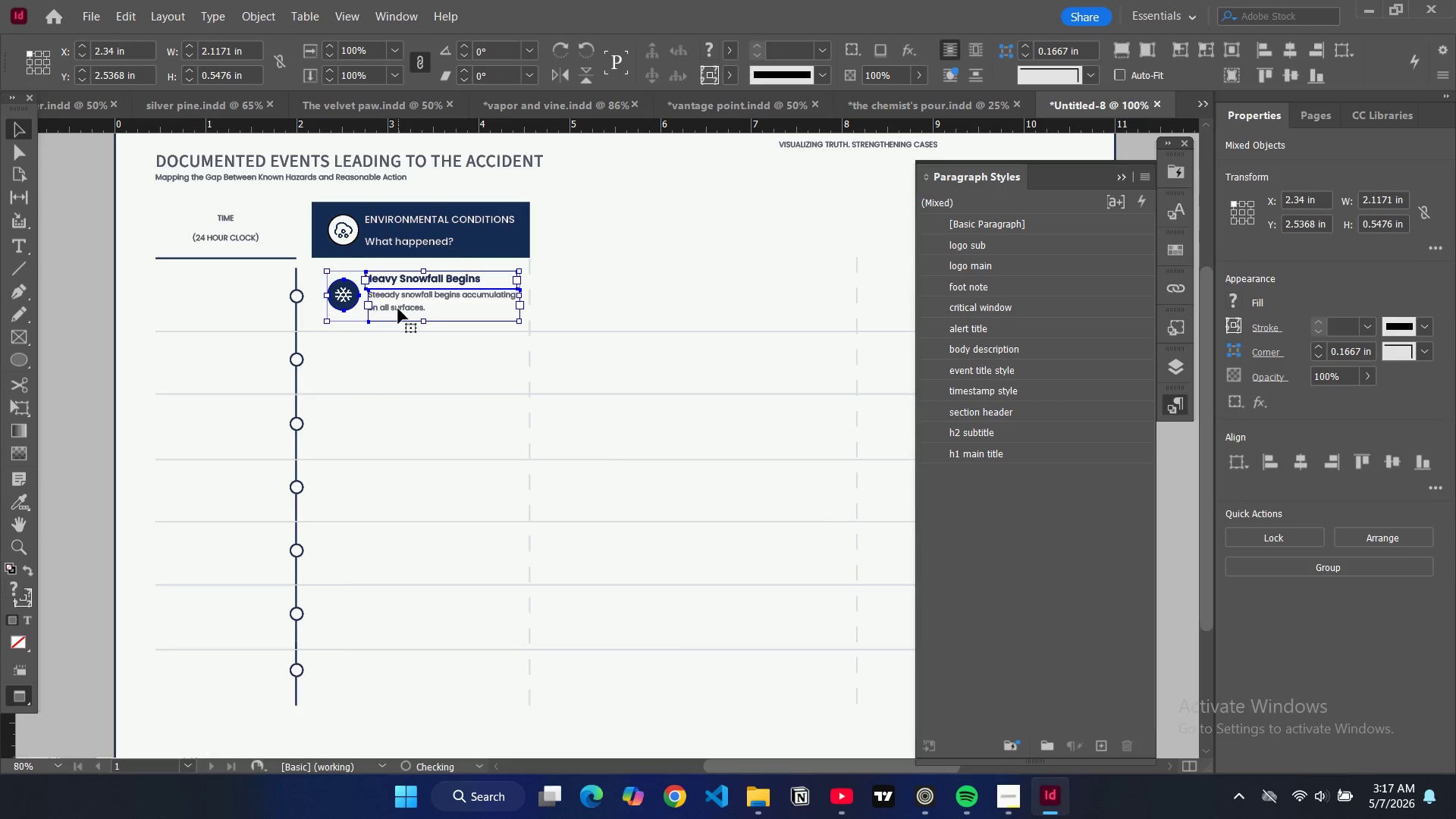 
left_click([398, 309])
 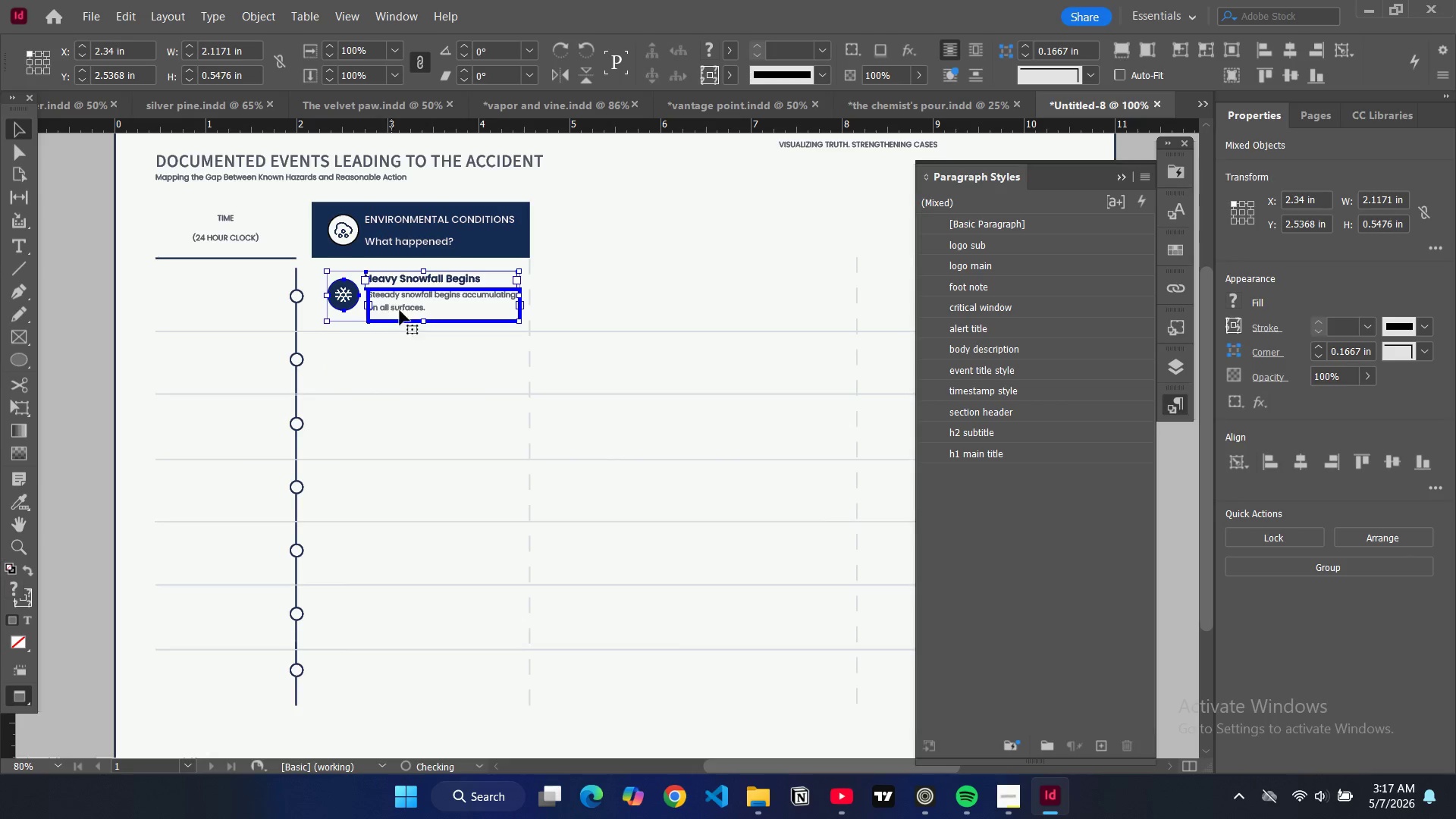 
left_click([402, 309])
 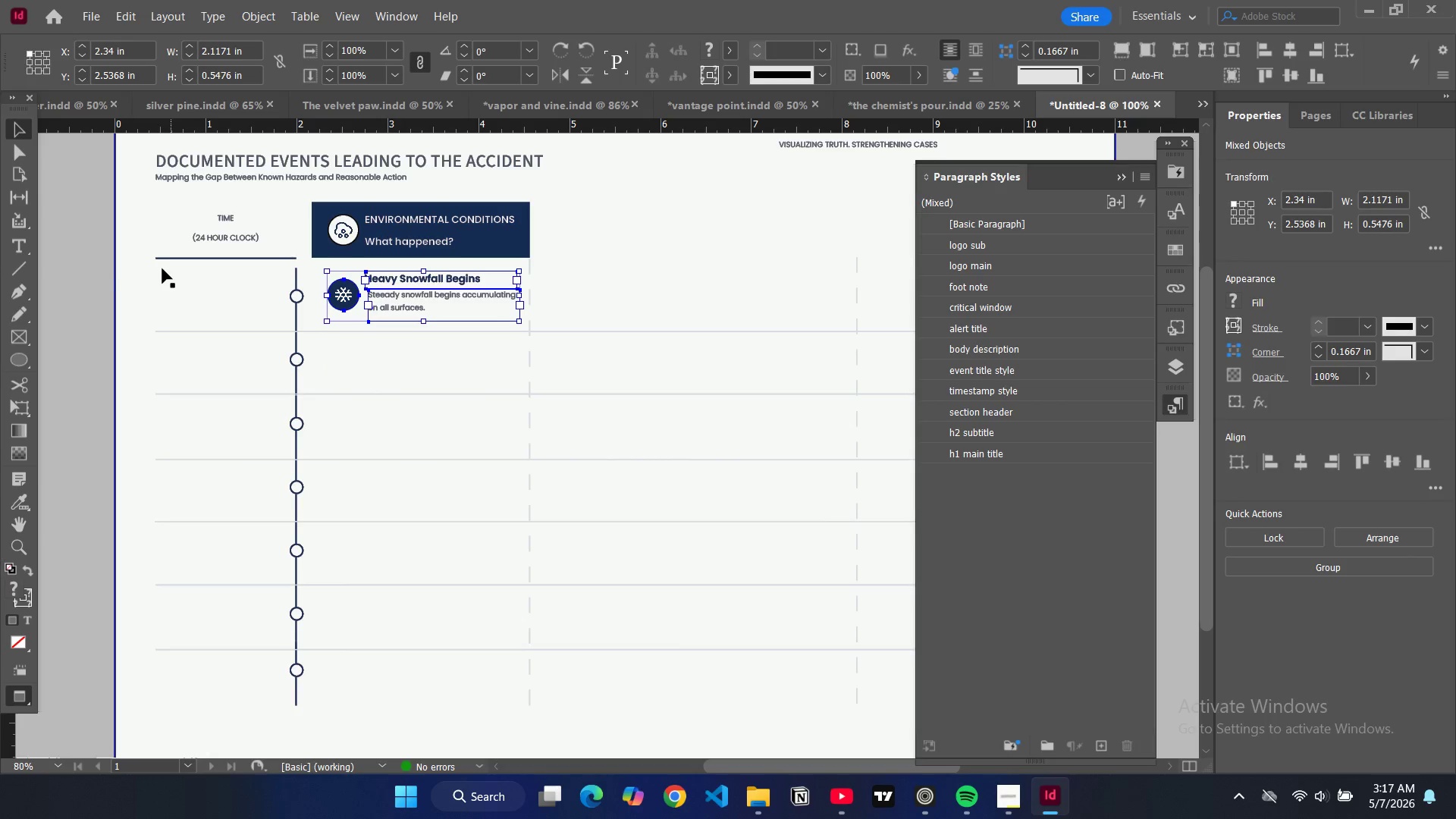 
left_click([79, 275])
 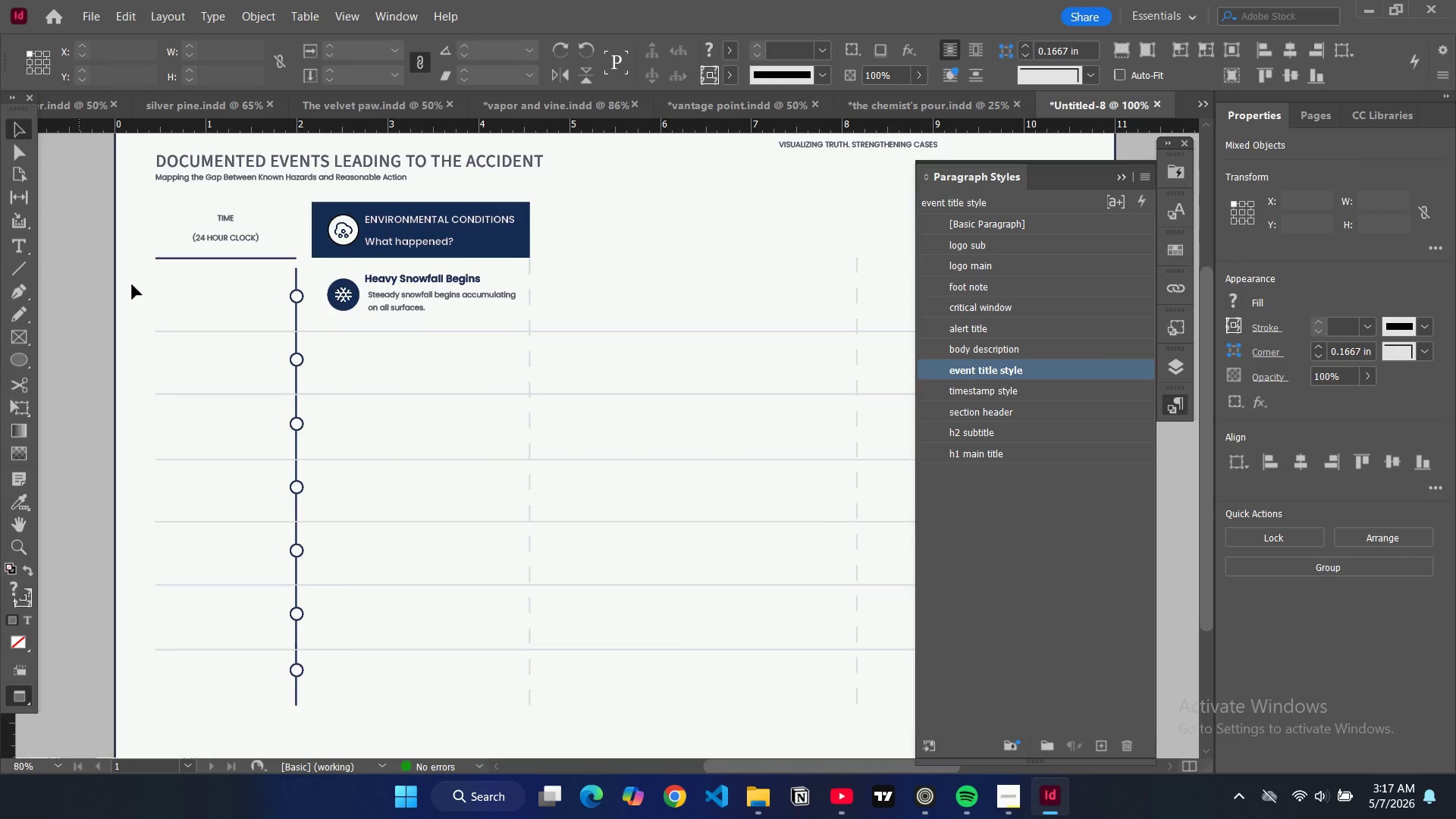 
key(W)
 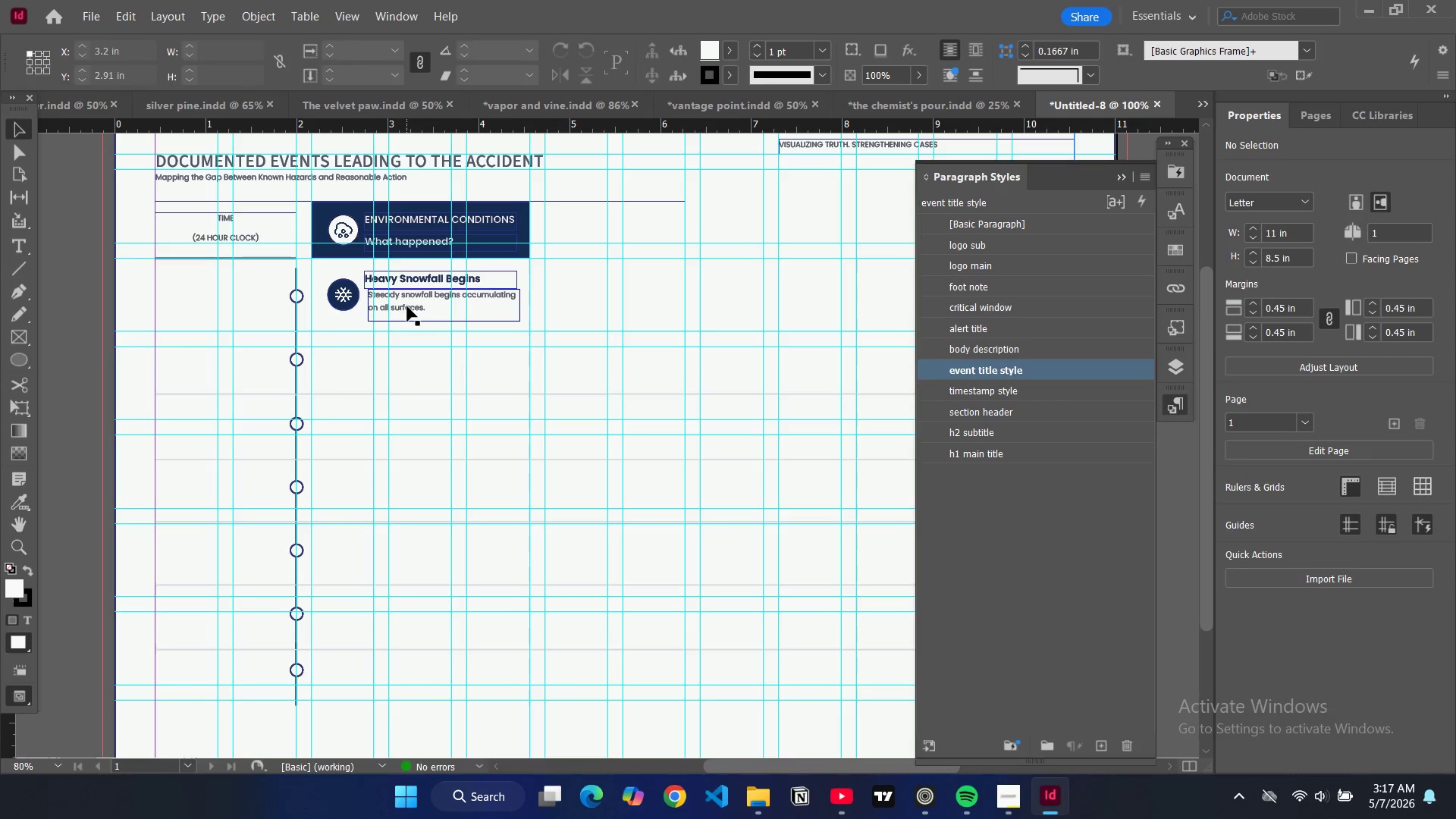 
left_click([407, 306])
 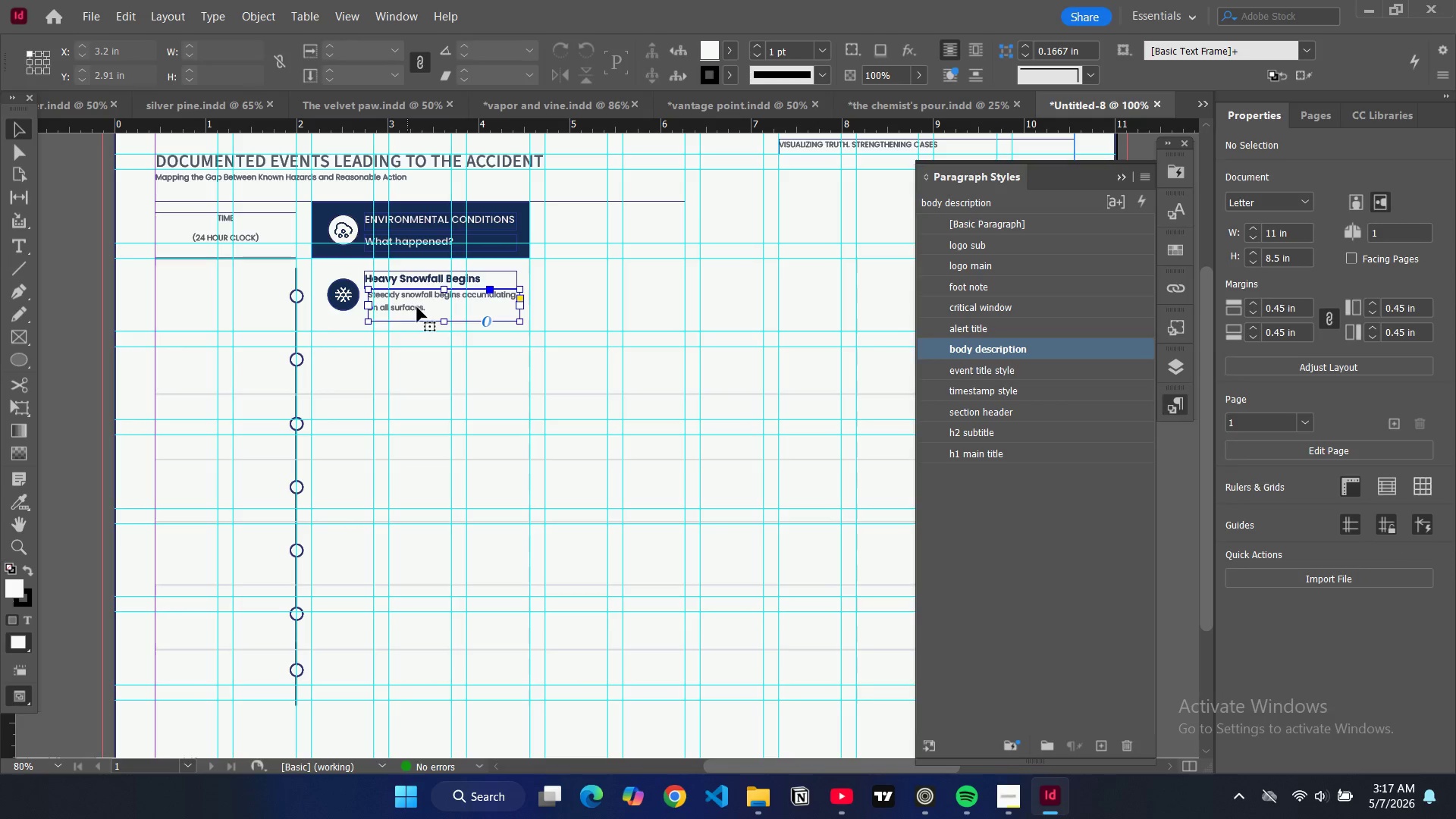 
left_click_drag(start_coordinate=[417, 307], to_coordinate=[413, 309])
 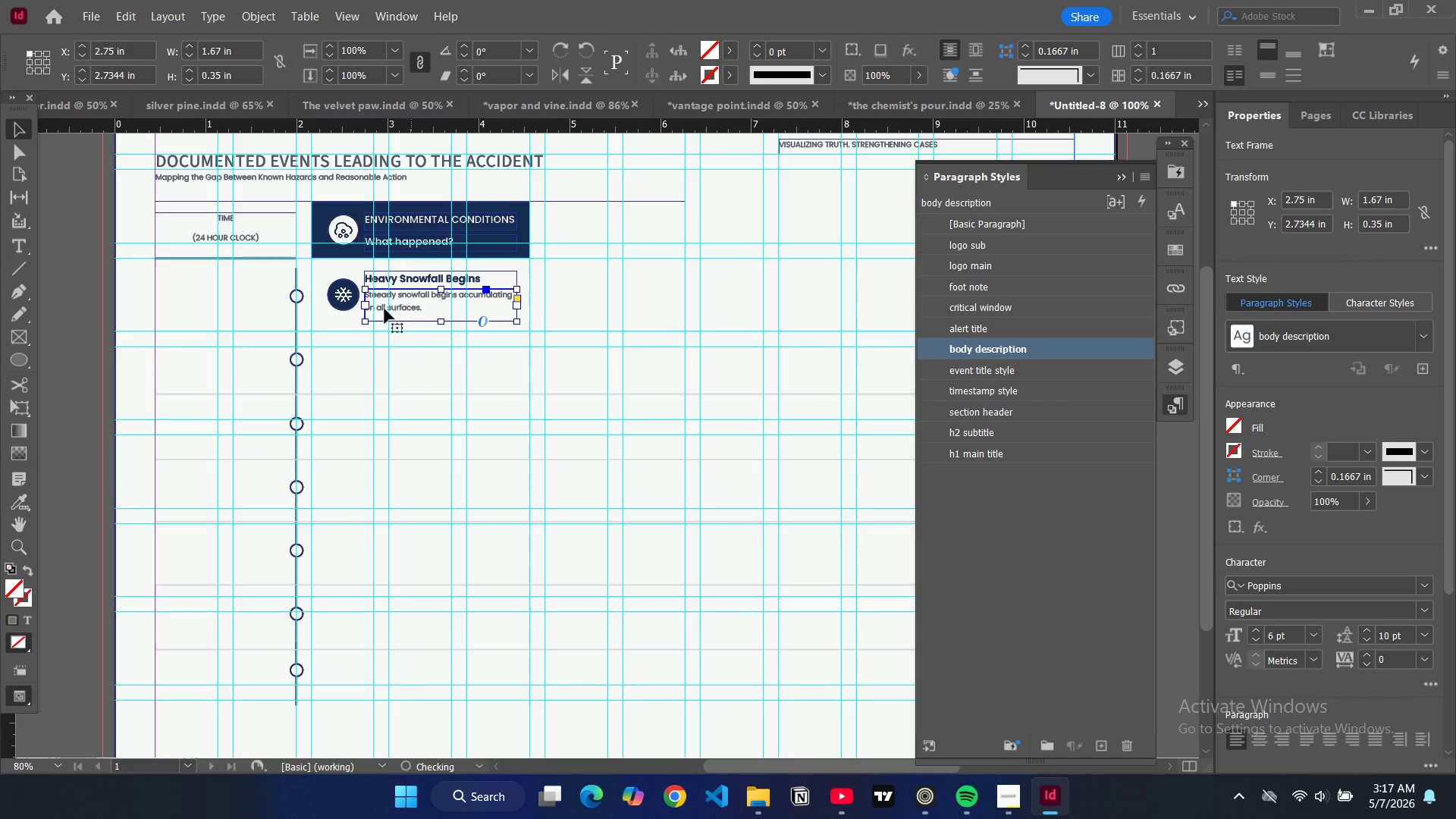 
hold_key(key=ShiftLeft, duration=1.51)
left_click([365, 277])
 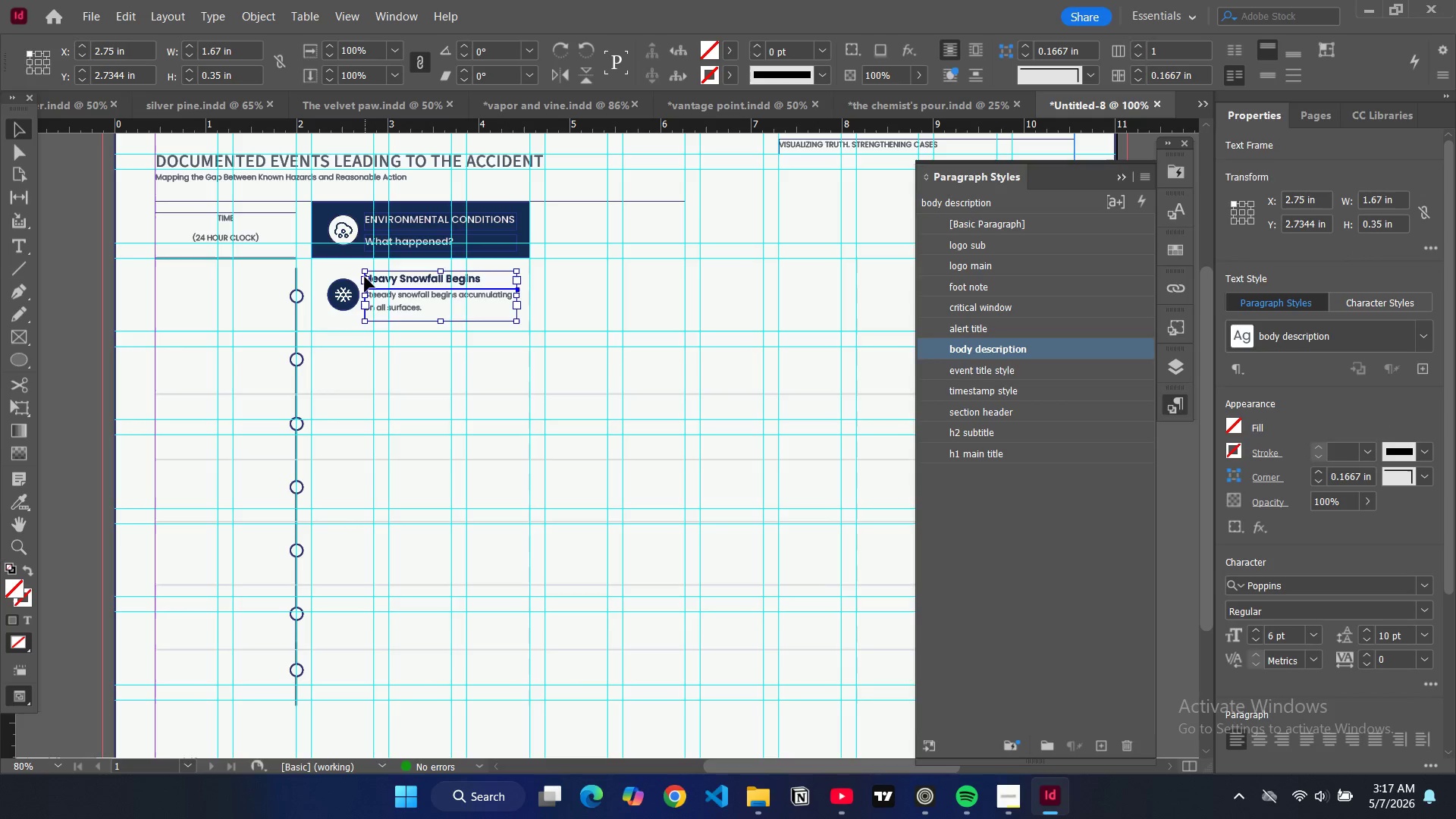 
hold_key(key=ShiftLeft, duration=1.42)
 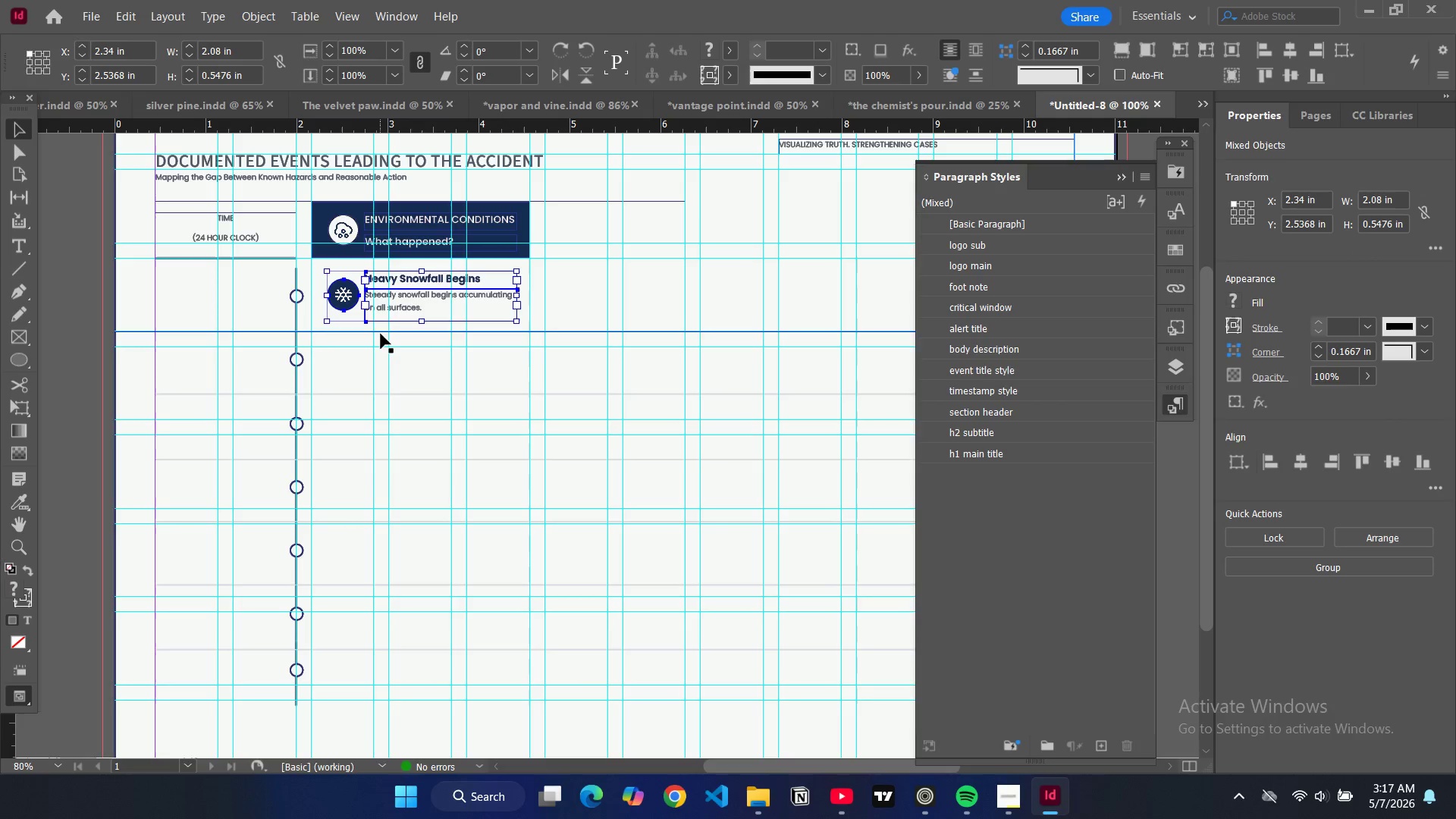 
key(Control+C)
 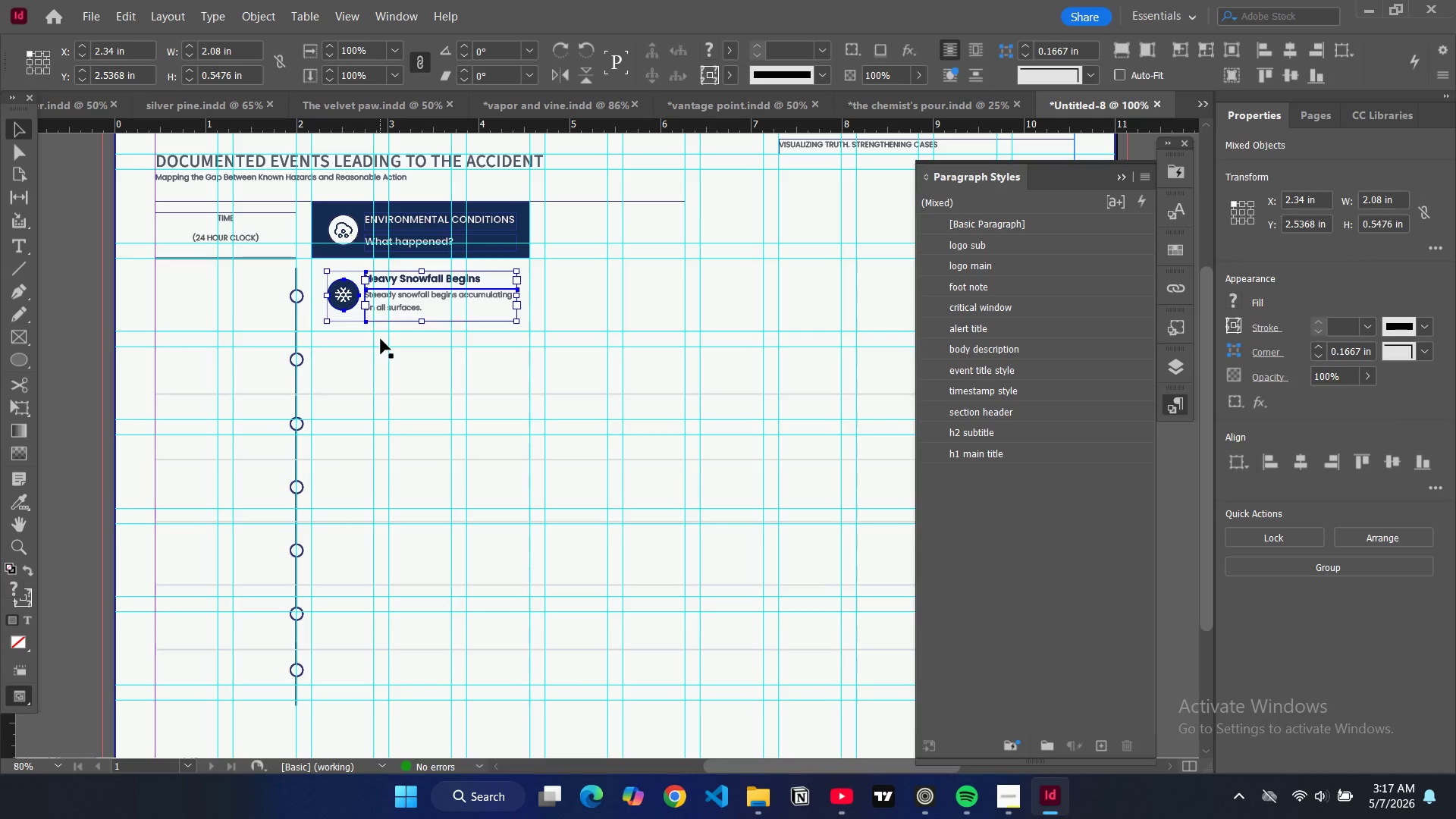 
key(Control+V)
 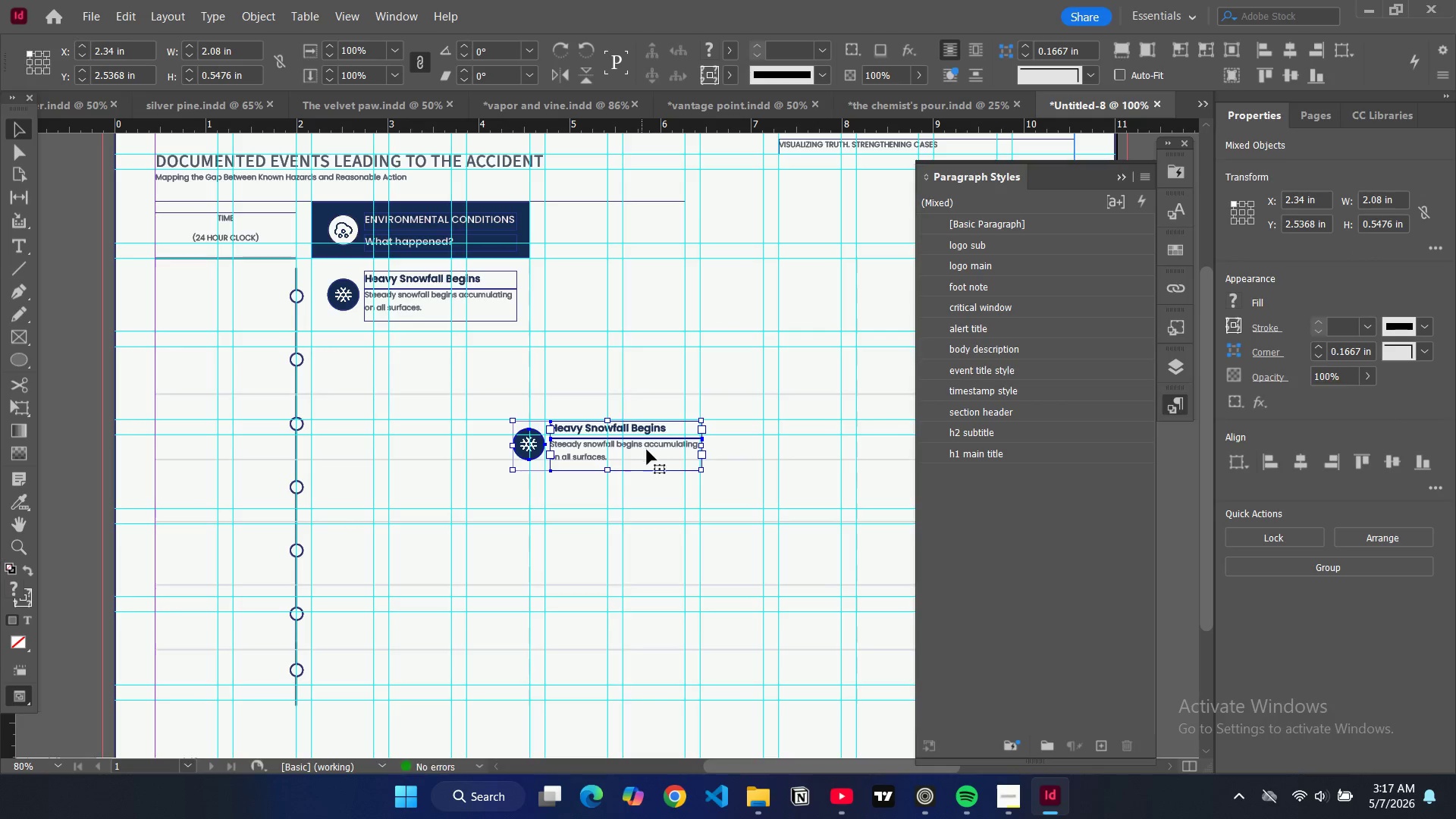 
left_click_drag(start_coordinate=[642, 450], to_coordinate=[460, 378])
 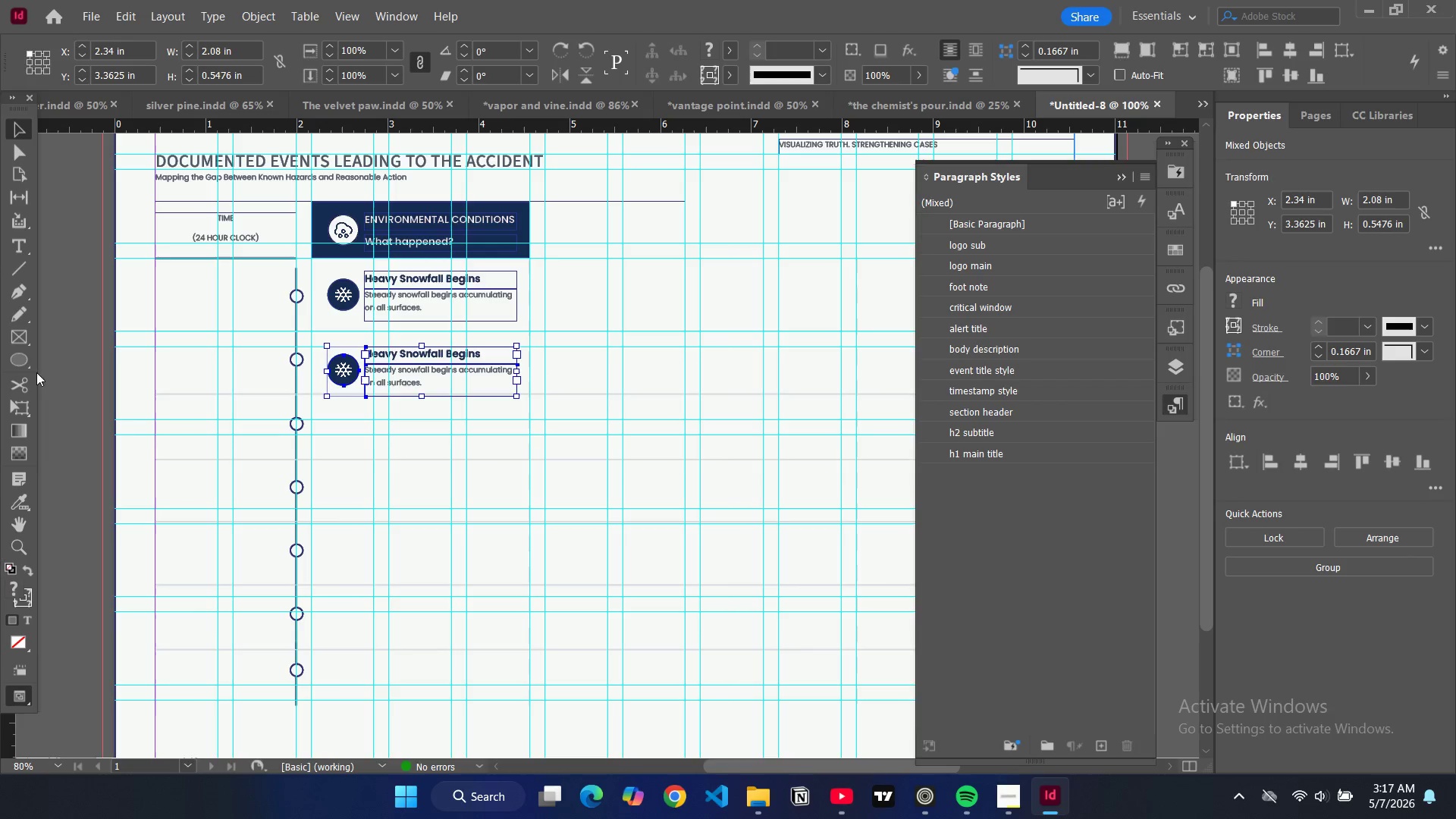 
left_click([65, 360])
 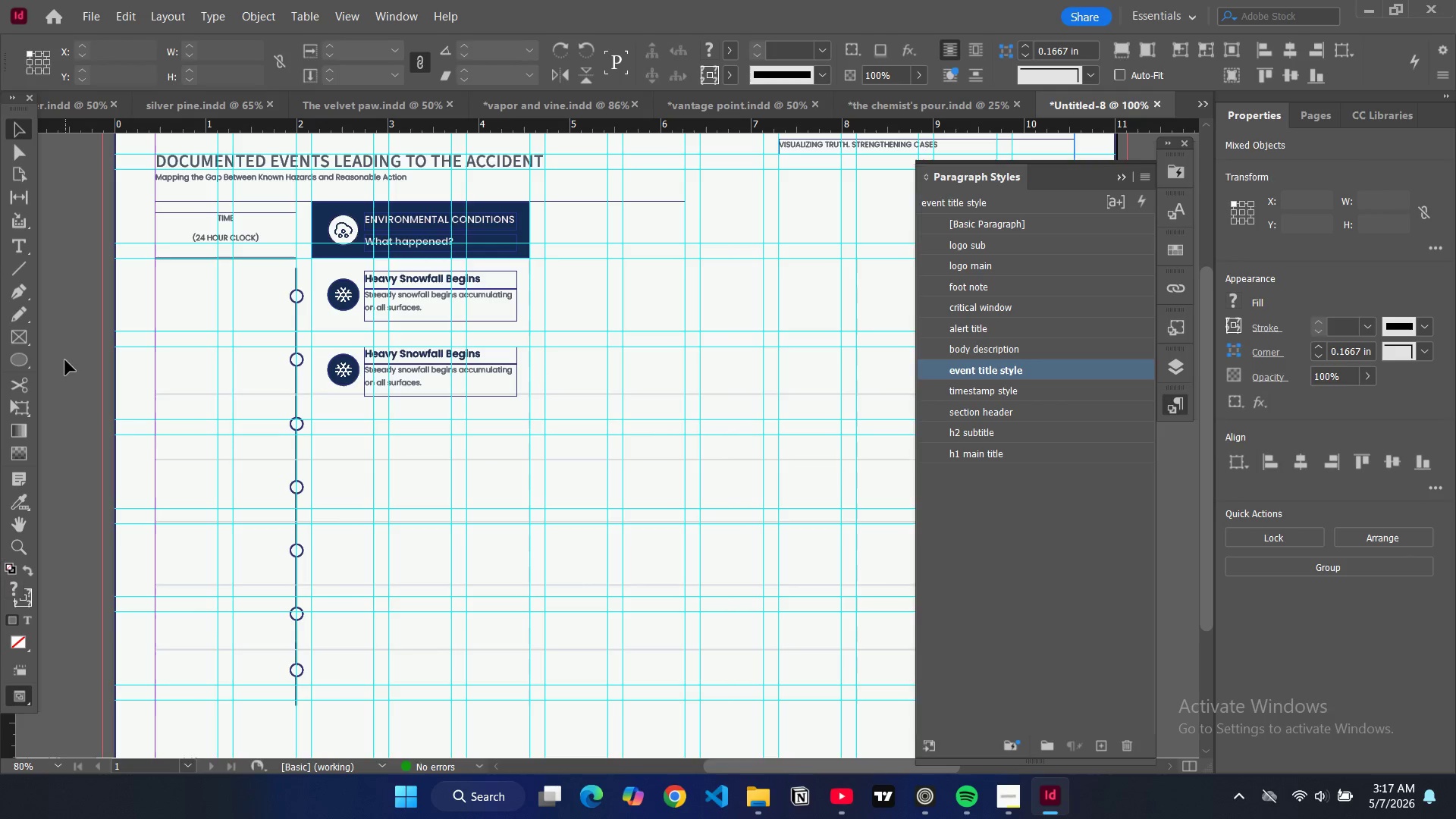 
type(ww)
 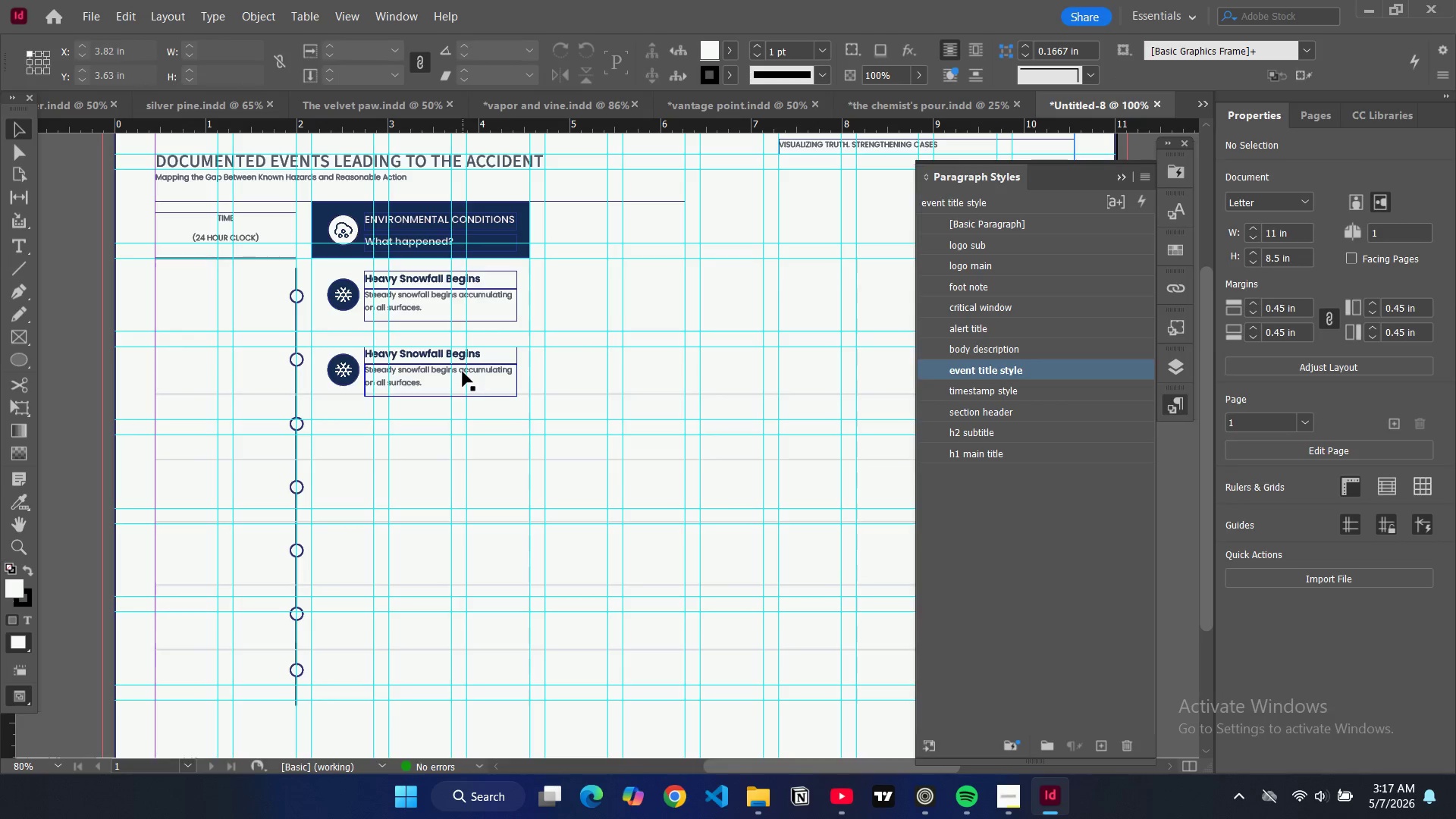 
left_click_drag(start_coordinate=[463, 372], to_coordinate=[459, 356])
 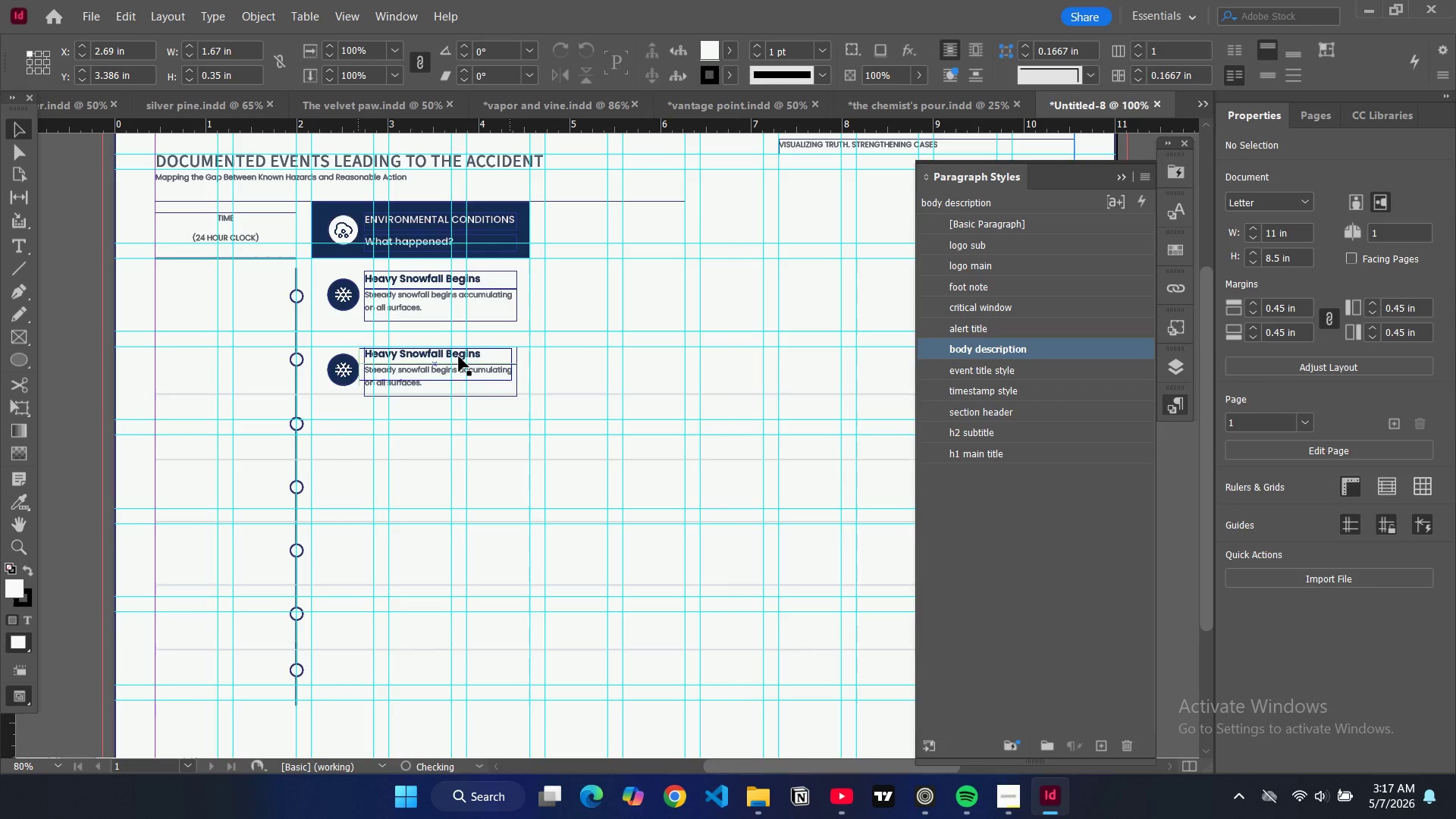 
key(Control+Z)
 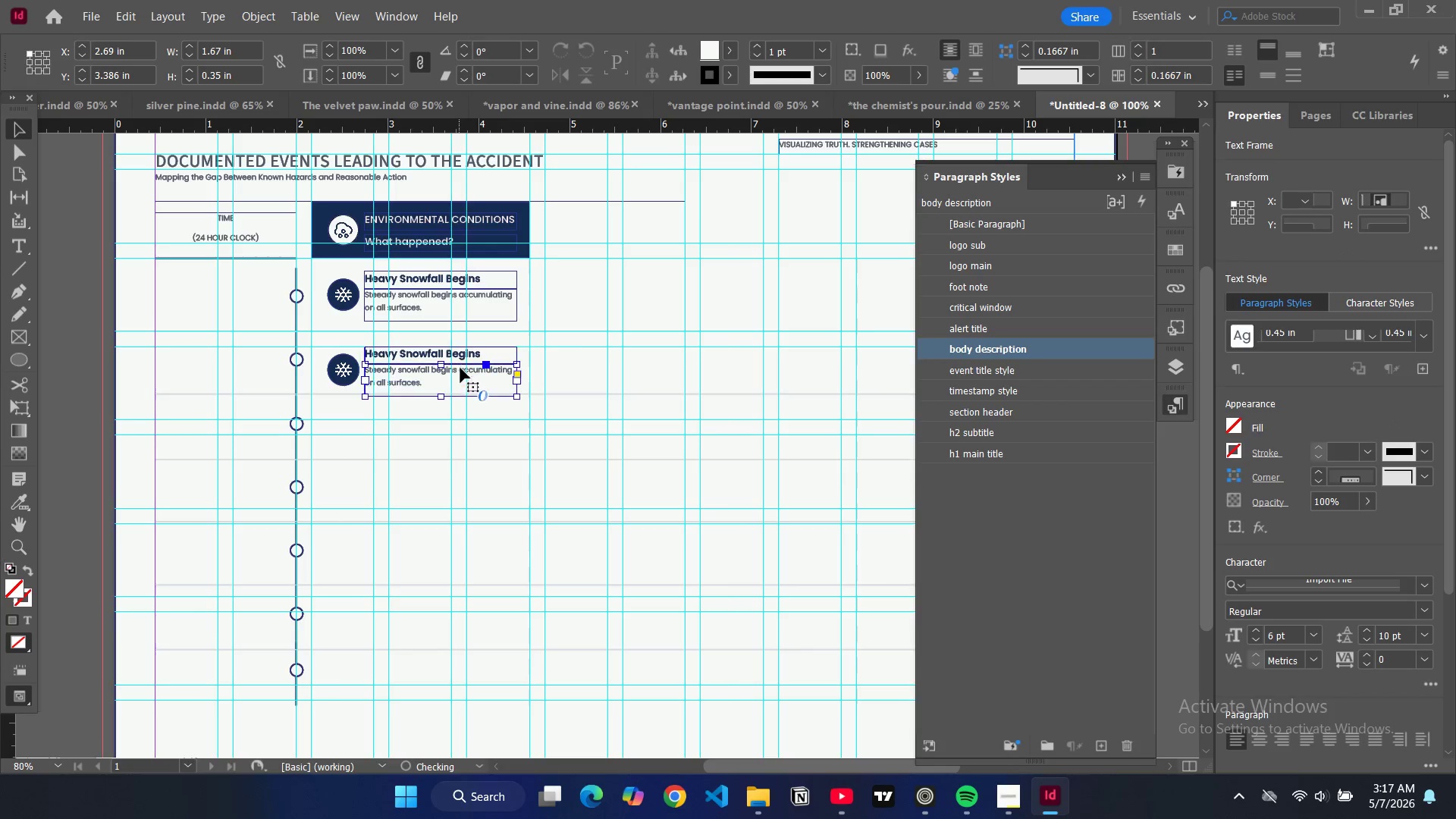 
key(Control+Z)
 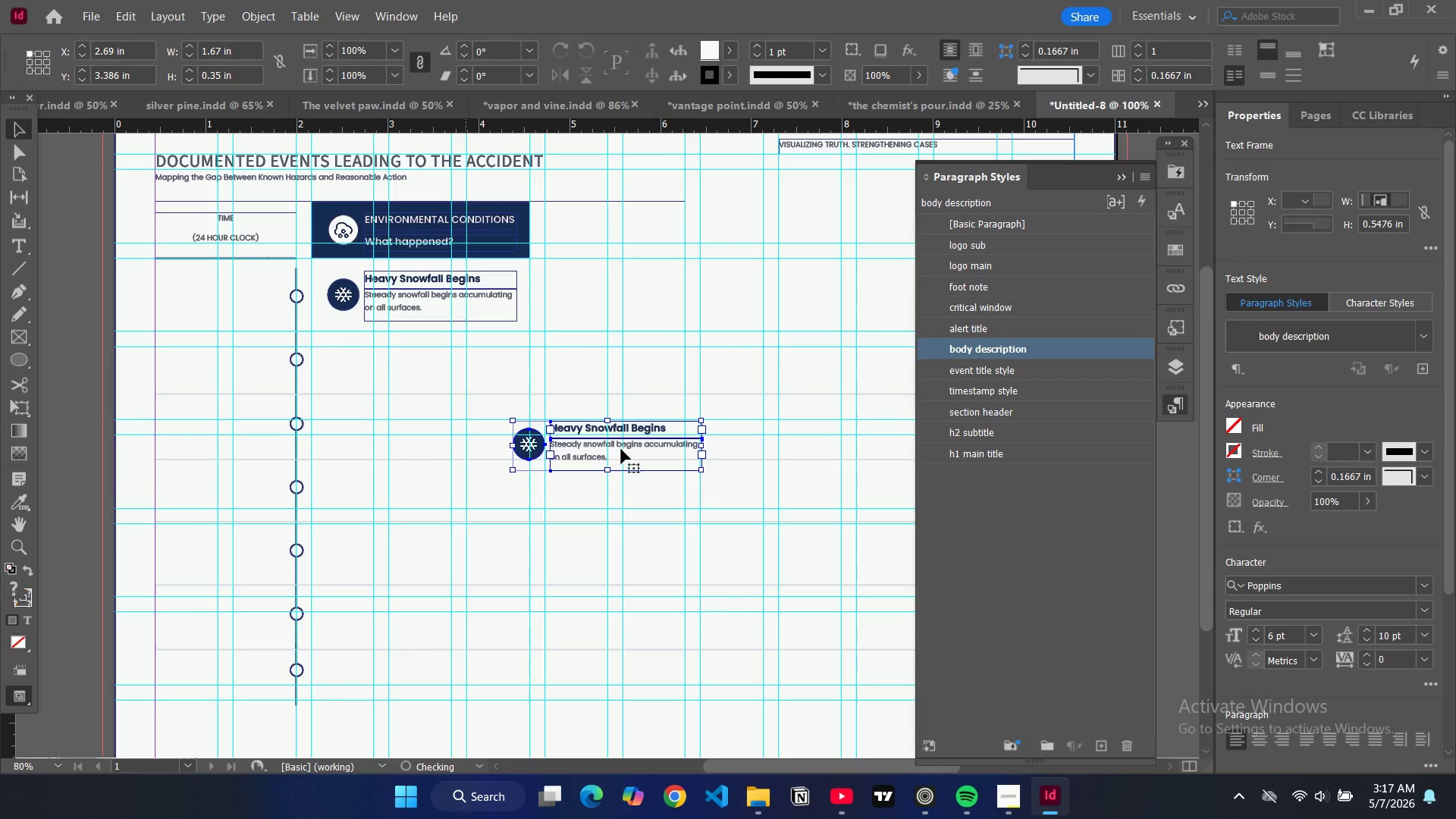 
left_click_drag(start_coordinate=[615, 456], to_coordinate=[428, 370])
 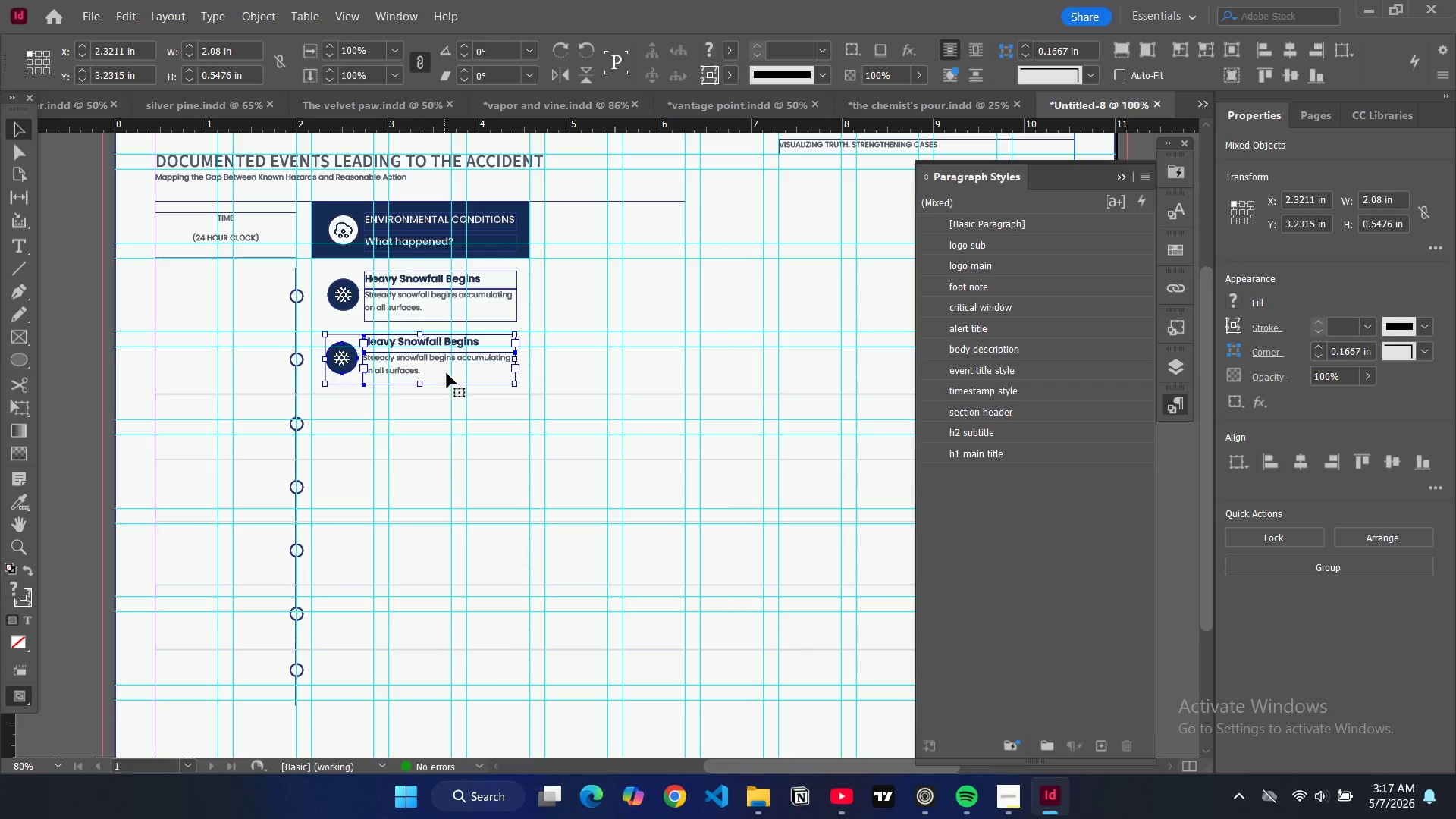 
left_click_drag(start_coordinate=[450, 357], to_coordinate=[456, 358])
 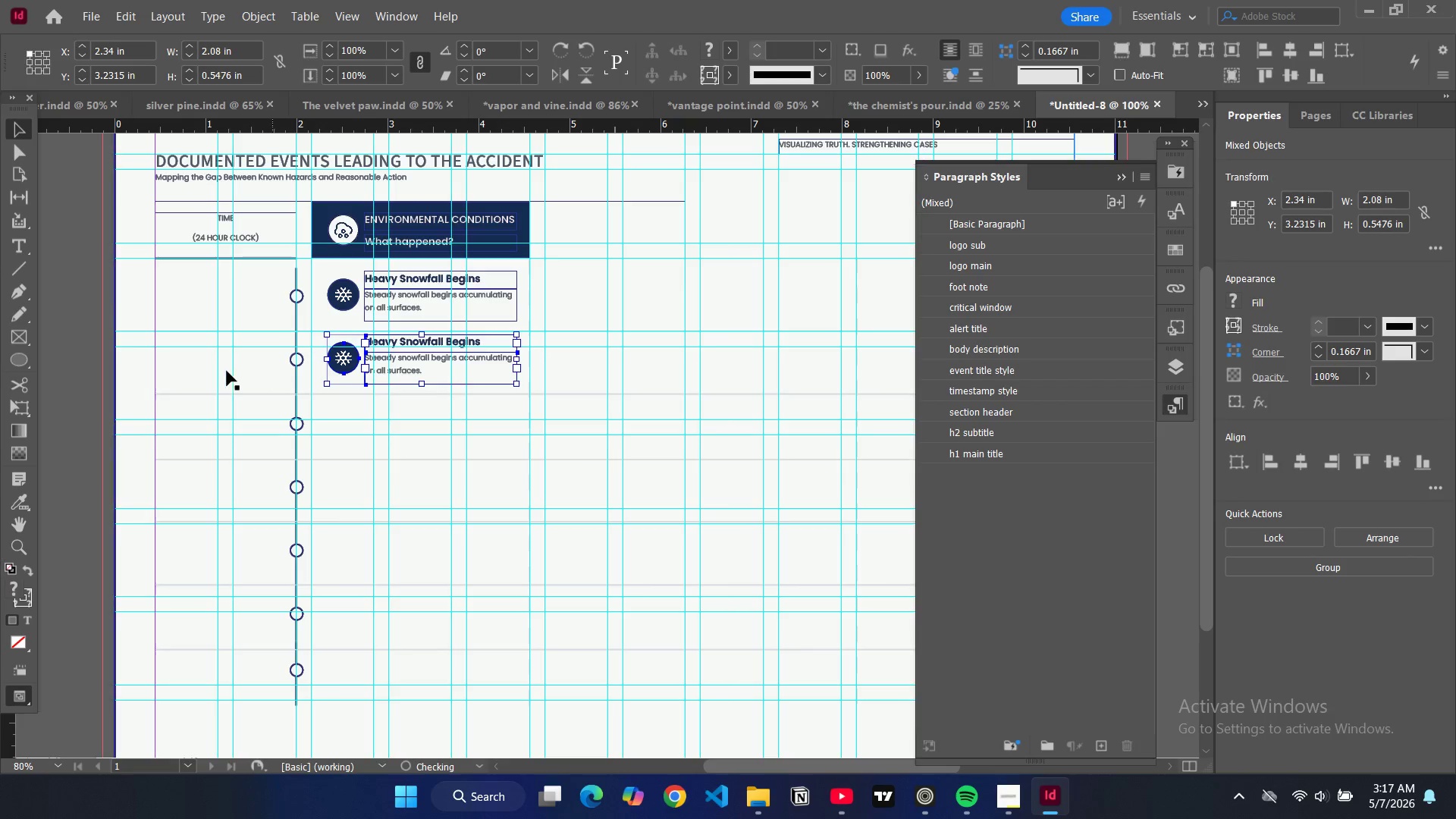 
key(Control+V)
 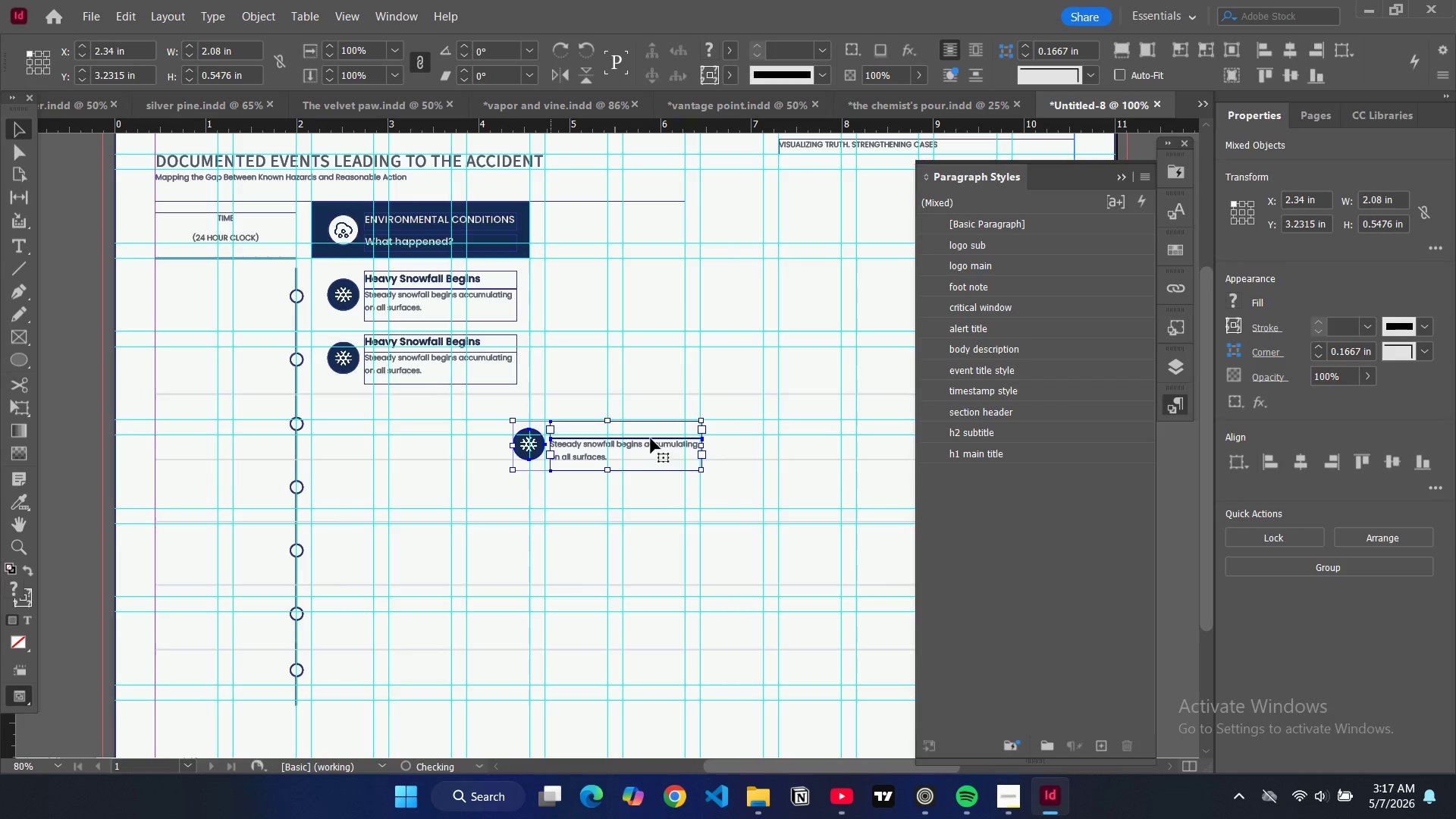 
left_click_drag(start_coordinate=[651, 438], to_coordinate=[461, 421])
 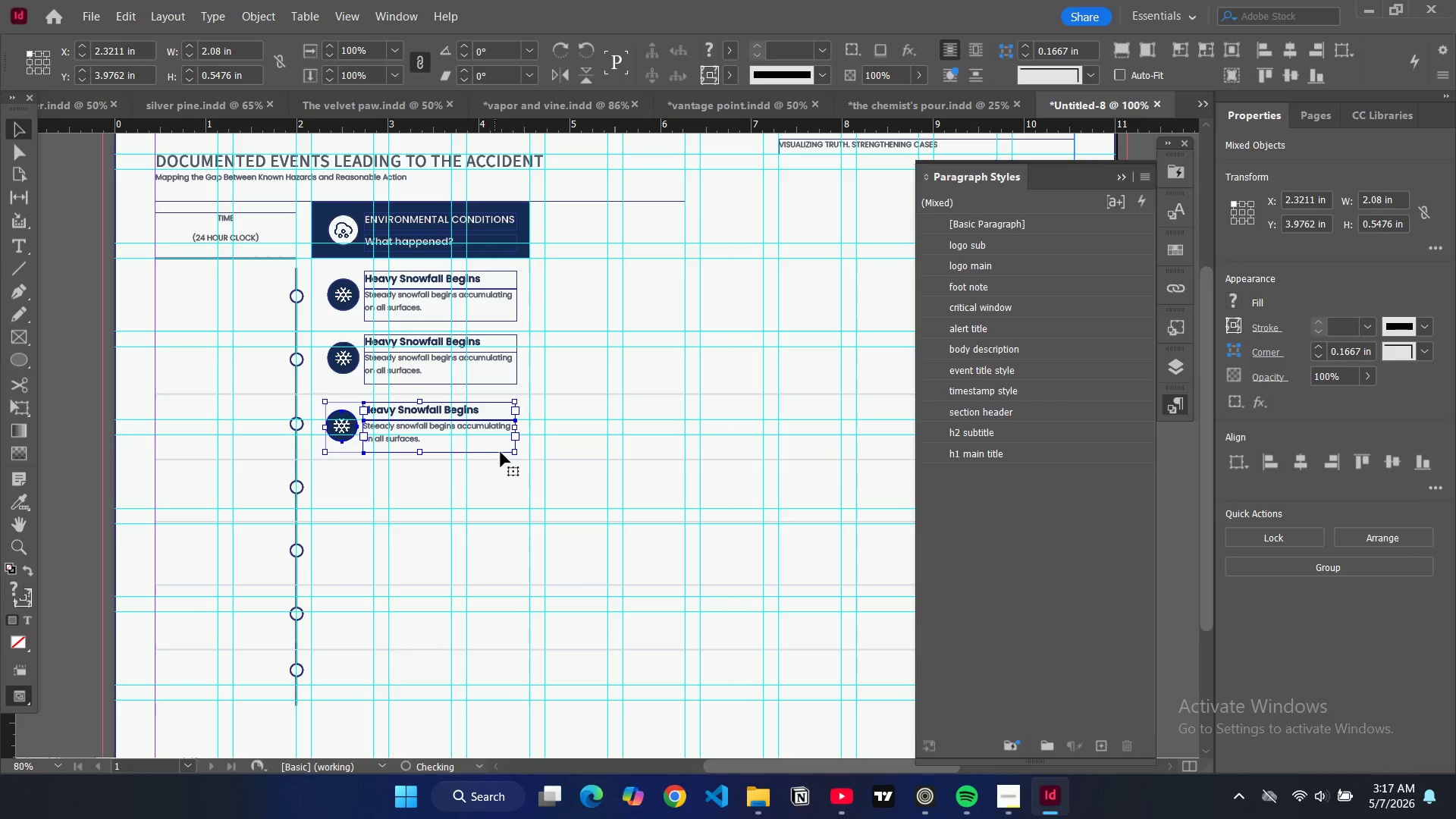 
key(Control+V)
 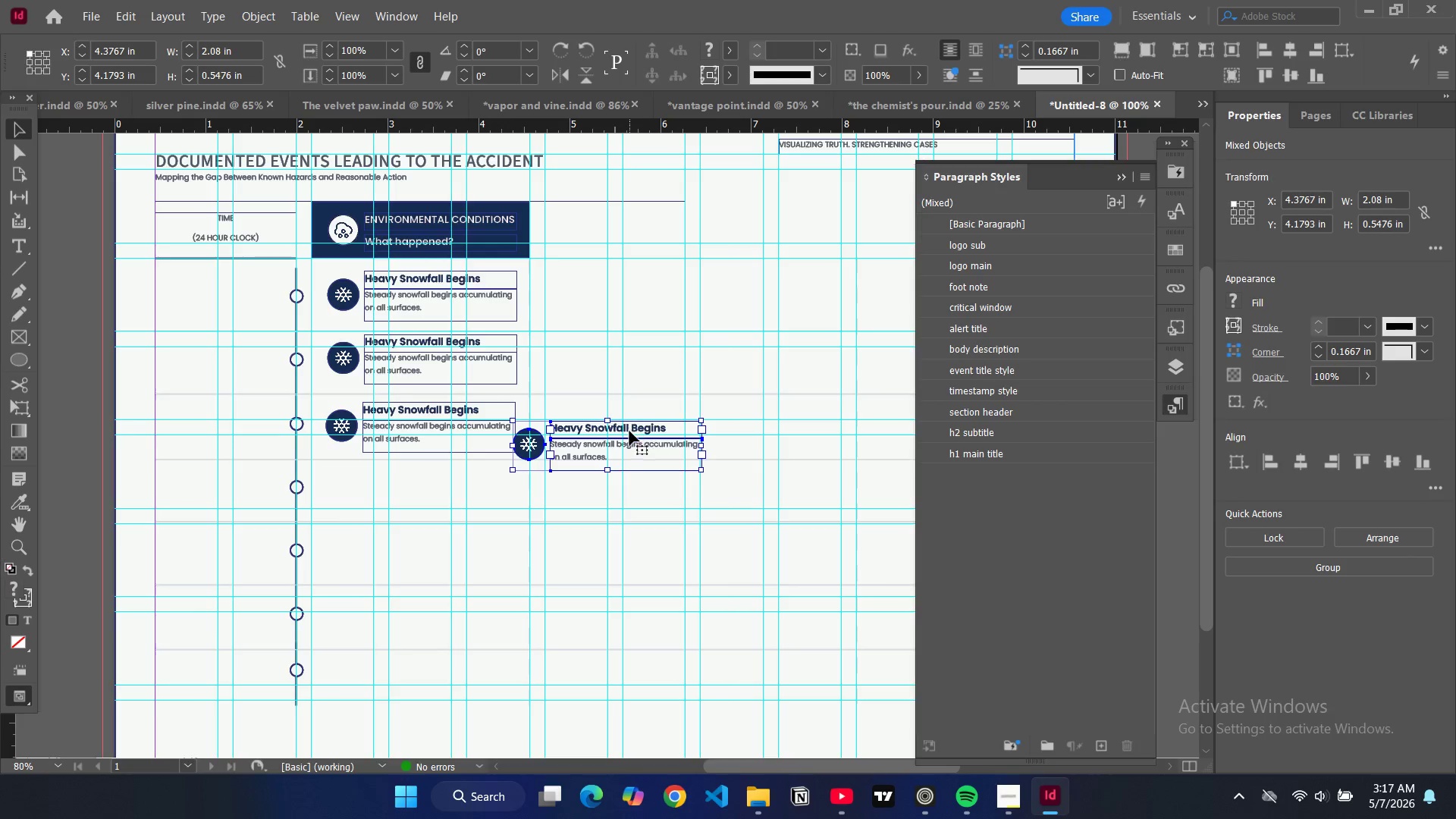 
left_click_drag(start_coordinate=[631, 448], to_coordinate=[441, 495])
 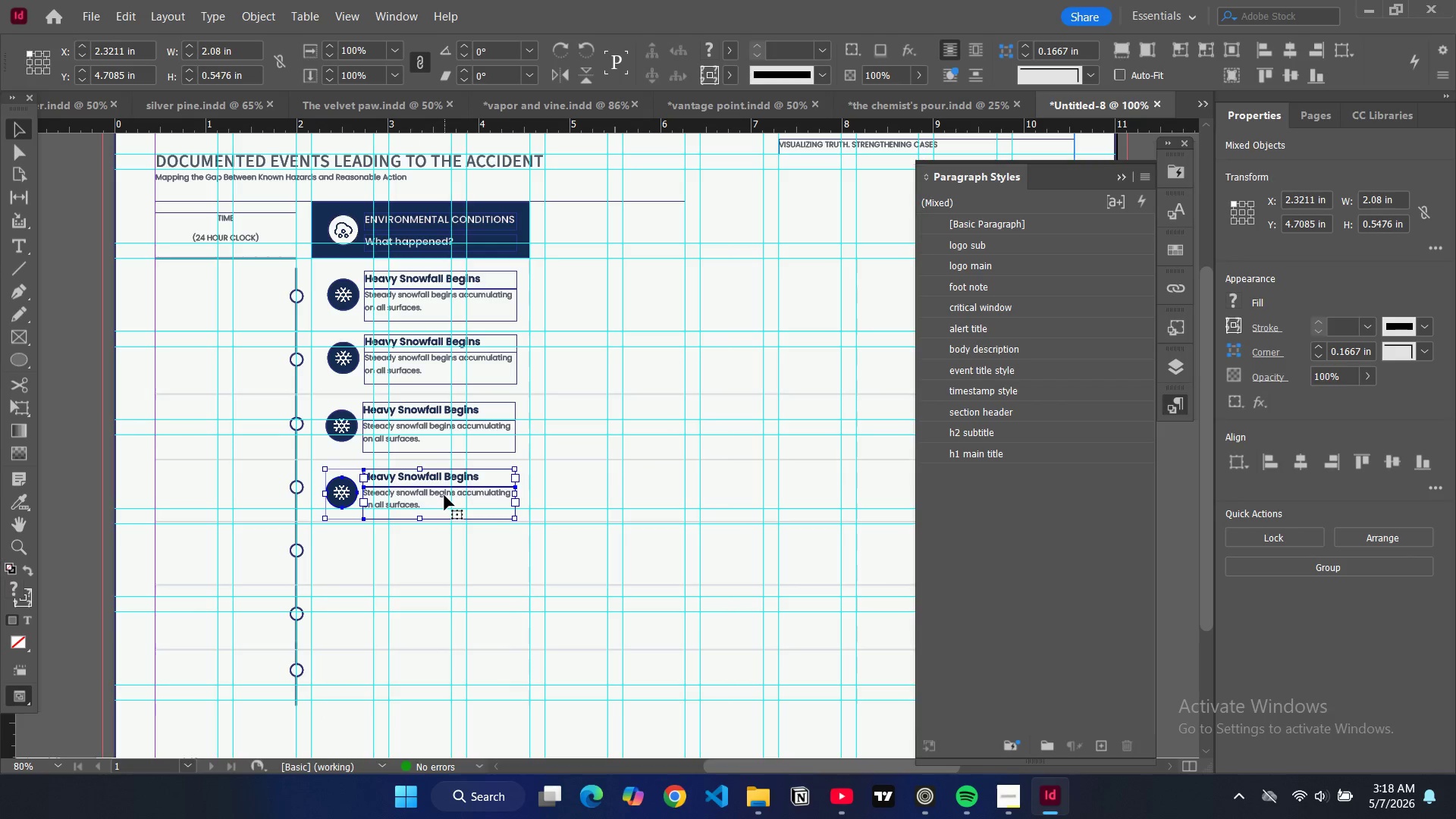 
key(Backspace)
 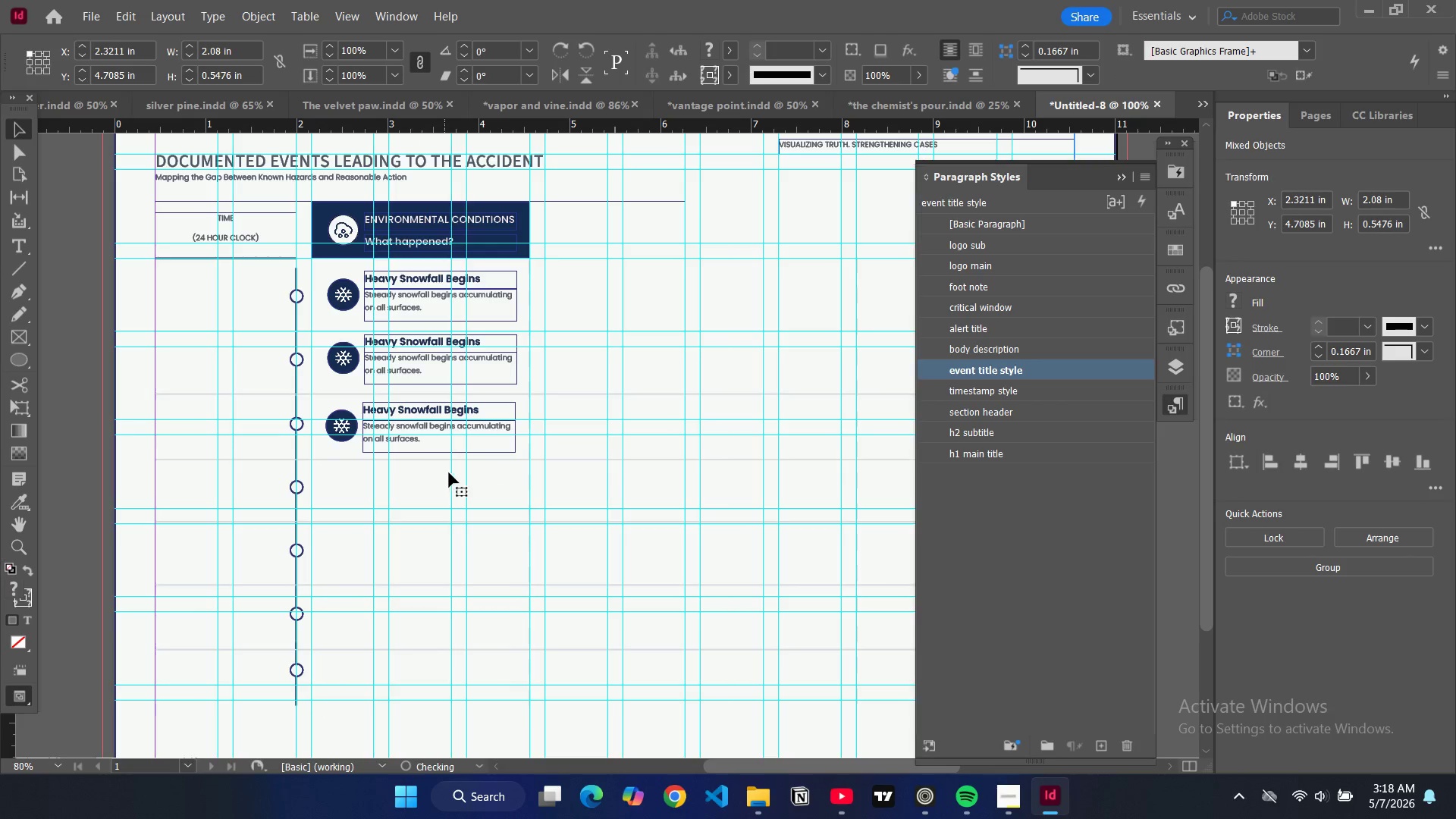 
key(W)
 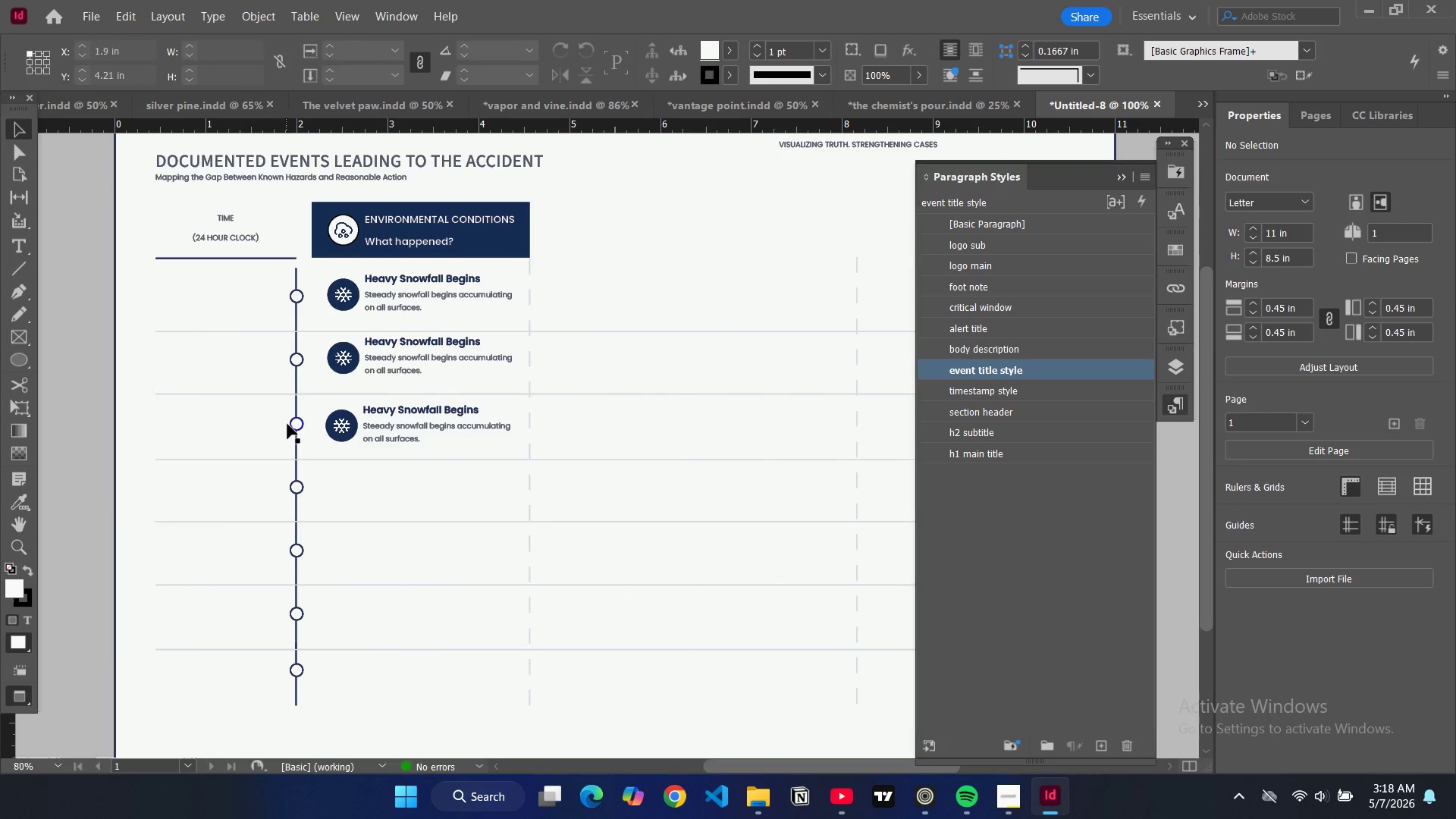 
hold_key(key=ControlLeft, duration=1.51)
 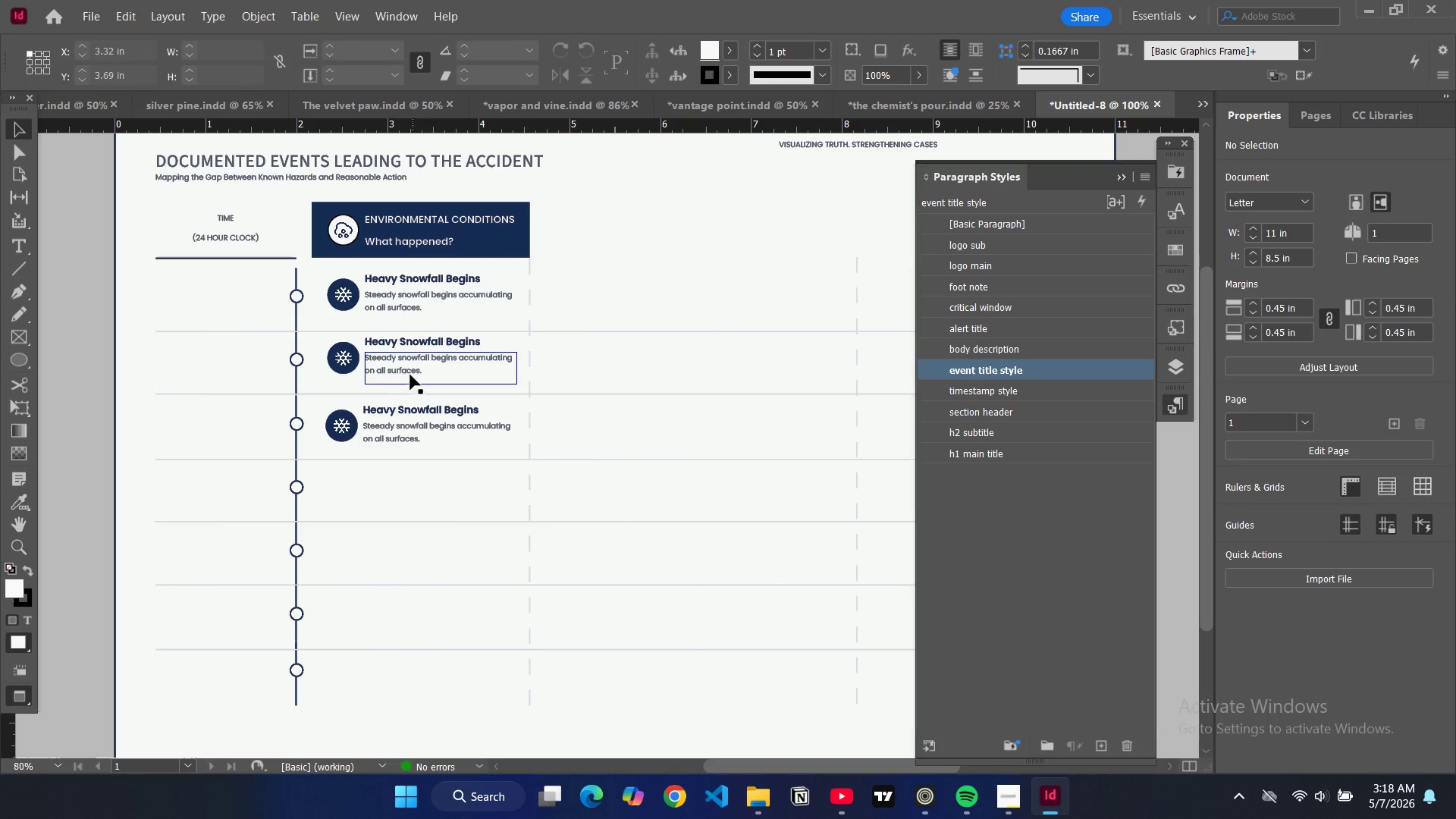 
hold_key(key=ControlLeft, duration=1.16)
 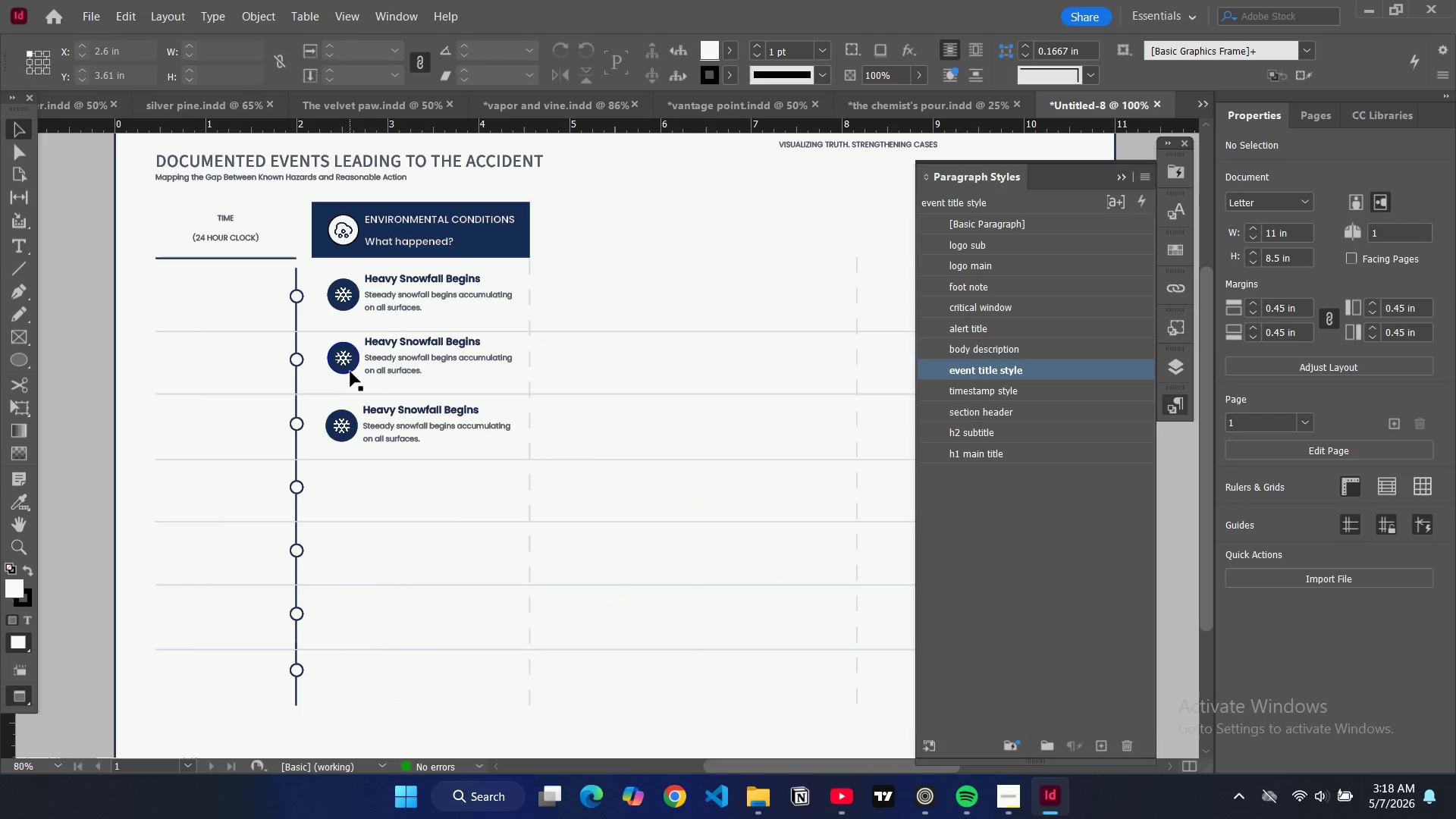 
key(Control+Shift+ShiftLeft)
 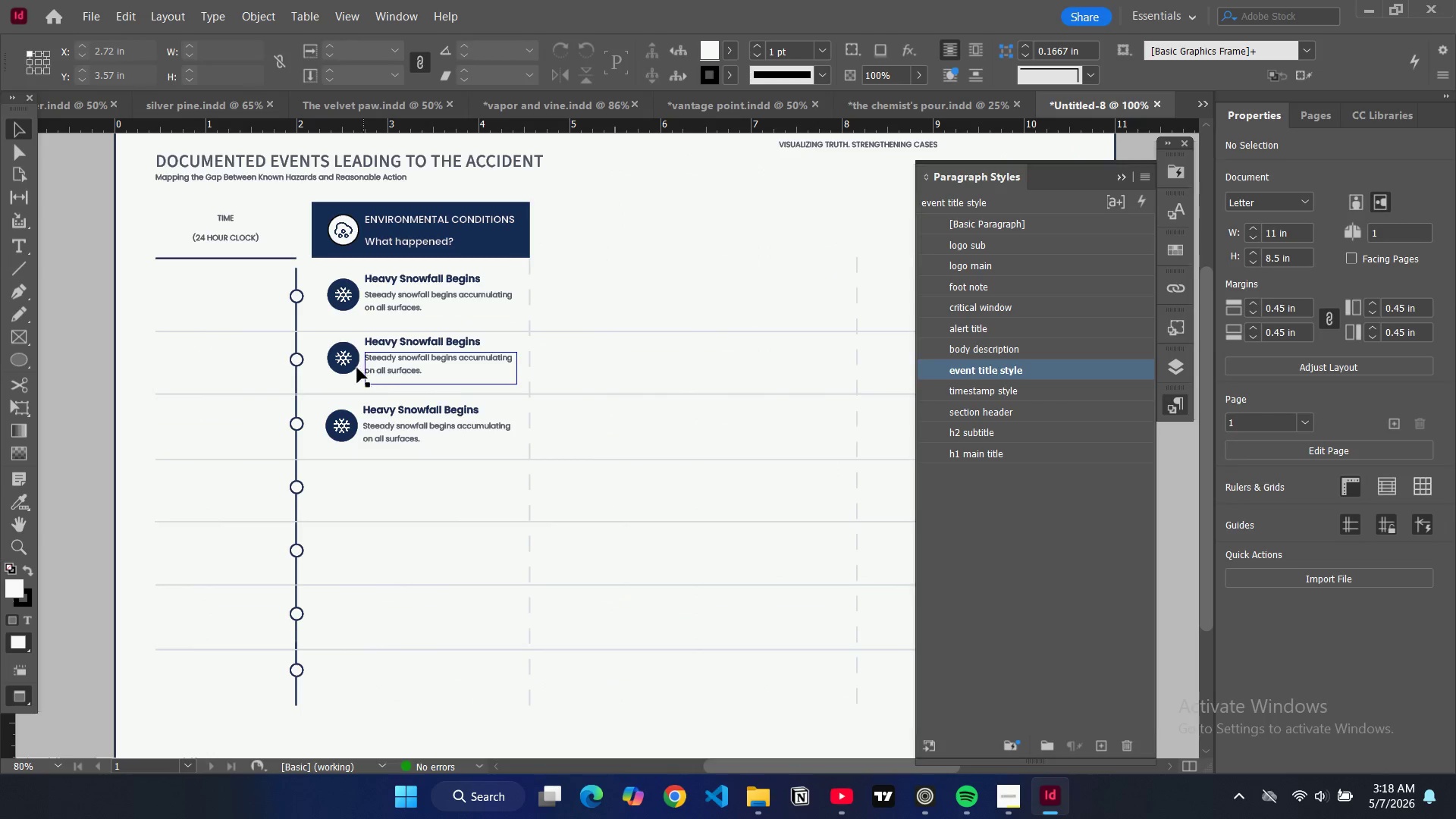 
hold_key(key=ControlLeft, duration=4.31)
hold_key(key=ShiftLeft, duration=1.51)
left_click([353, 367])
 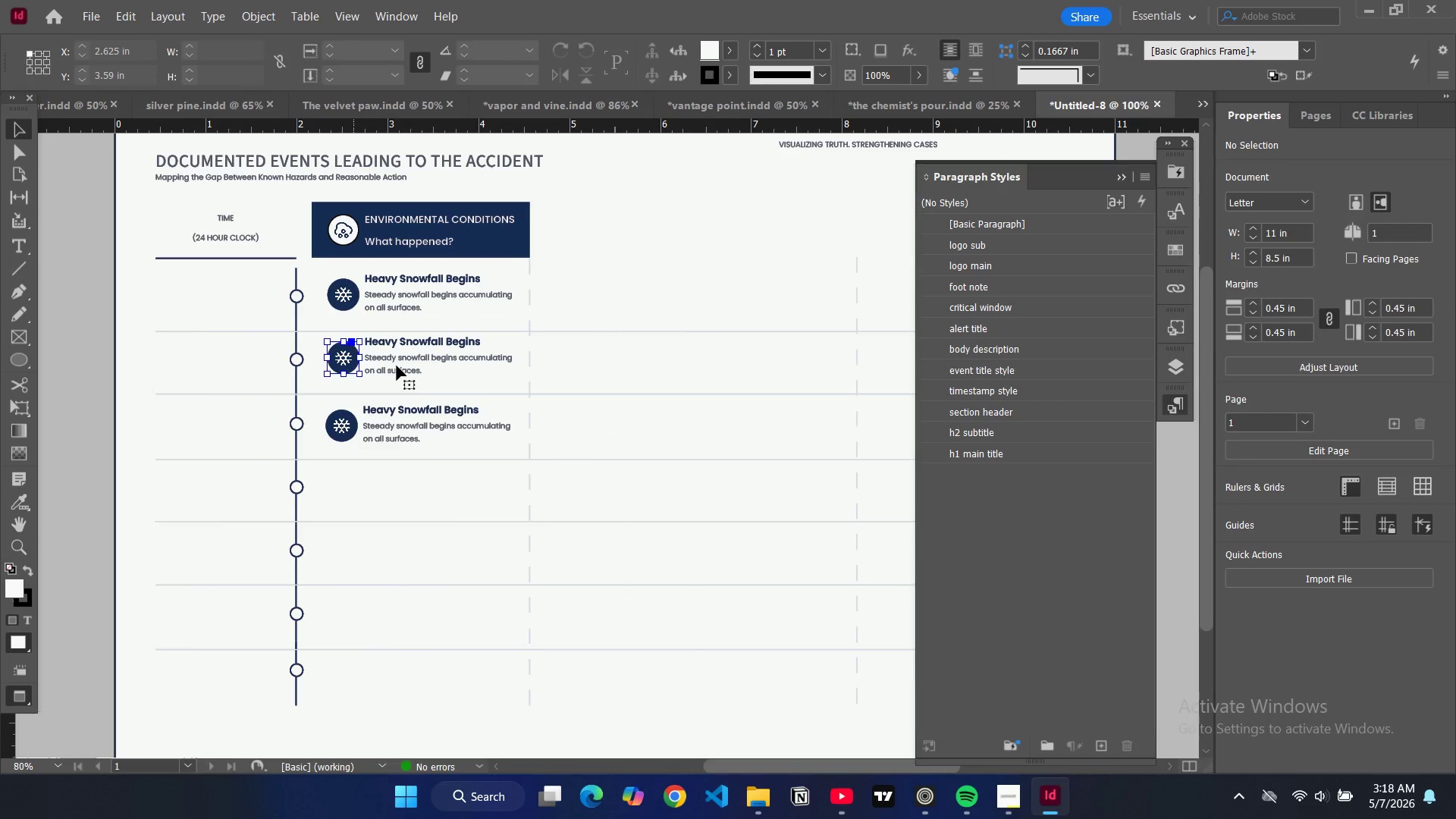 
left_click([397, 366])
 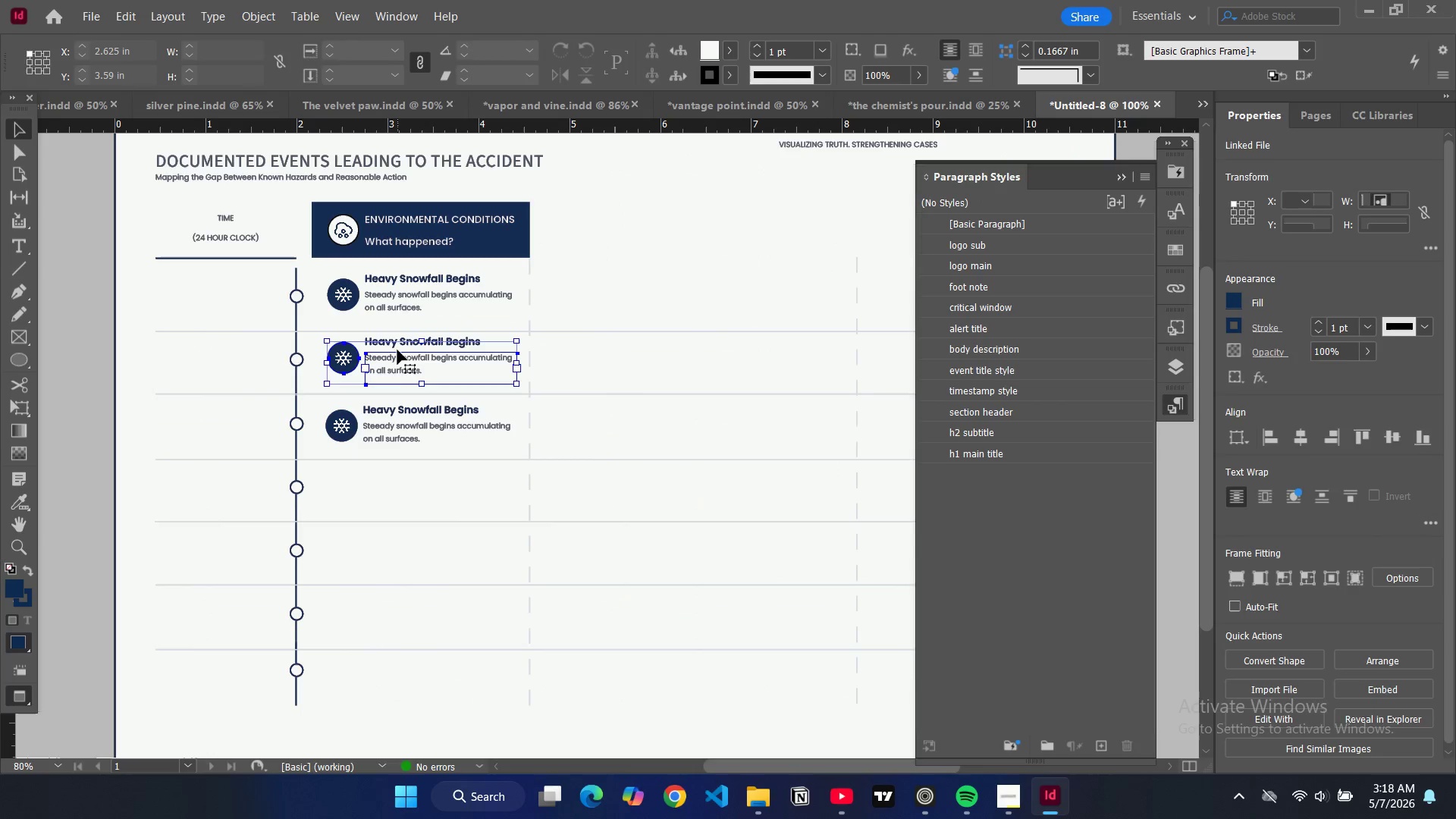 
hold_key(key=ShiftLeft, duration=1.5)
left_click([385, 344])
 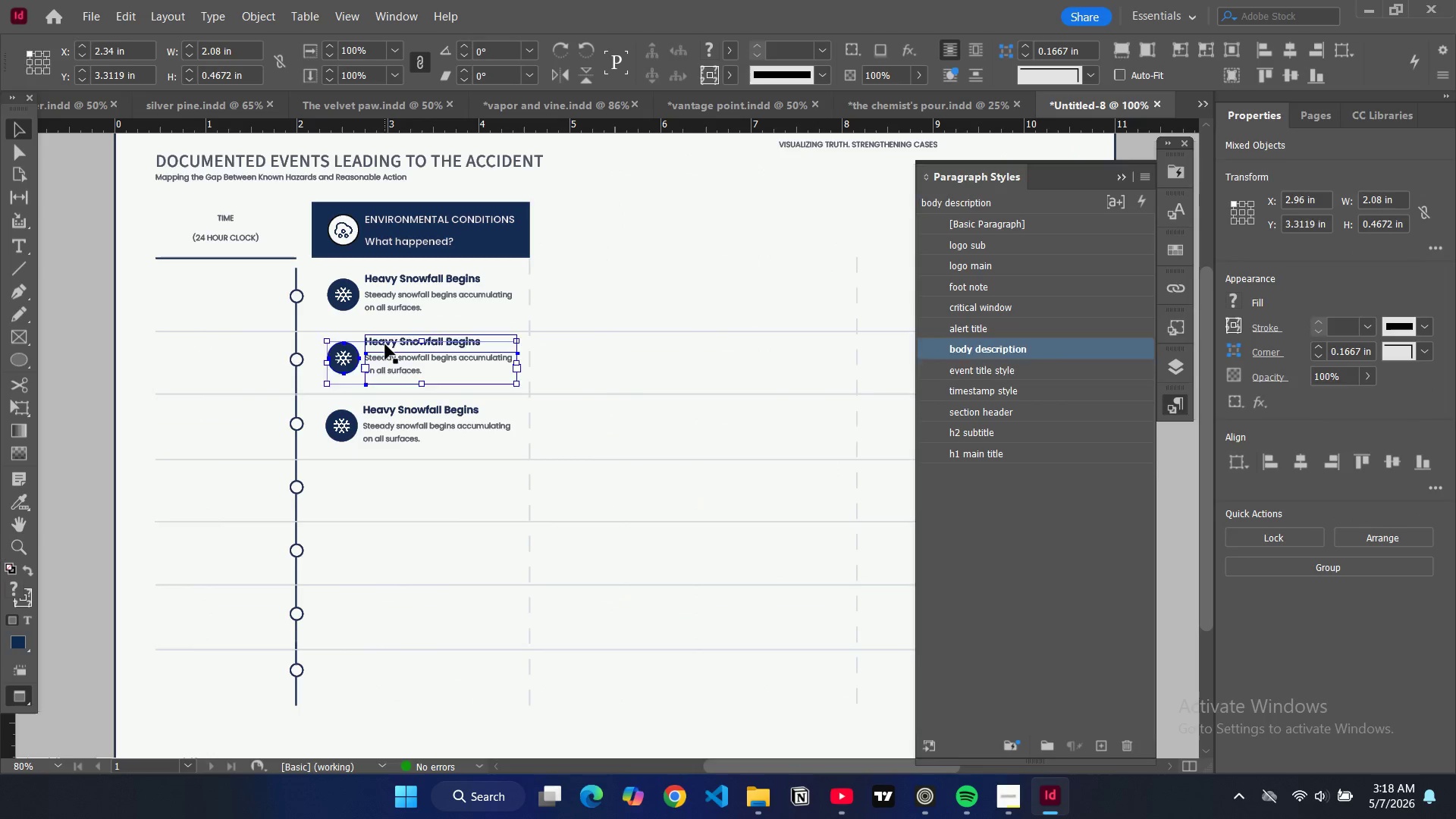 
hold_key(key=ShiftLeft, duration=0.92)
 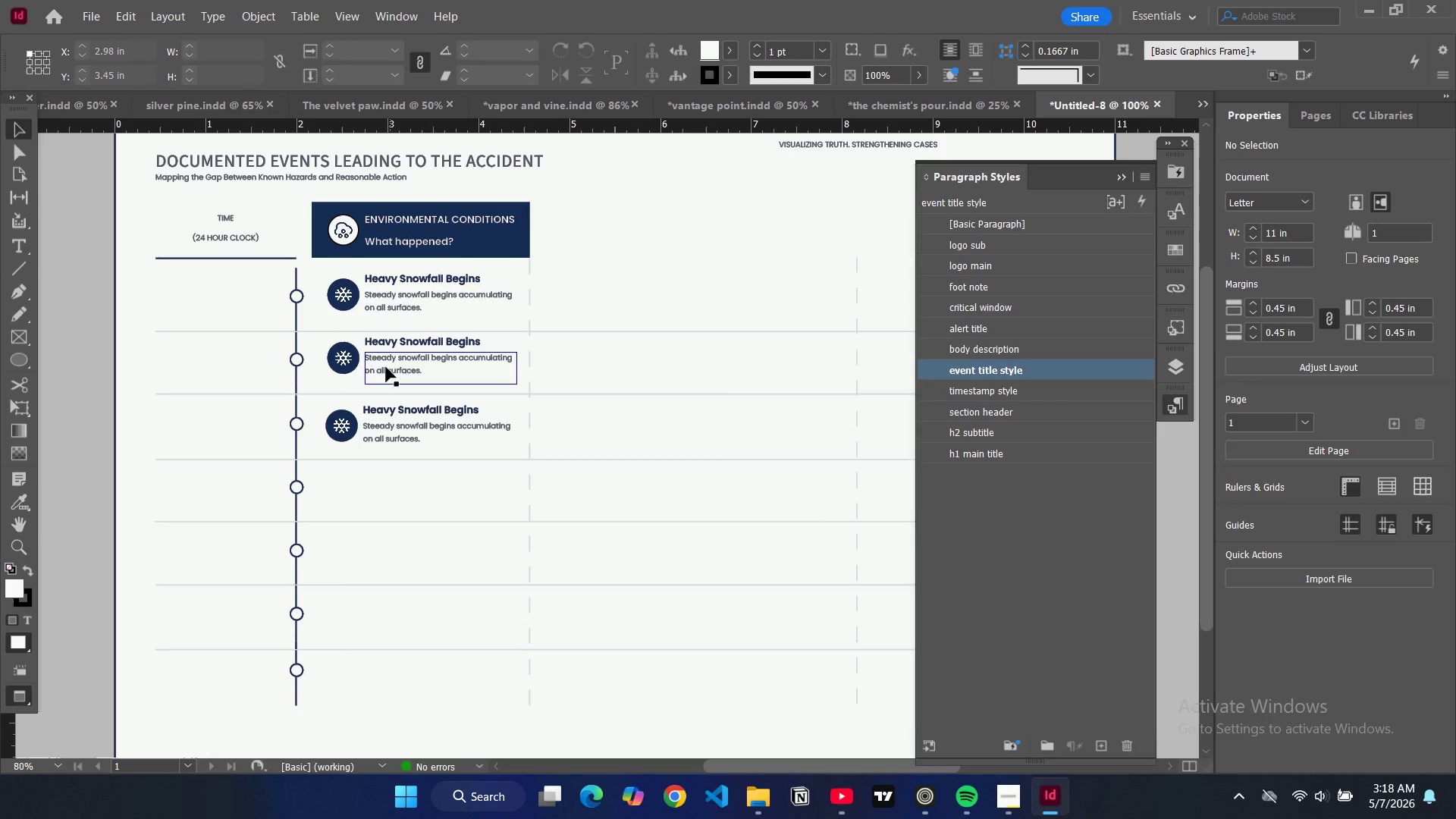 
hold_key(key=ControlLeft, duration=7.55)
hold_key(key=ShiftLeft, duration=1.52)
left_click([371, 369])
 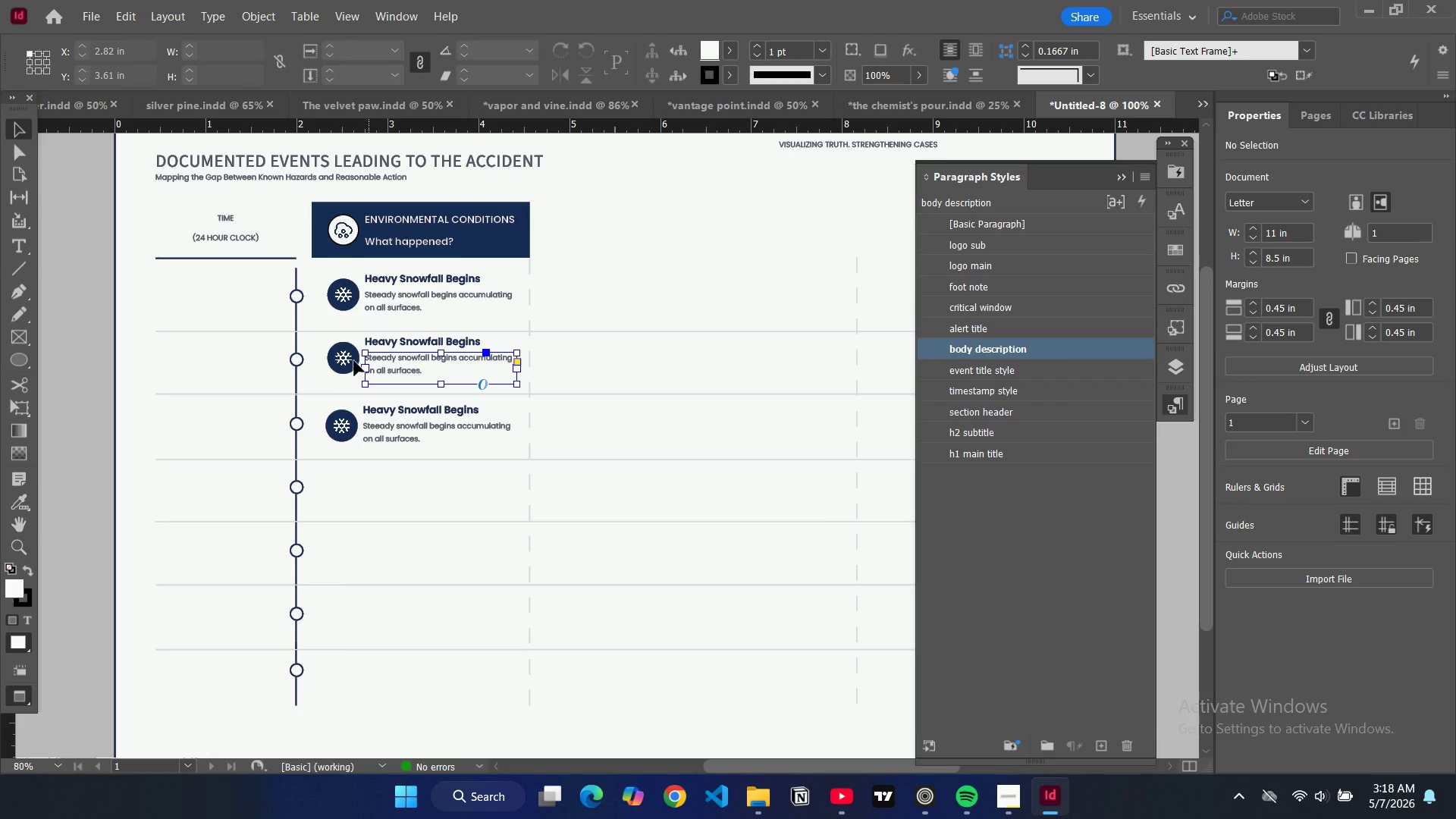 
left_click([352, 361])
 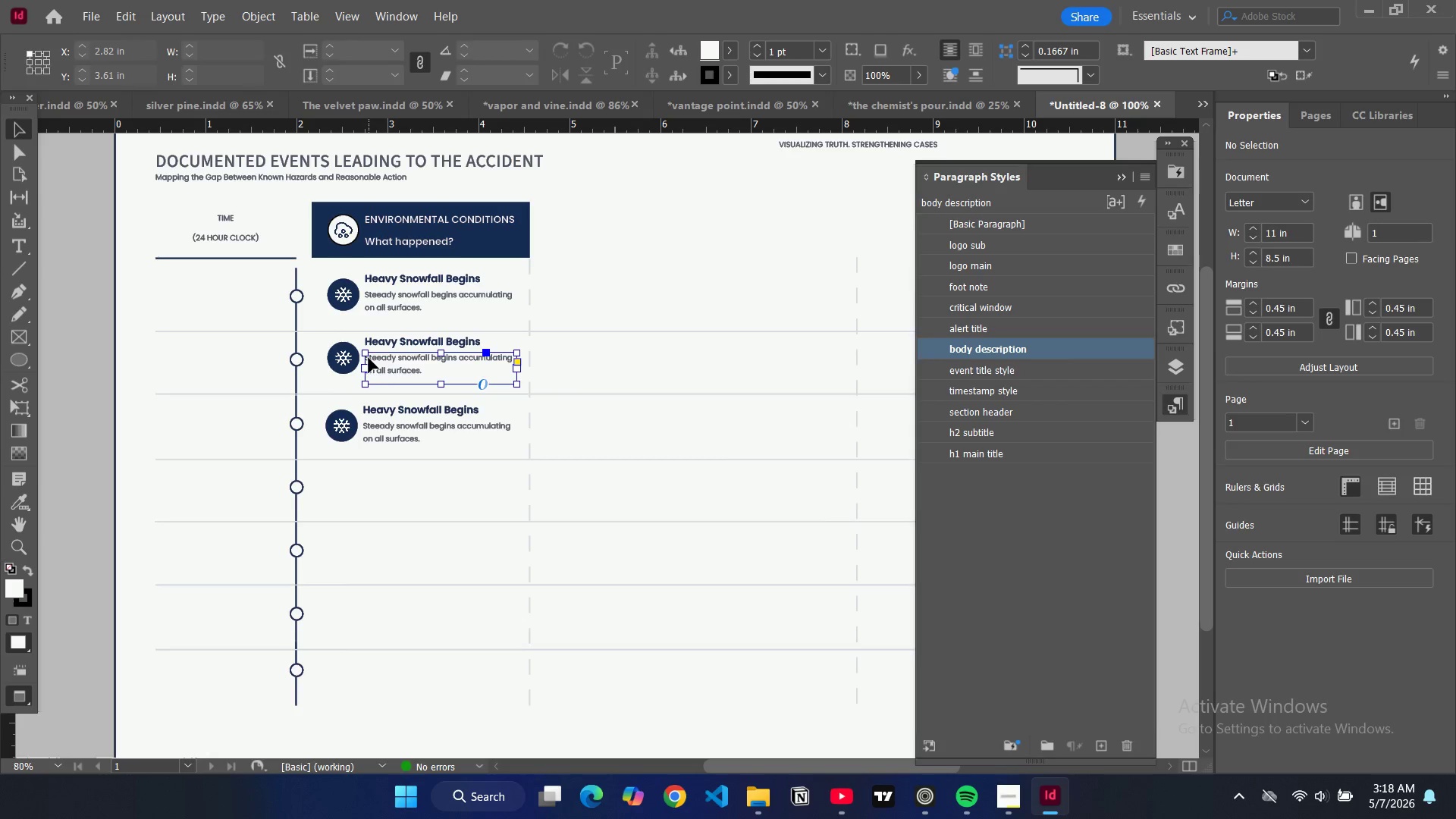 
hold_key(key=ShiftLeft, duration=1.51)
 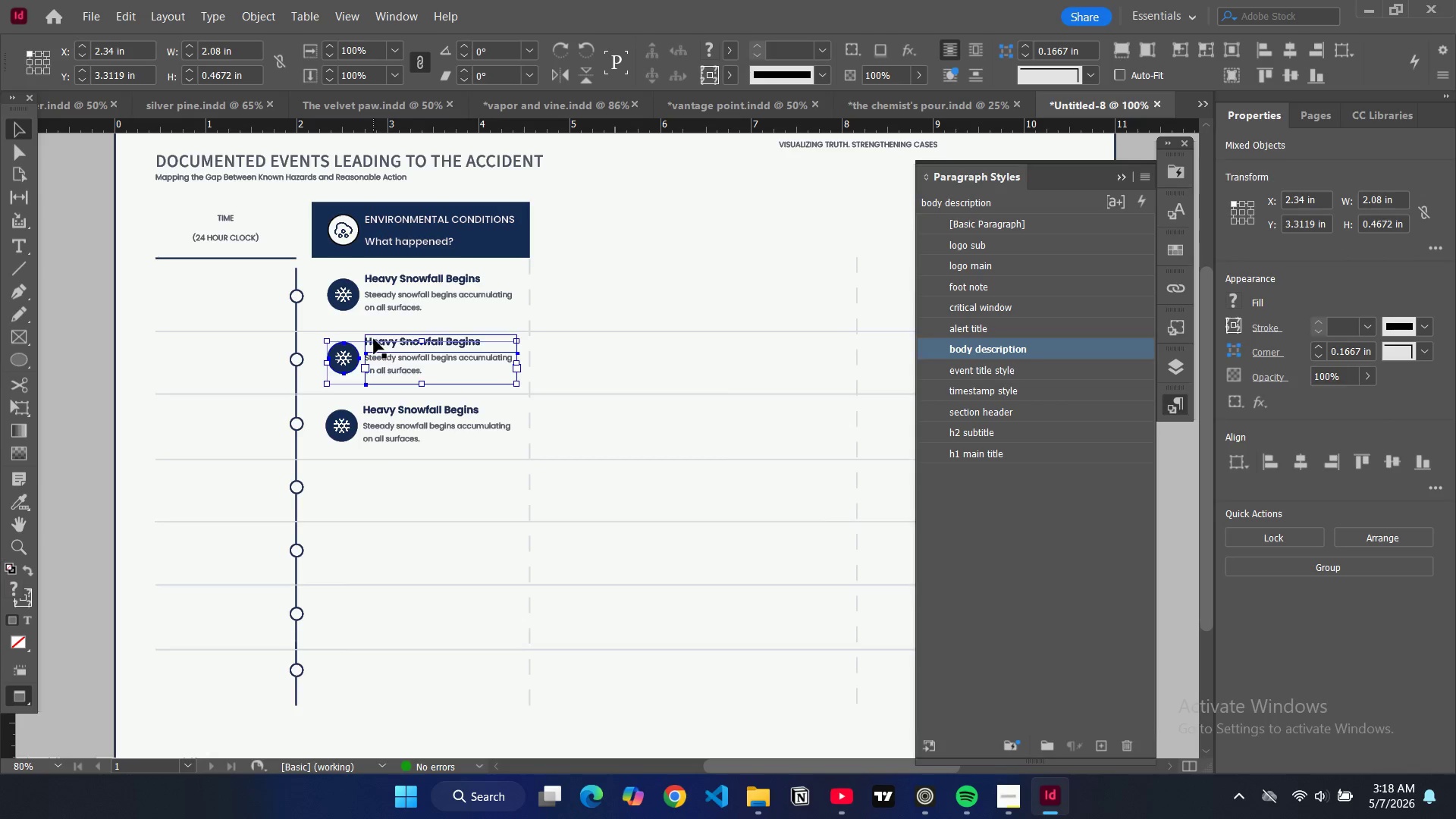 
hold_key(key=ShiftLeft, duration=1.66)
left_click([374, 339])
 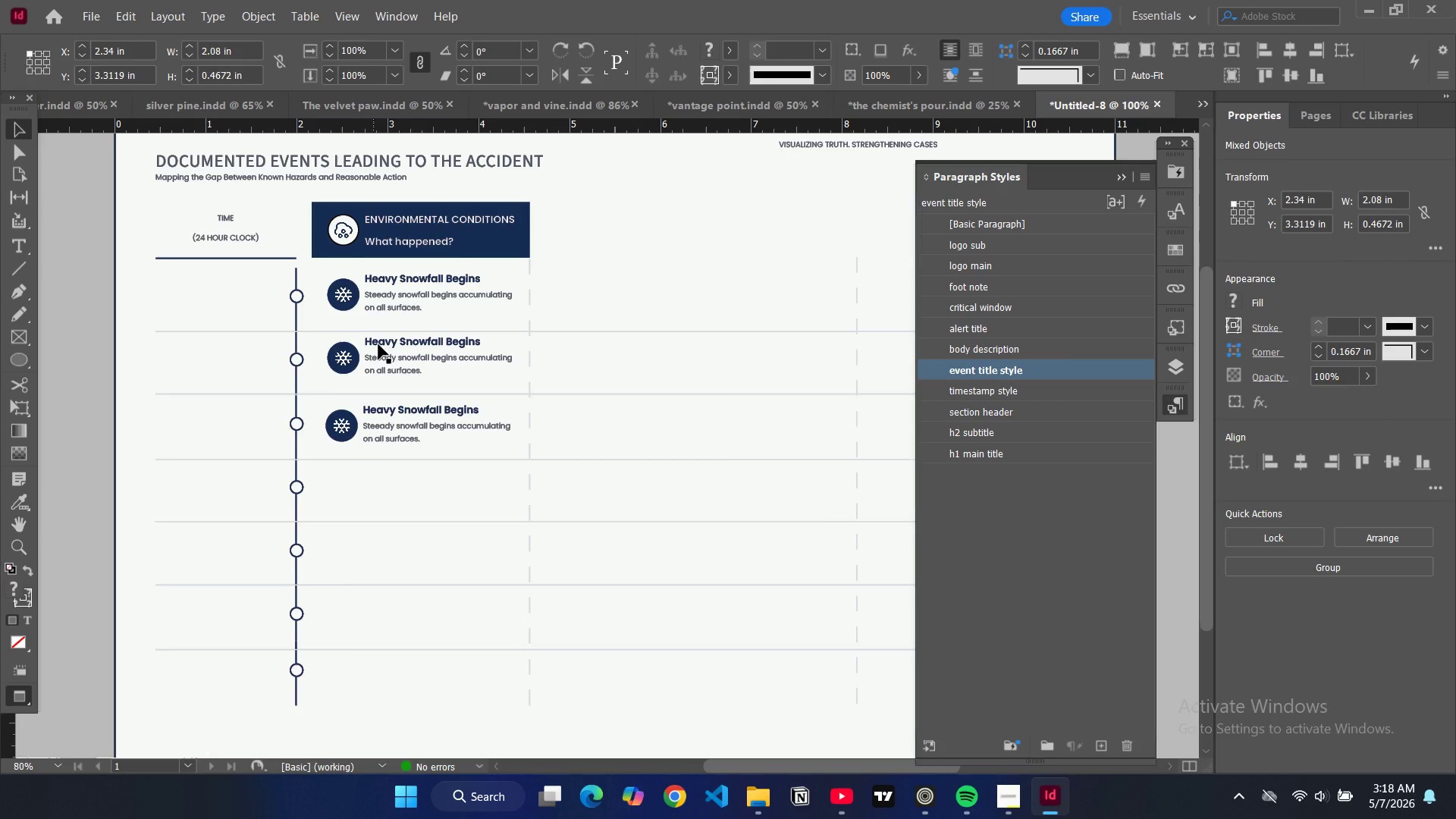 
left_click([378, 344])
 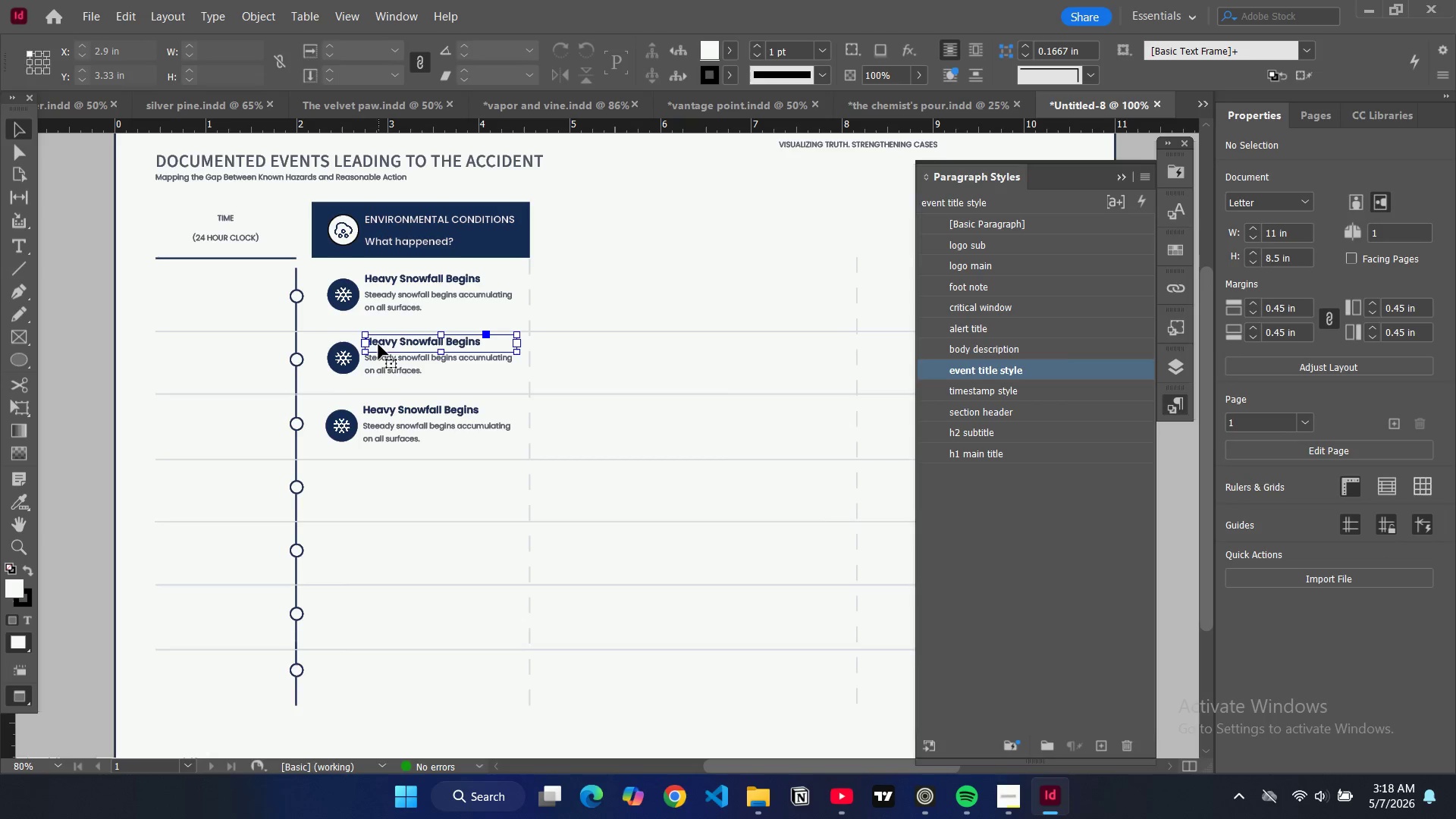 
hold_key(key=ShiftLeft, duration=1.5)
left_click([380, 365])
 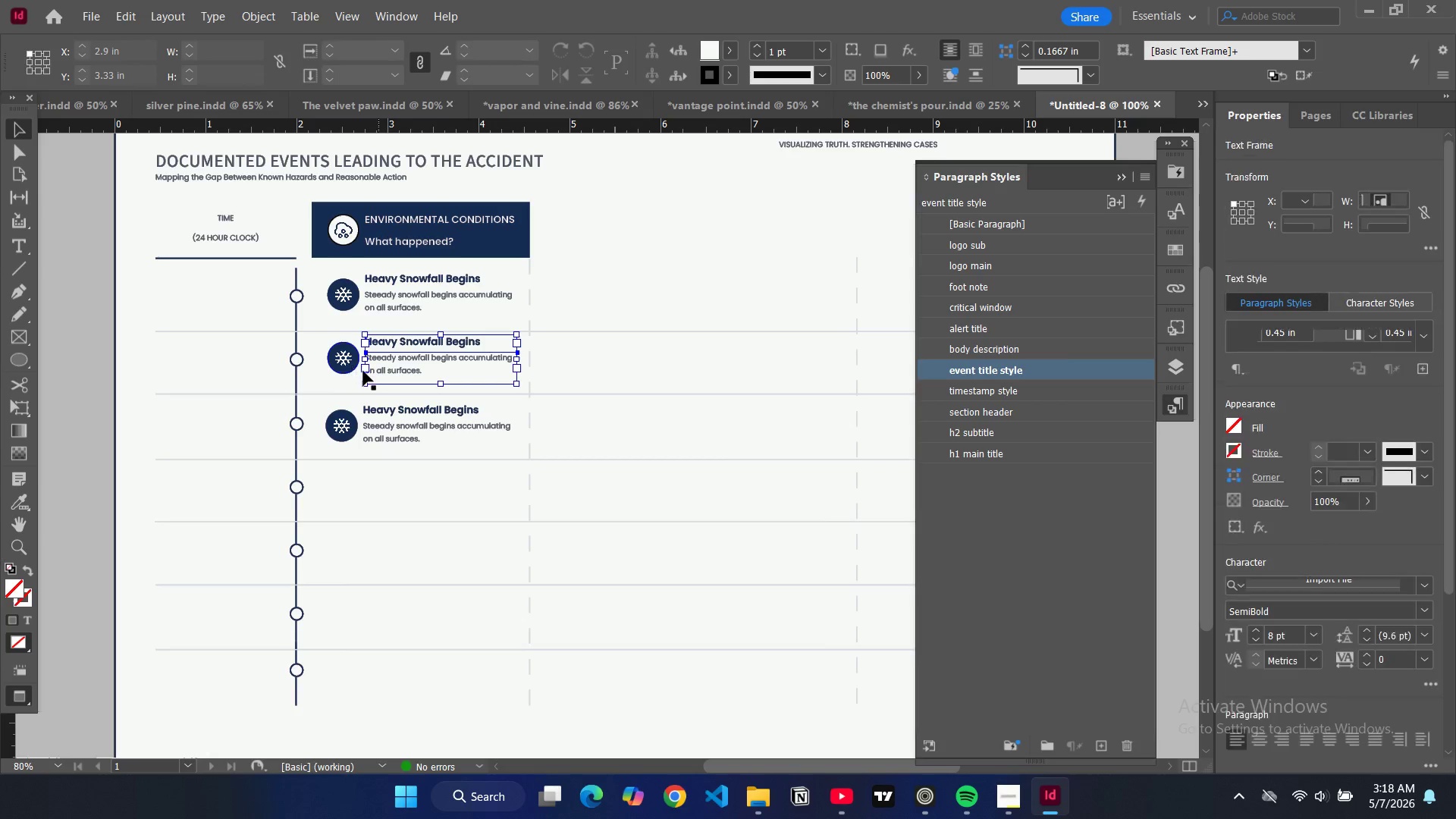 
hold_key(key=ShiftLeft, duration=1.17)
left_click([350, 368])
 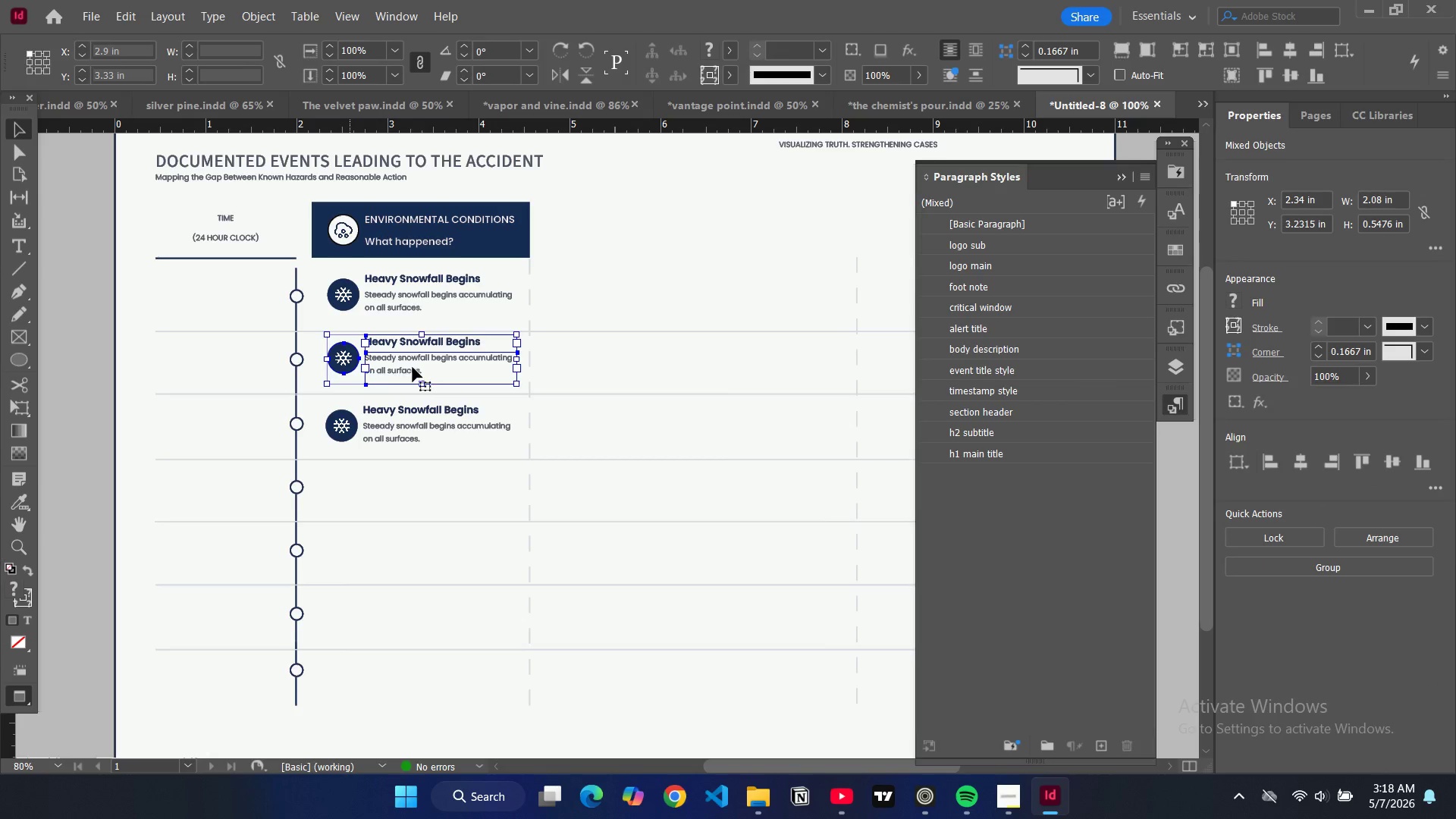 
left_click_drag(start_coordinate=[413, 367], to_coordinate=[409, 370])
 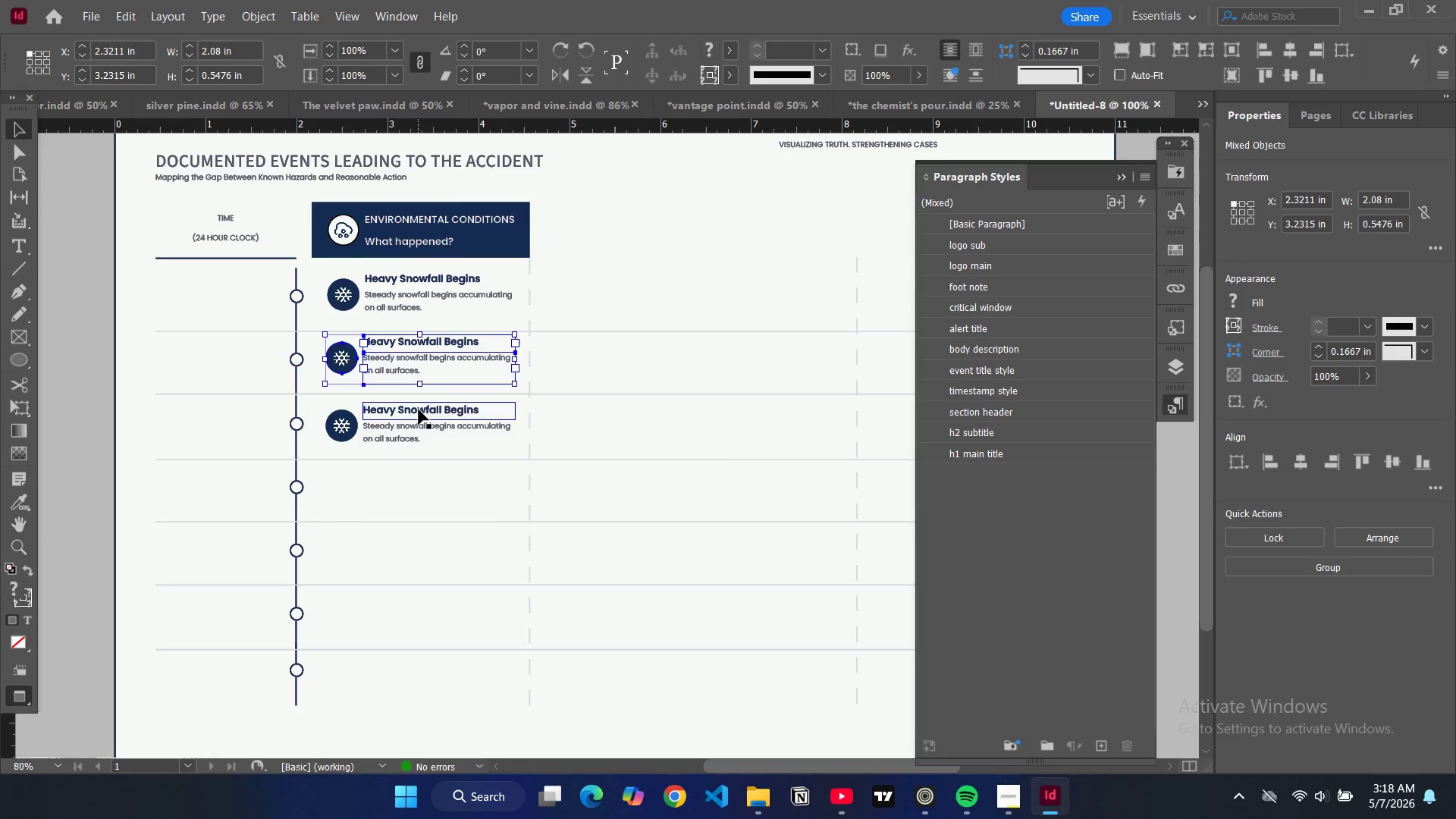 
left_click([418, 416])
 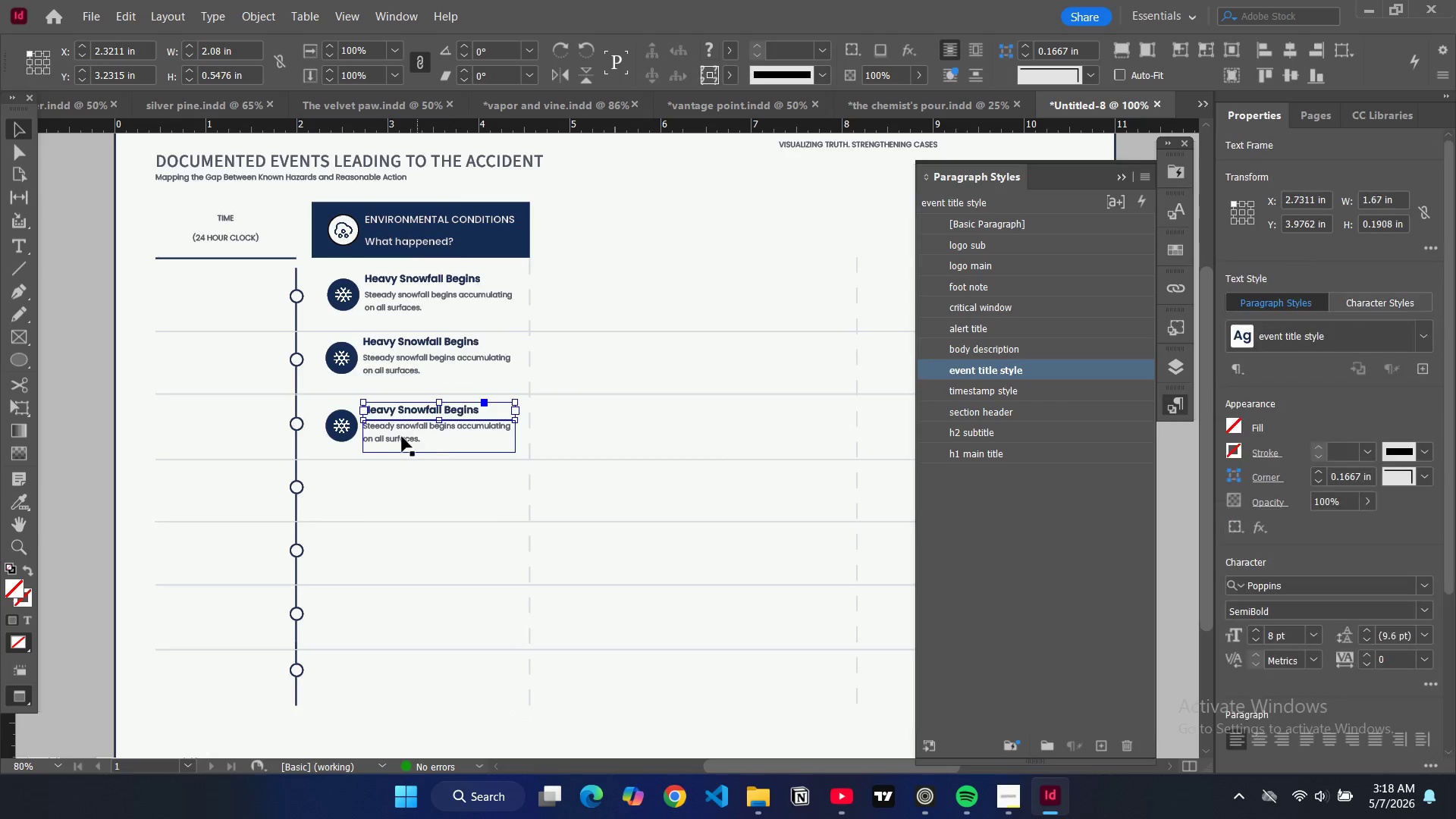 
hold_key(key=ControlLeft, duration=3.97)
hold_key(key=ShiftLeft, duration=1.53)
left_click([403, 437])
 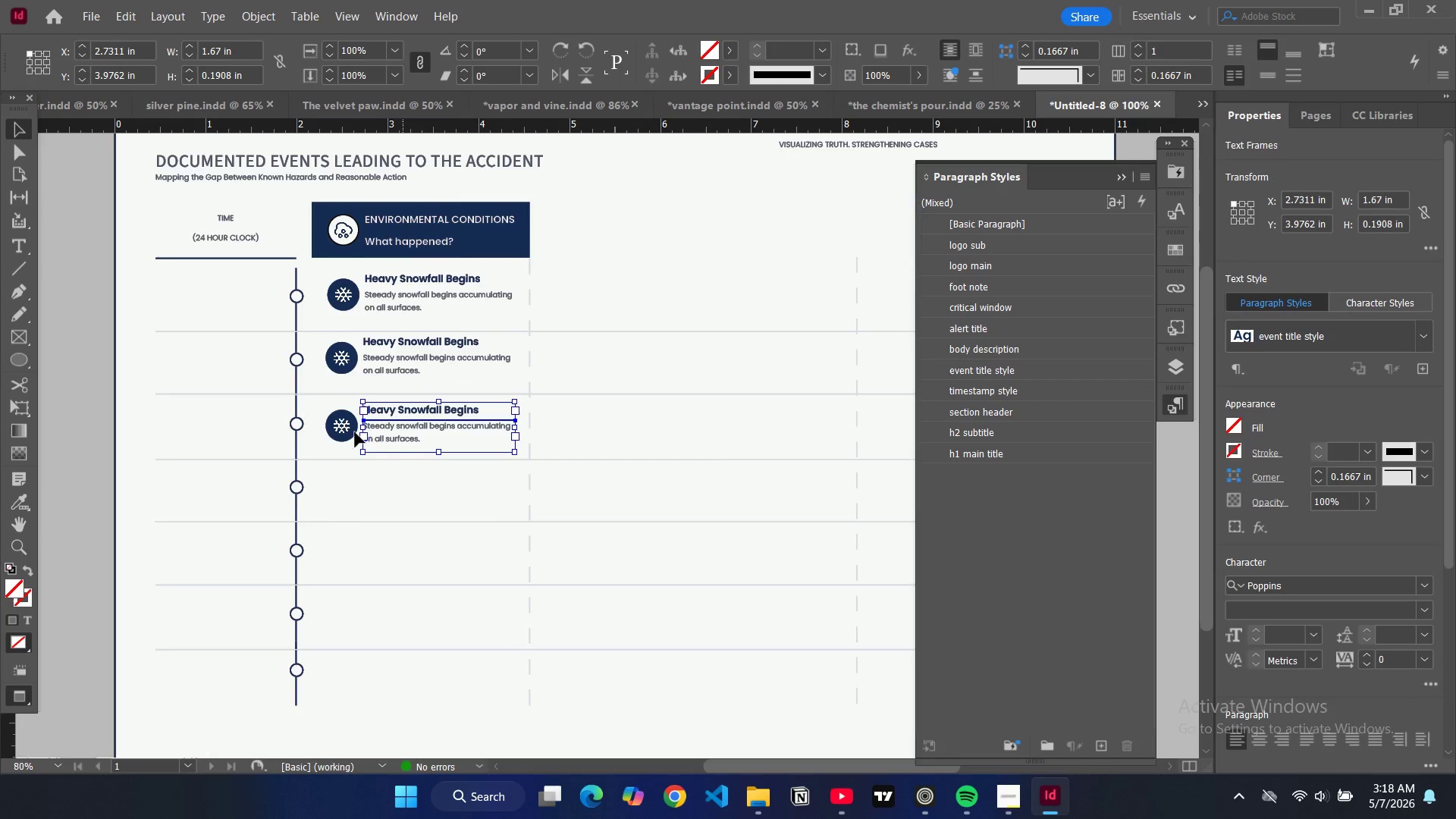 
hold_key(key=ShiftLeft, duration=1.51)
left_click([354, 433])
 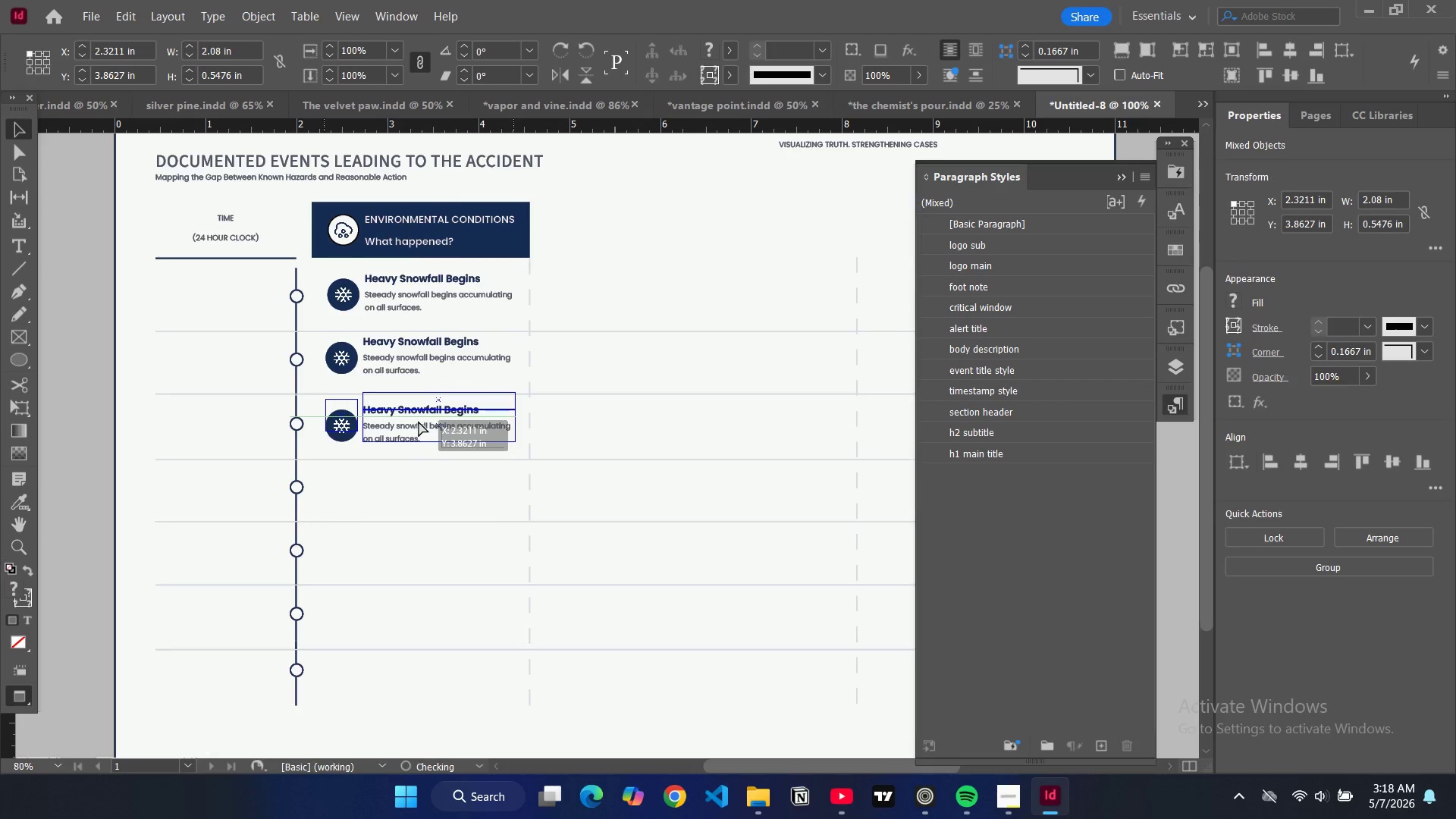 
hold_key(key=ShiftLeft, duration=0.44)
 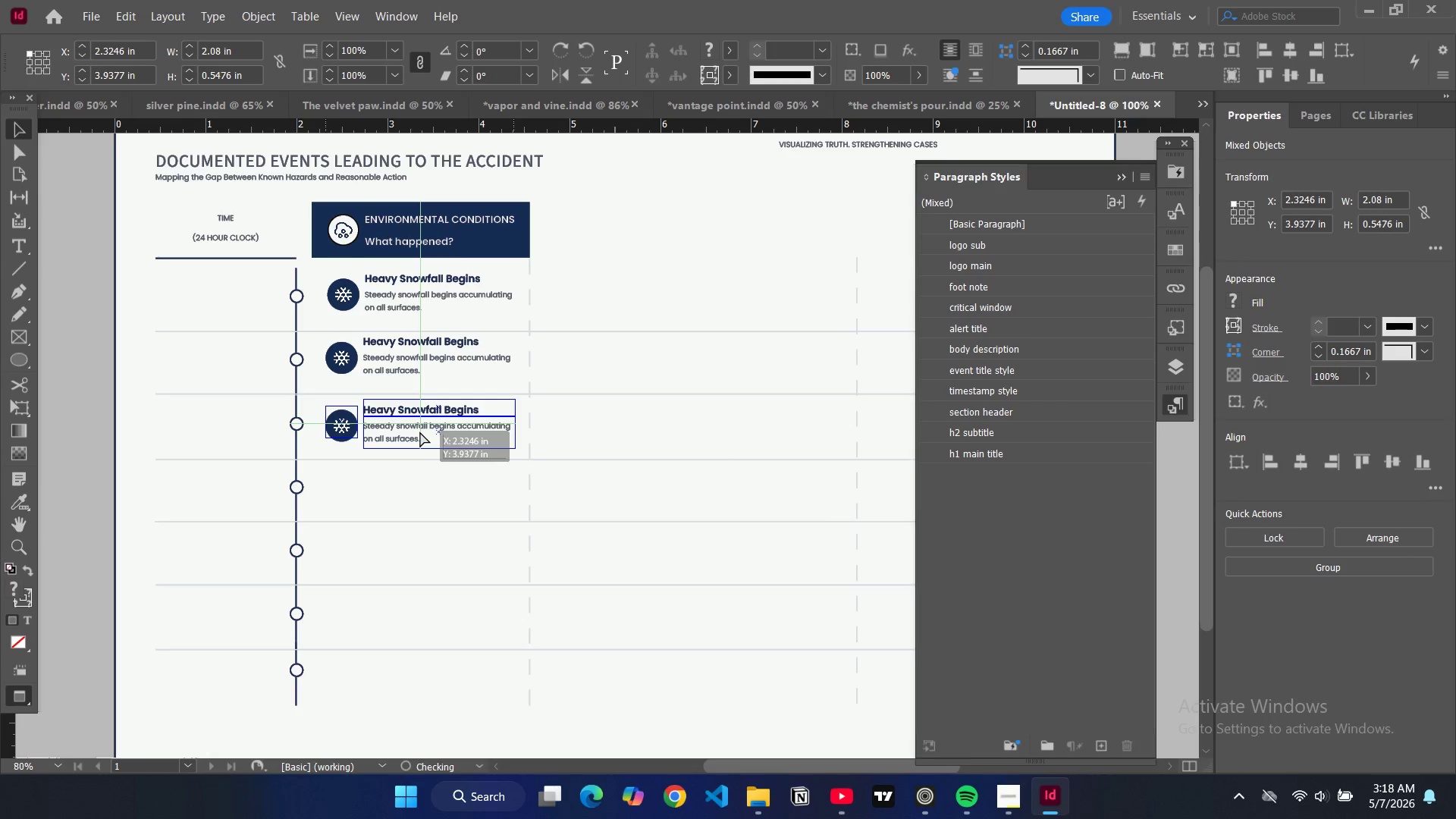 
wait(6.83)
 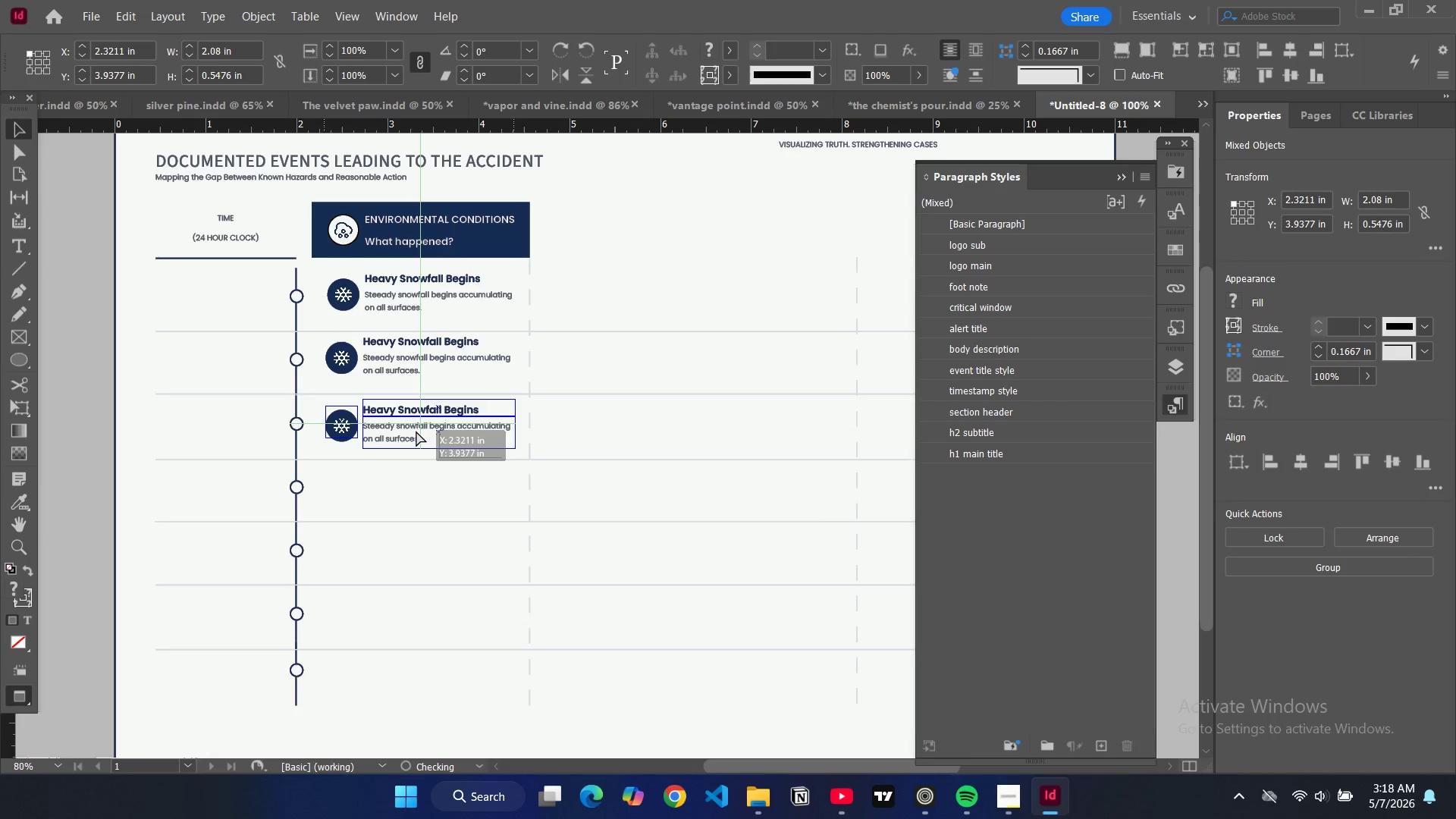 
key(Control+V)
 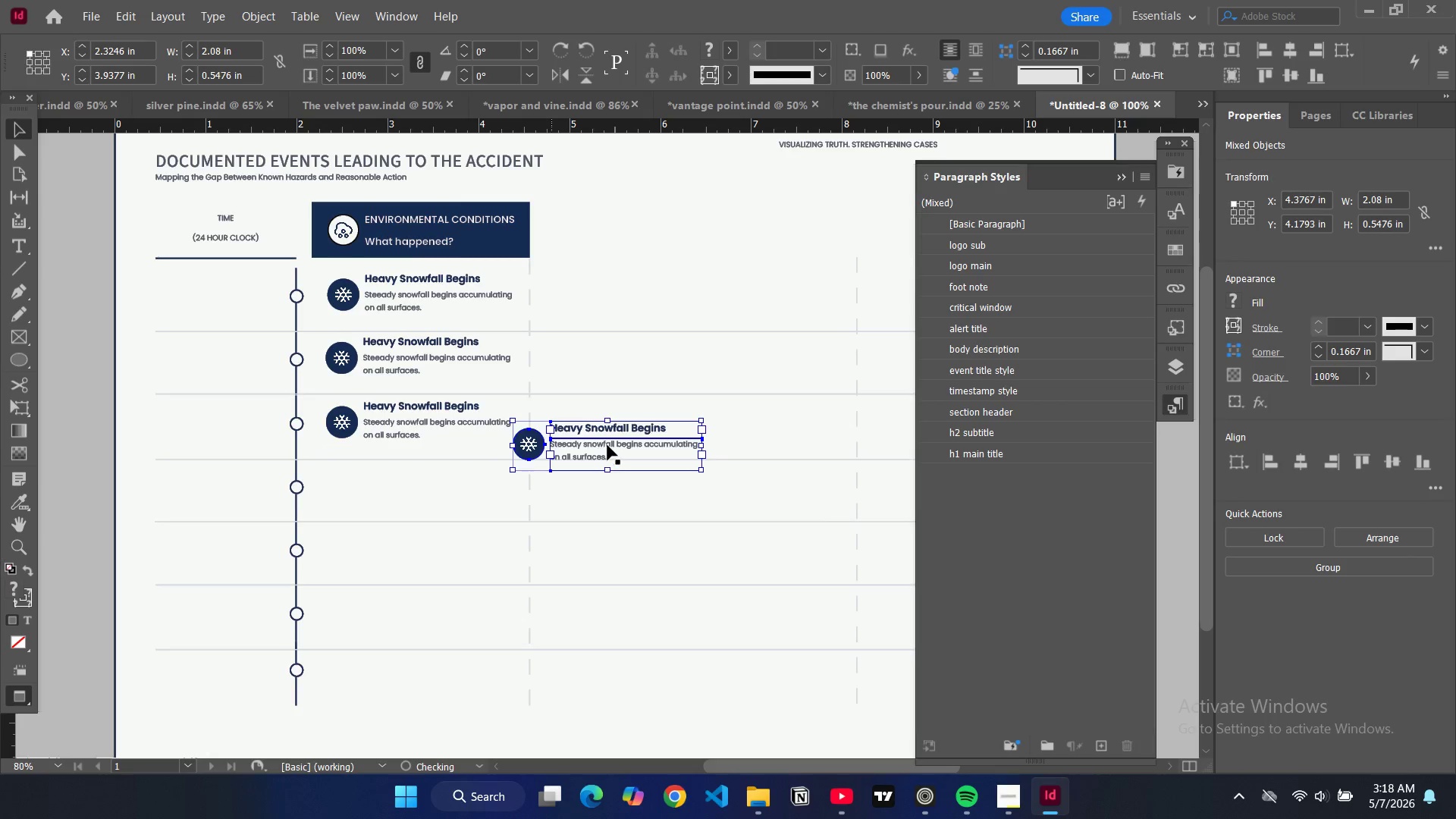 
left_click_drag(start_coordinate=[610, 447], to_coordinate=[426, 492])
 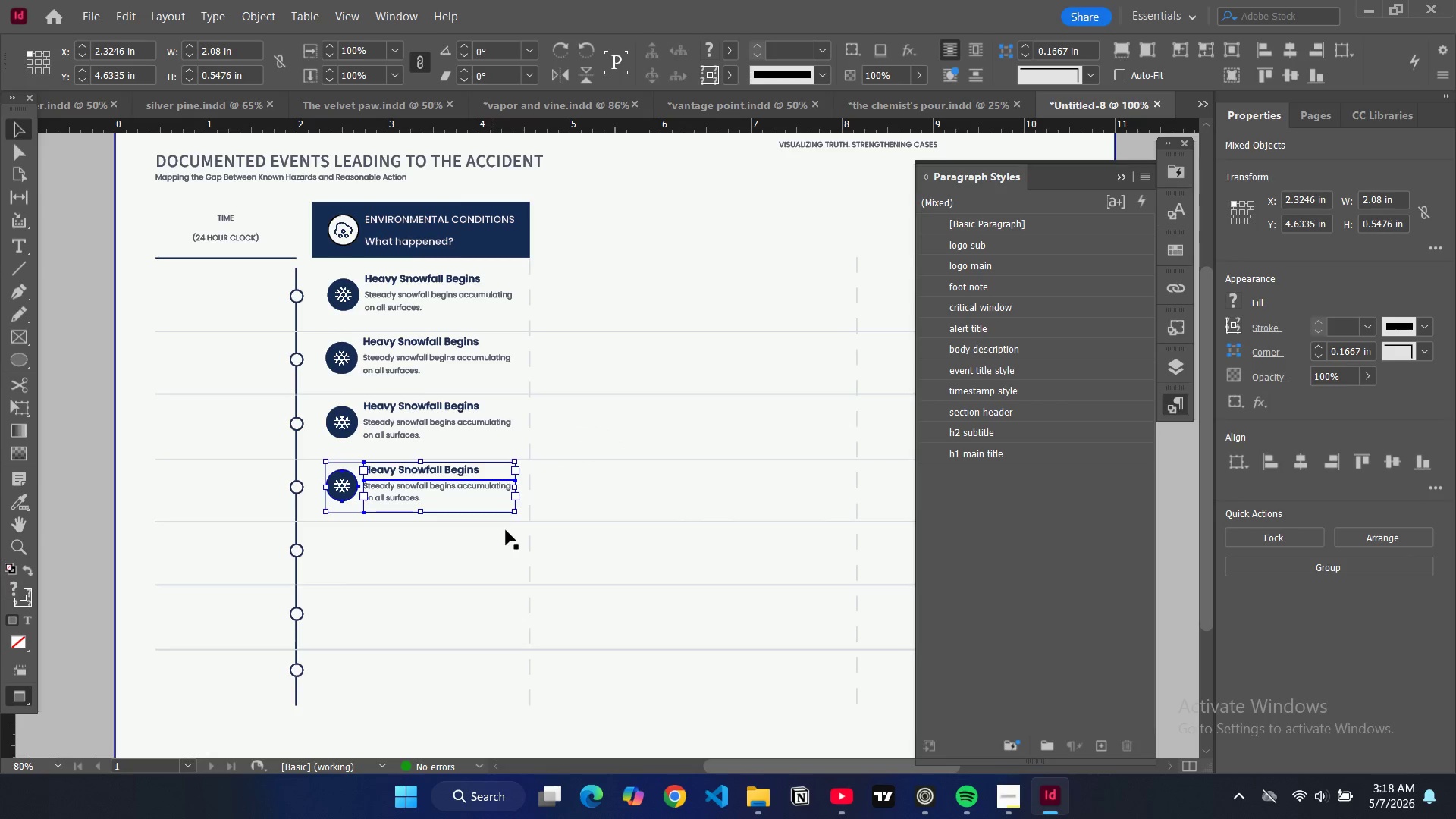 
key(Control+V)
 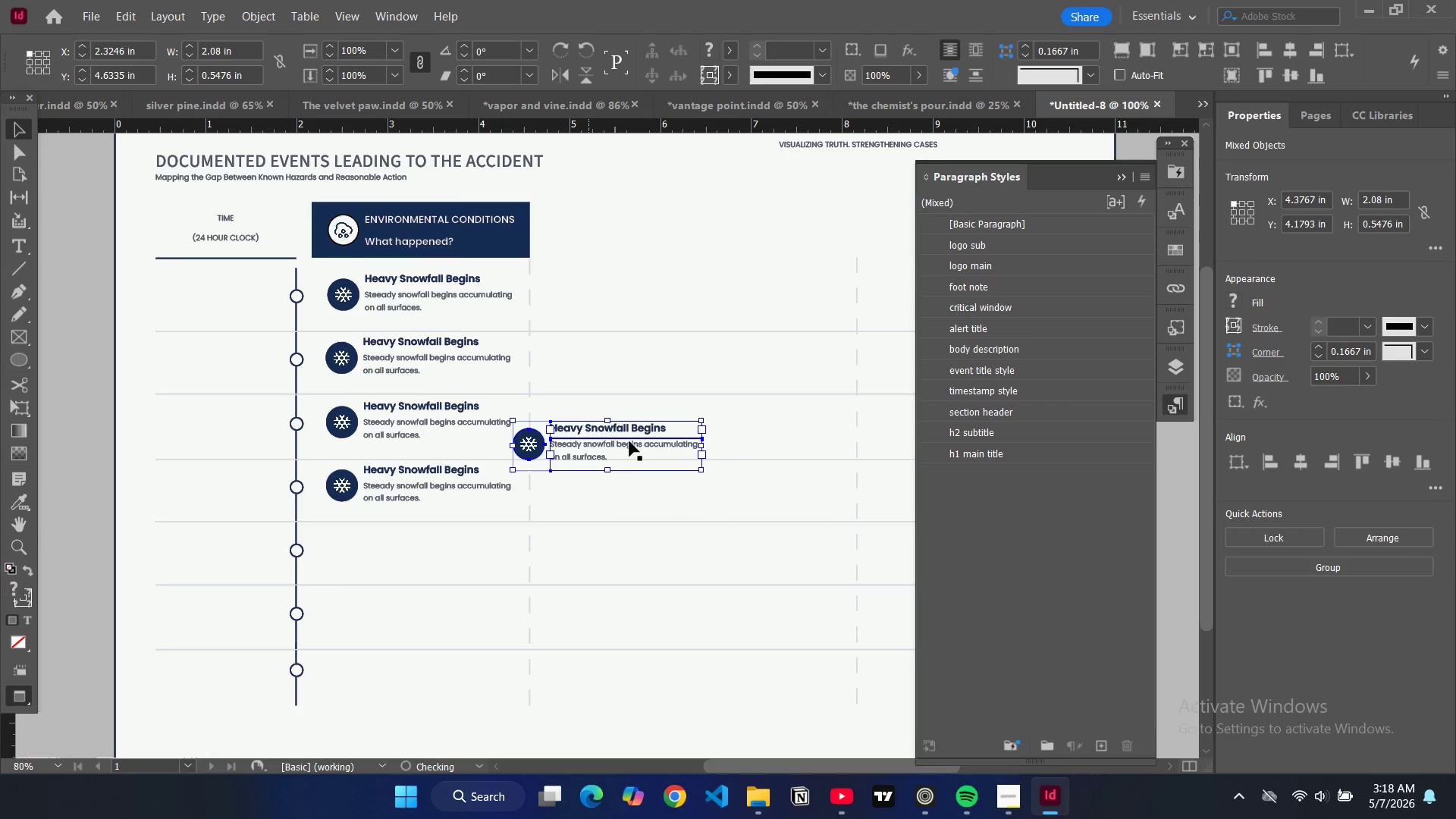 
left_click_drag(start_coordinate=[627, 444], to_coordinate=[444, 550])
 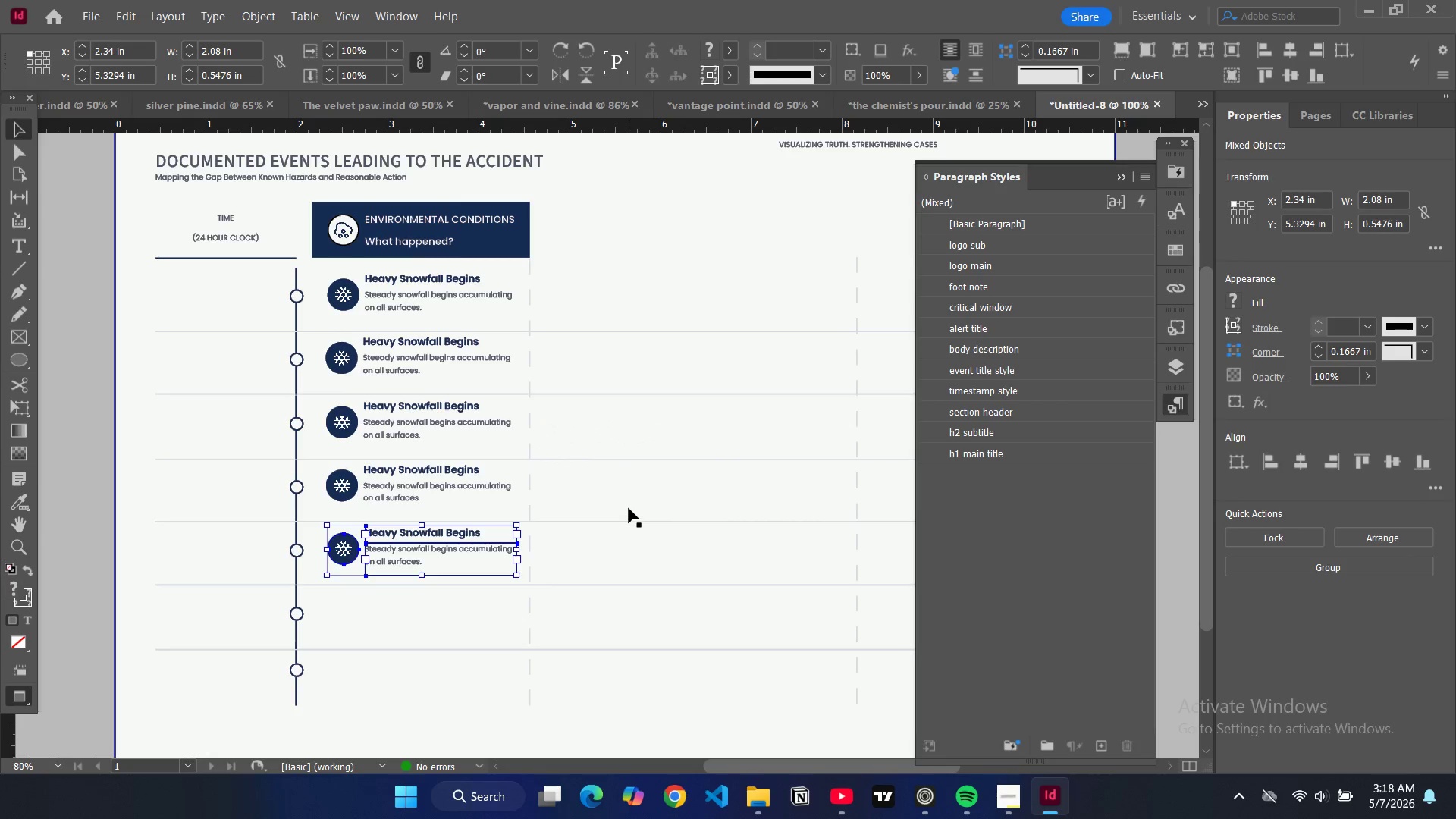 
key(Control+V)
 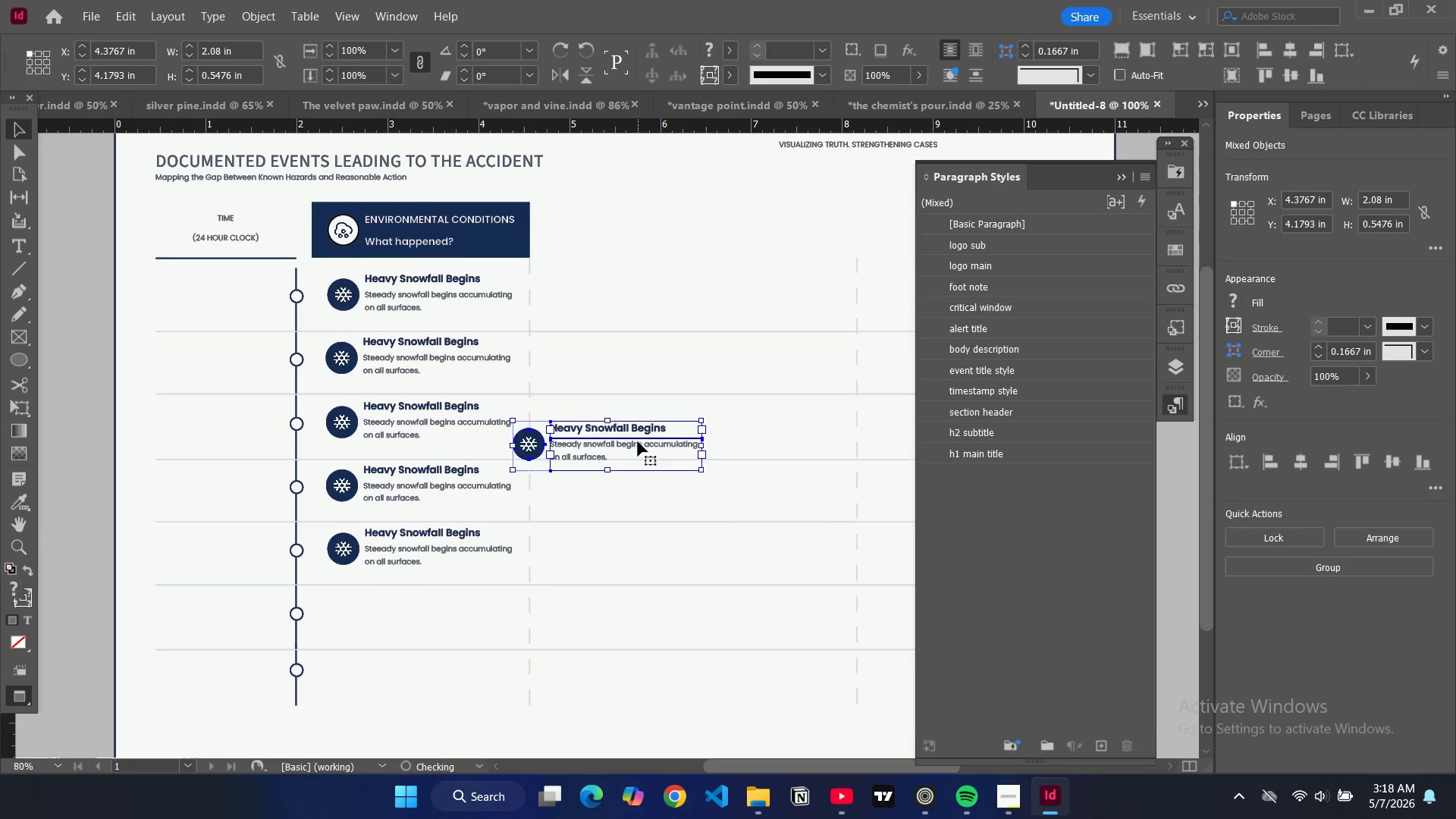 
left_click_drag(start_coordinate=[631, 447], to_coordinate=[450, 617])
 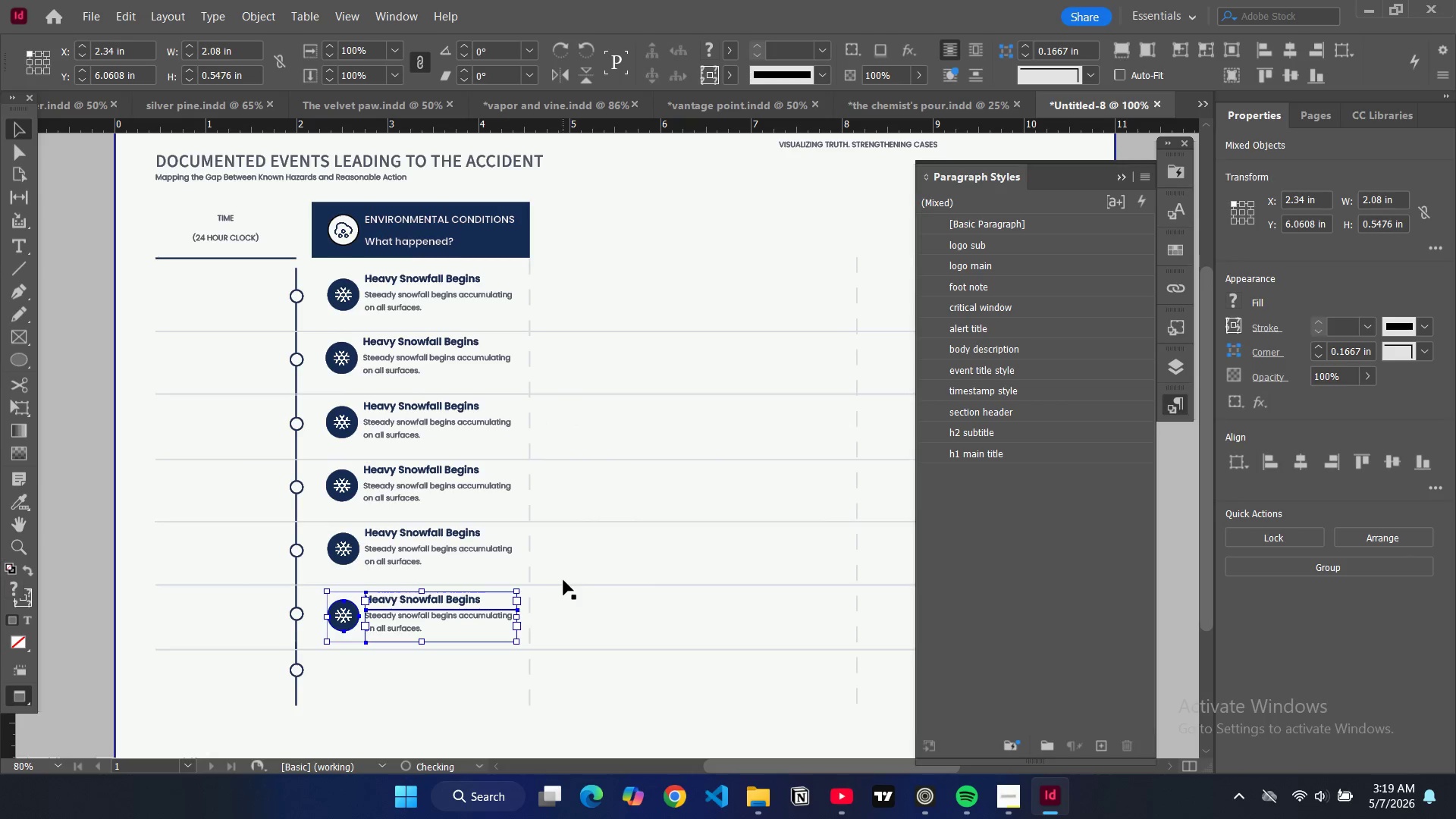 
key(Control+V)
 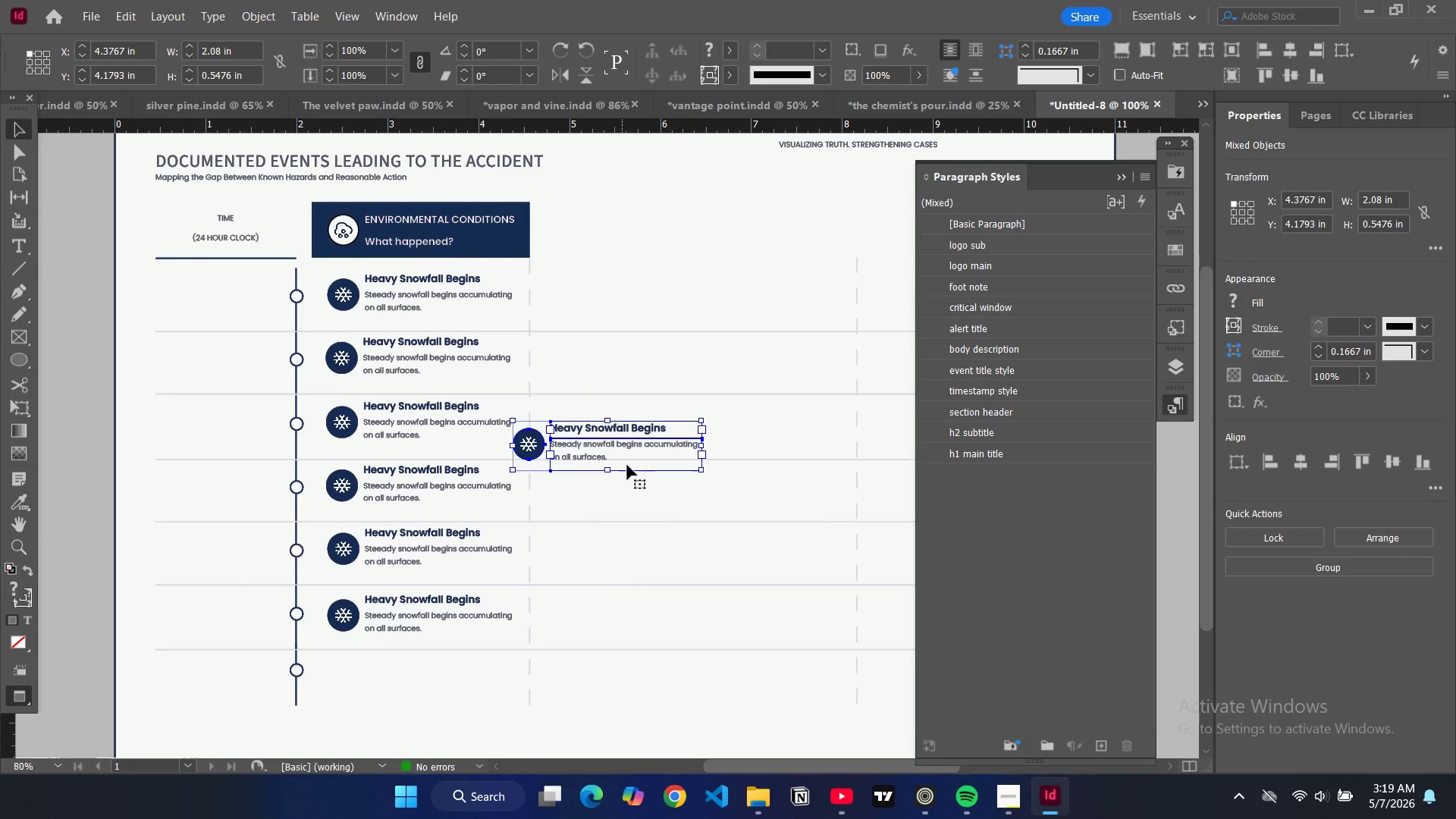 
left_click_drag(start_coordinate=[624, 447], to_coordinate=[437, 682])
 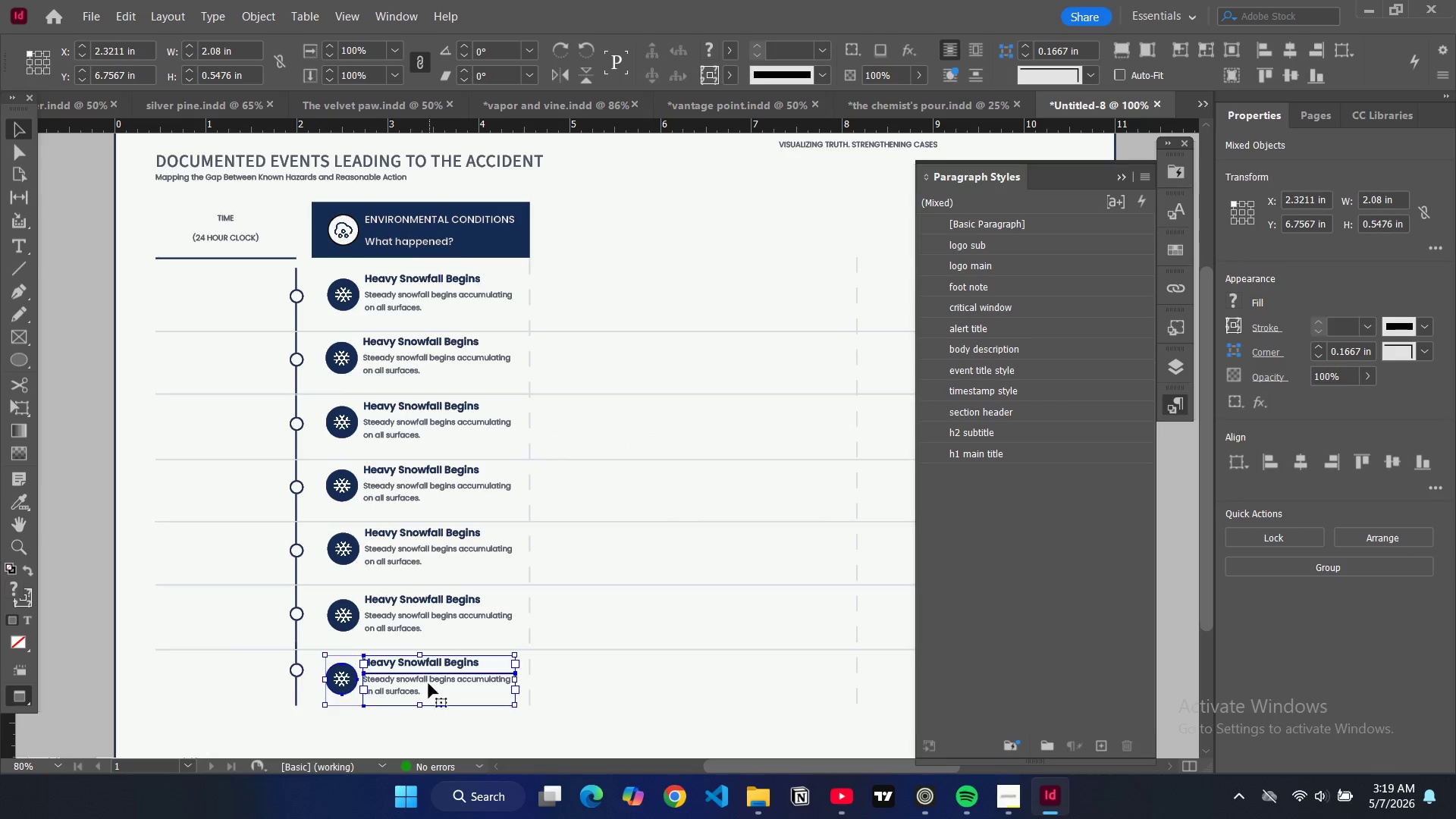 
left_click([67, 563])
 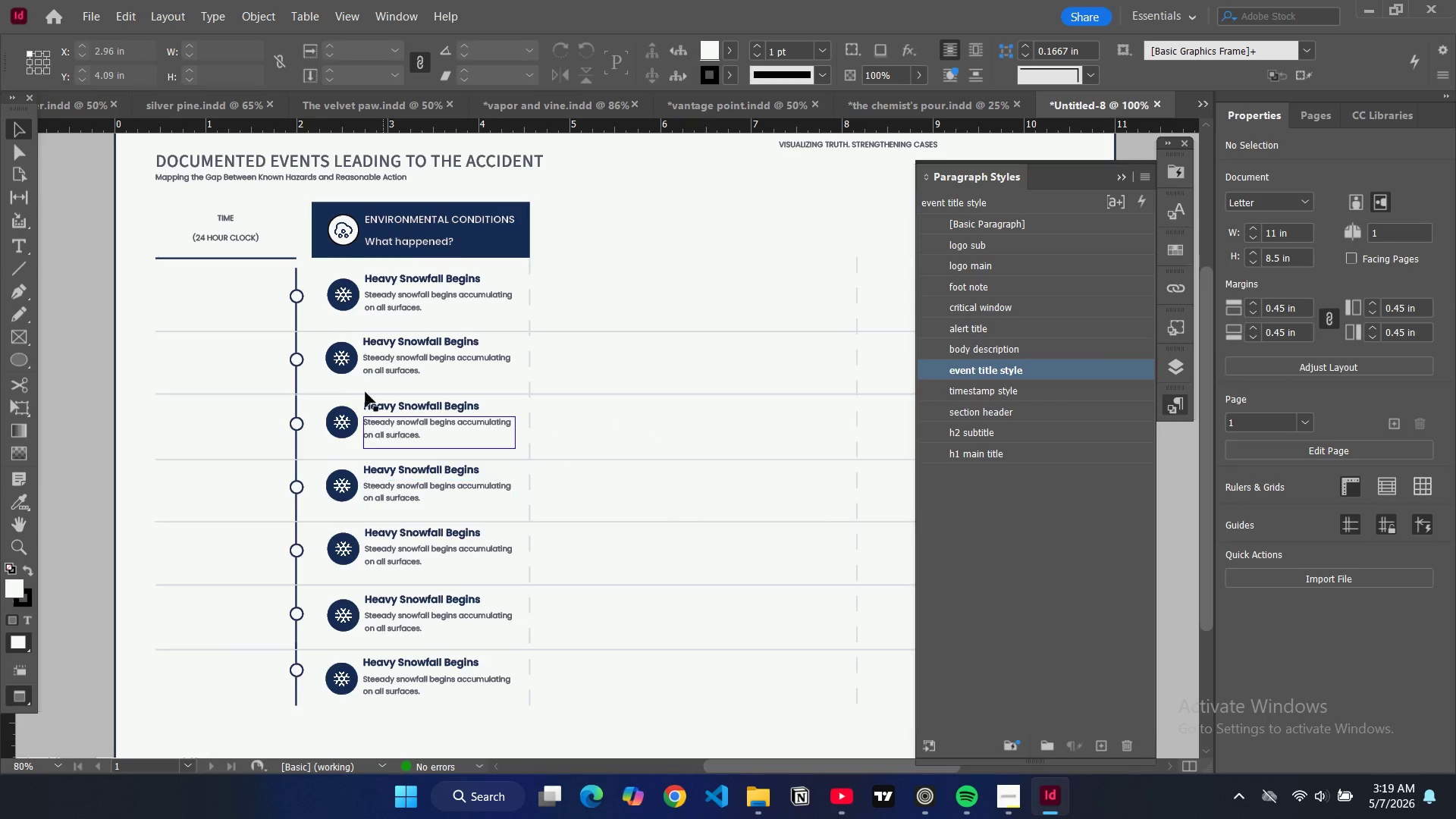 
left_click([347, 353])
 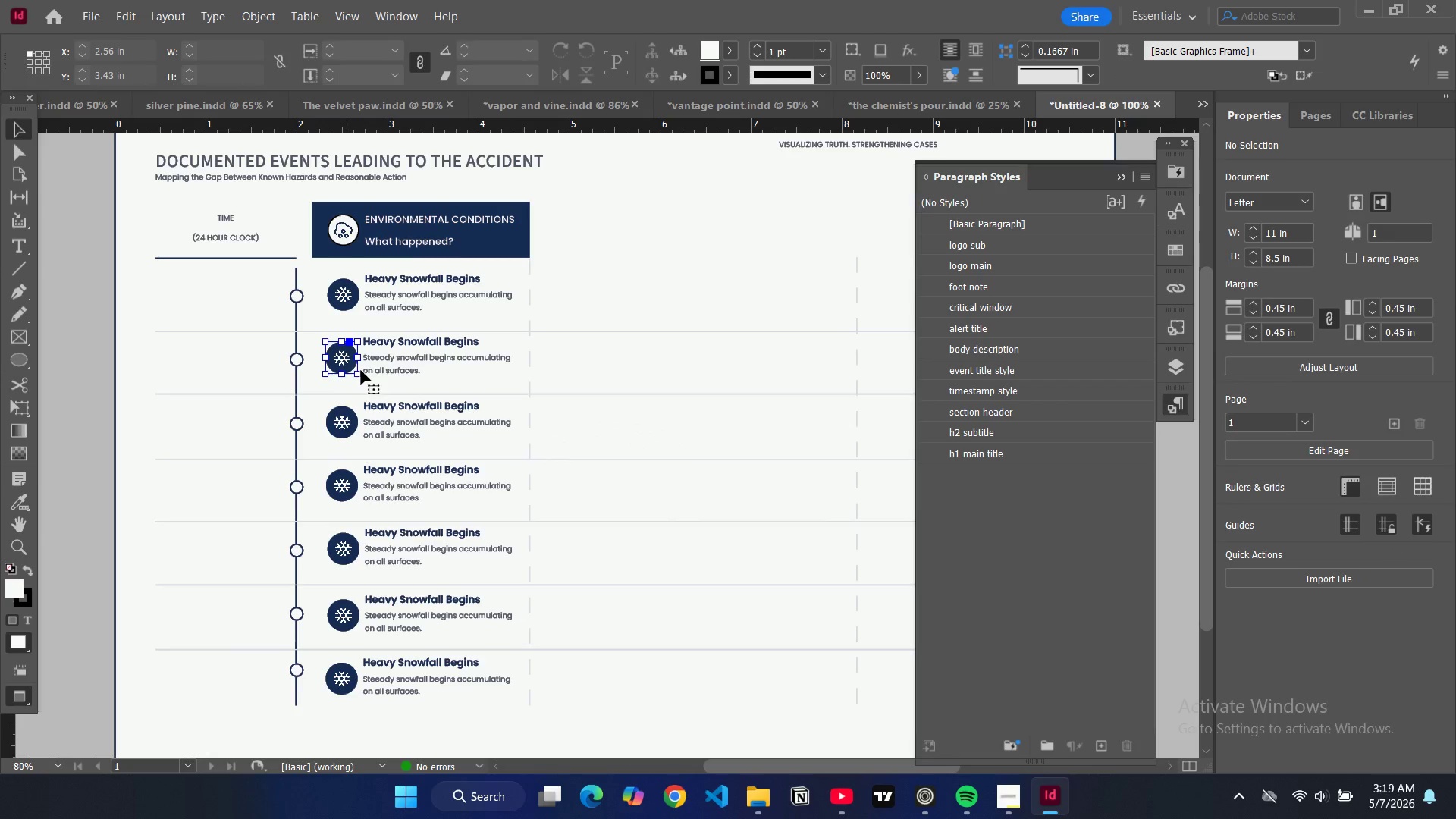 
key(Control+D)
 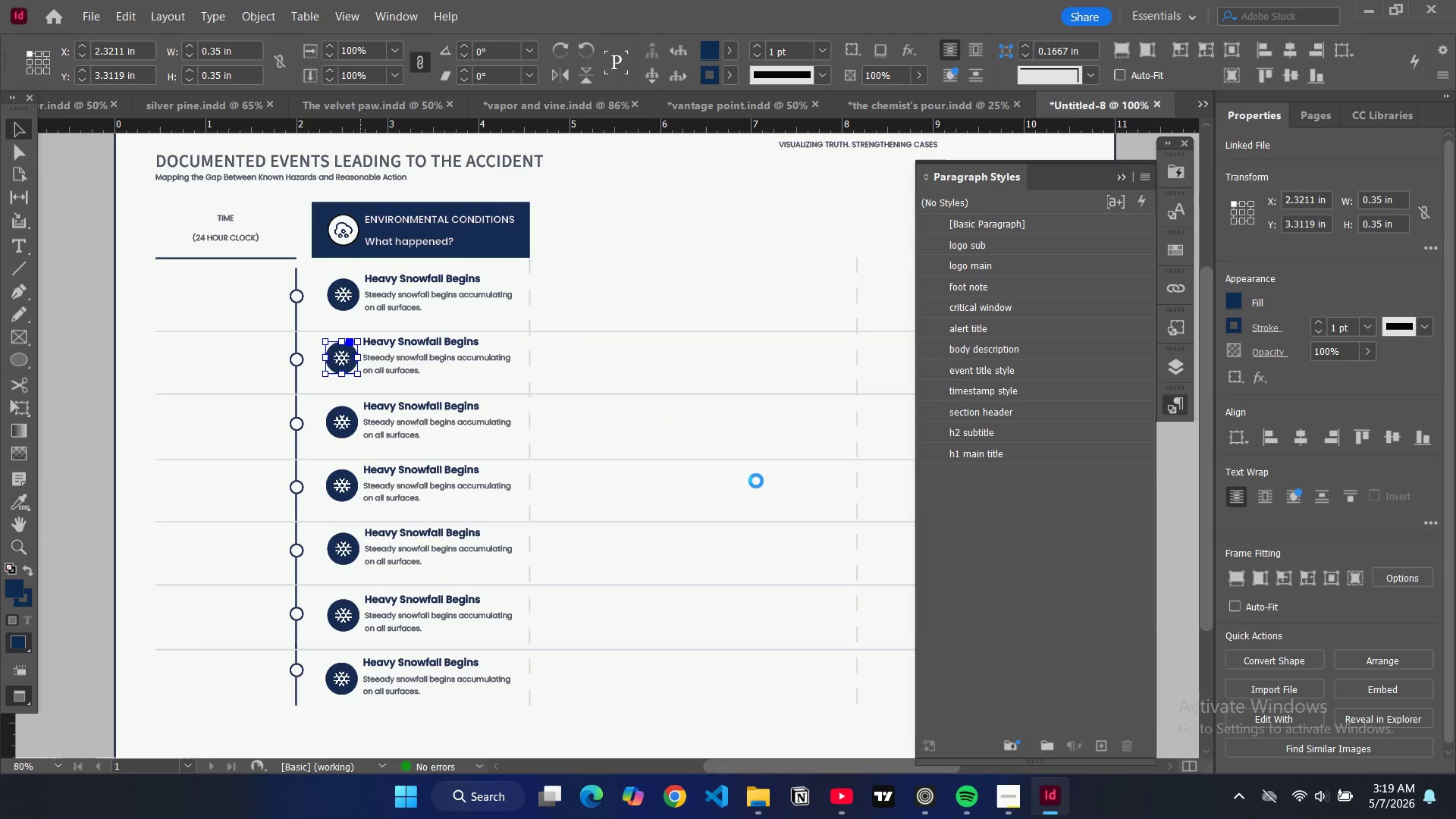 
wait(6.81)
 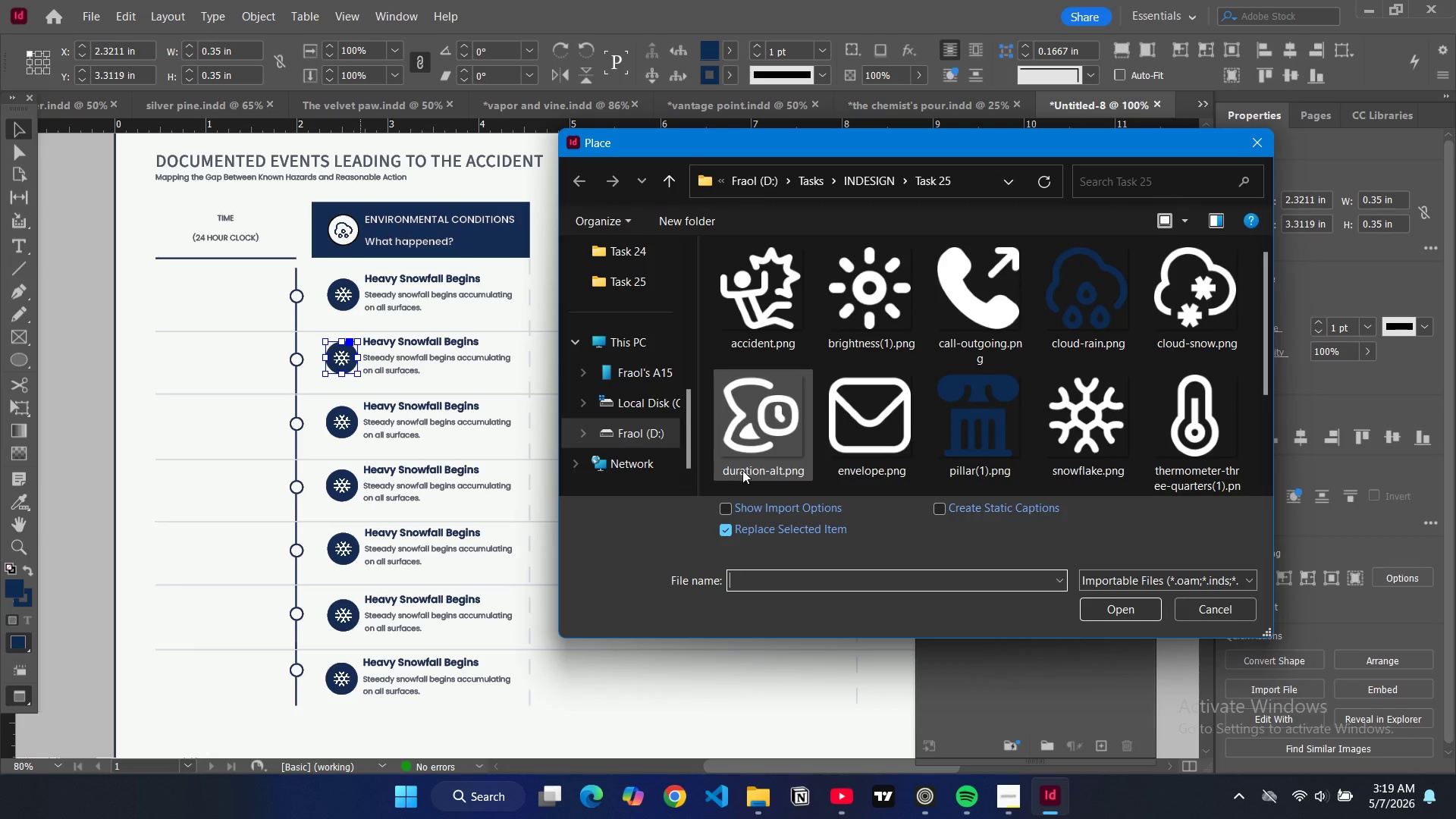 
left_click([337, 428])
 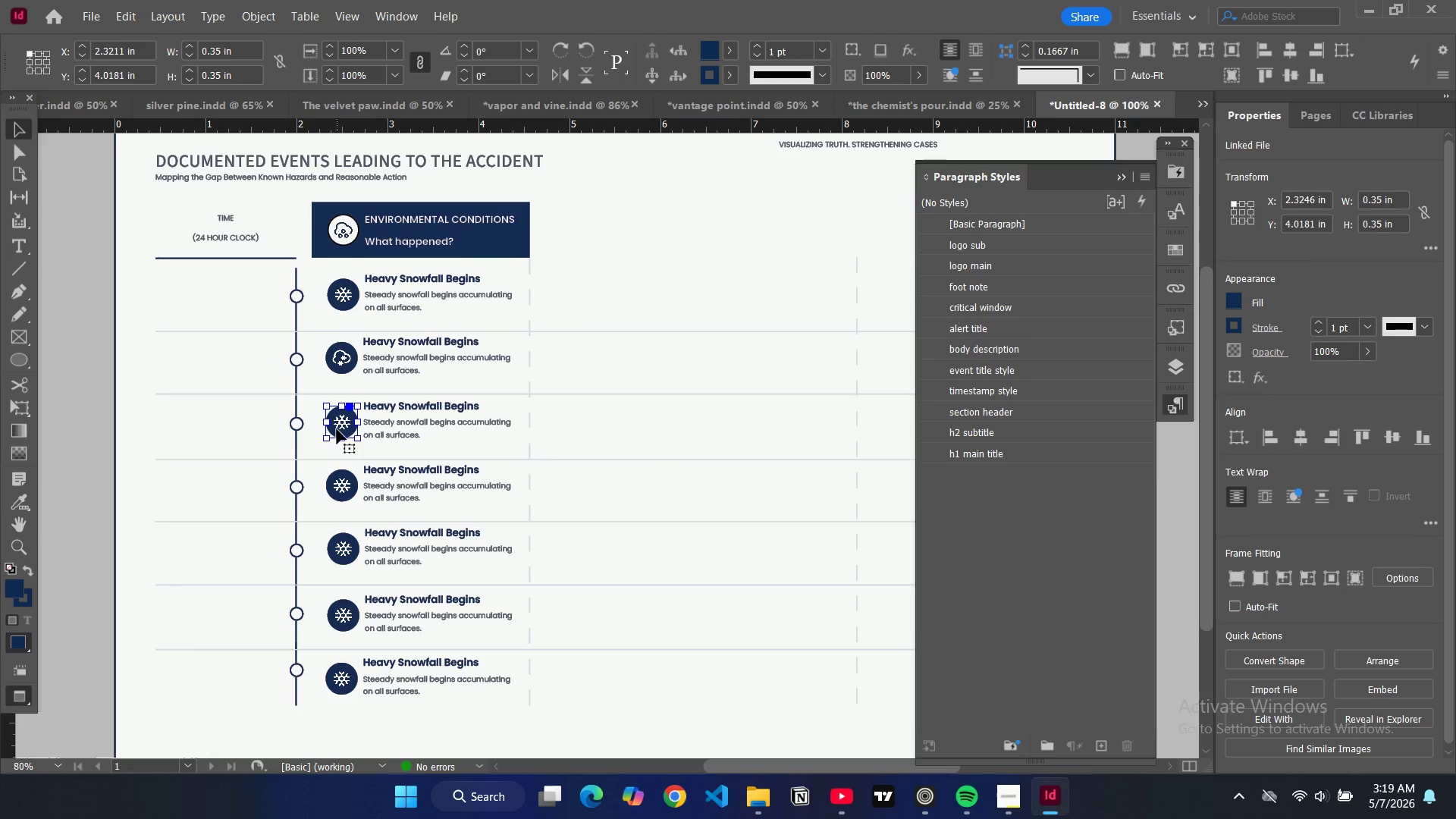 
key(Control+D)
 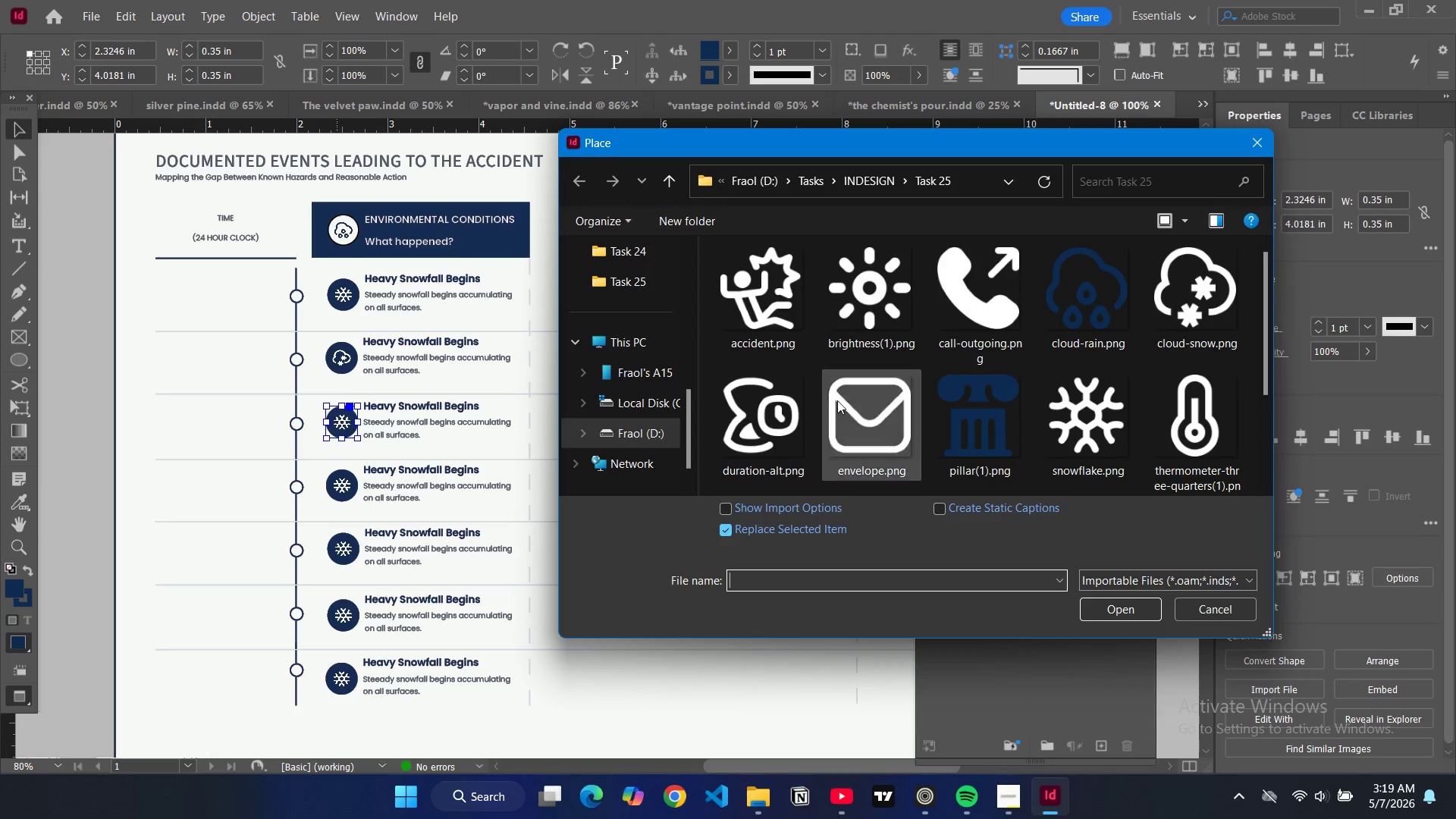 
left_click([1195, 413])
 